 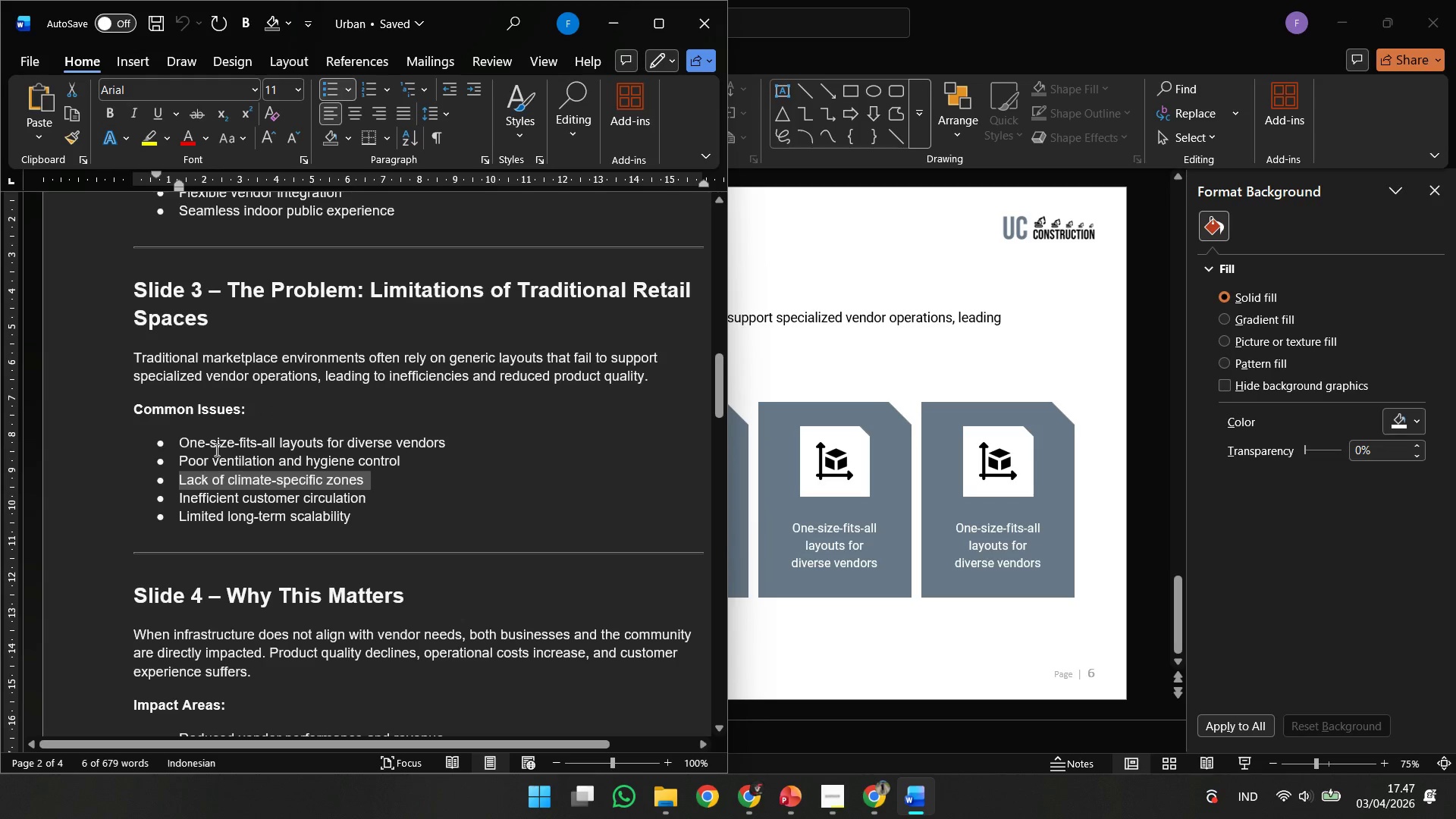 
key(Control+C)
 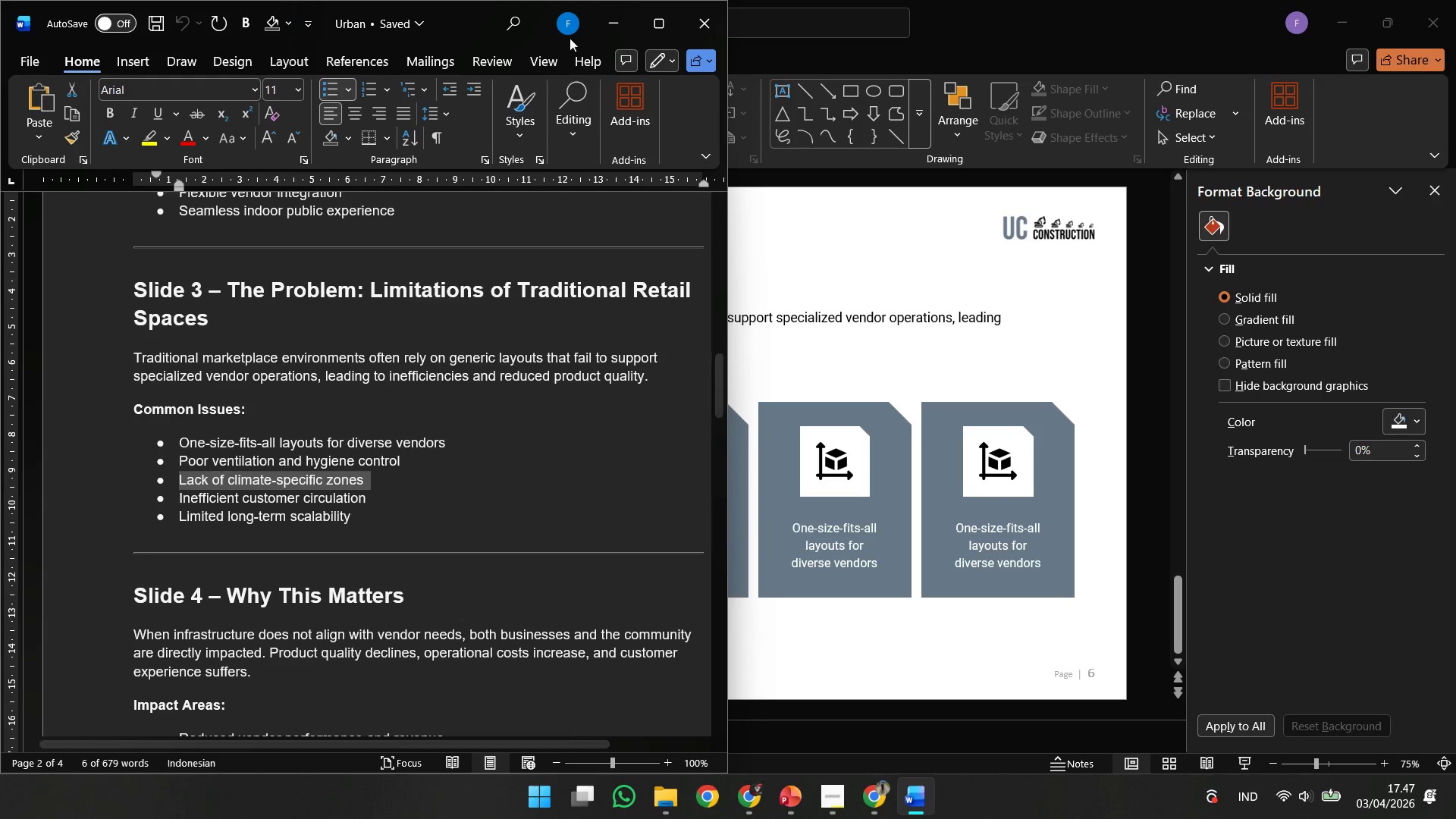 
key(Control+C)
 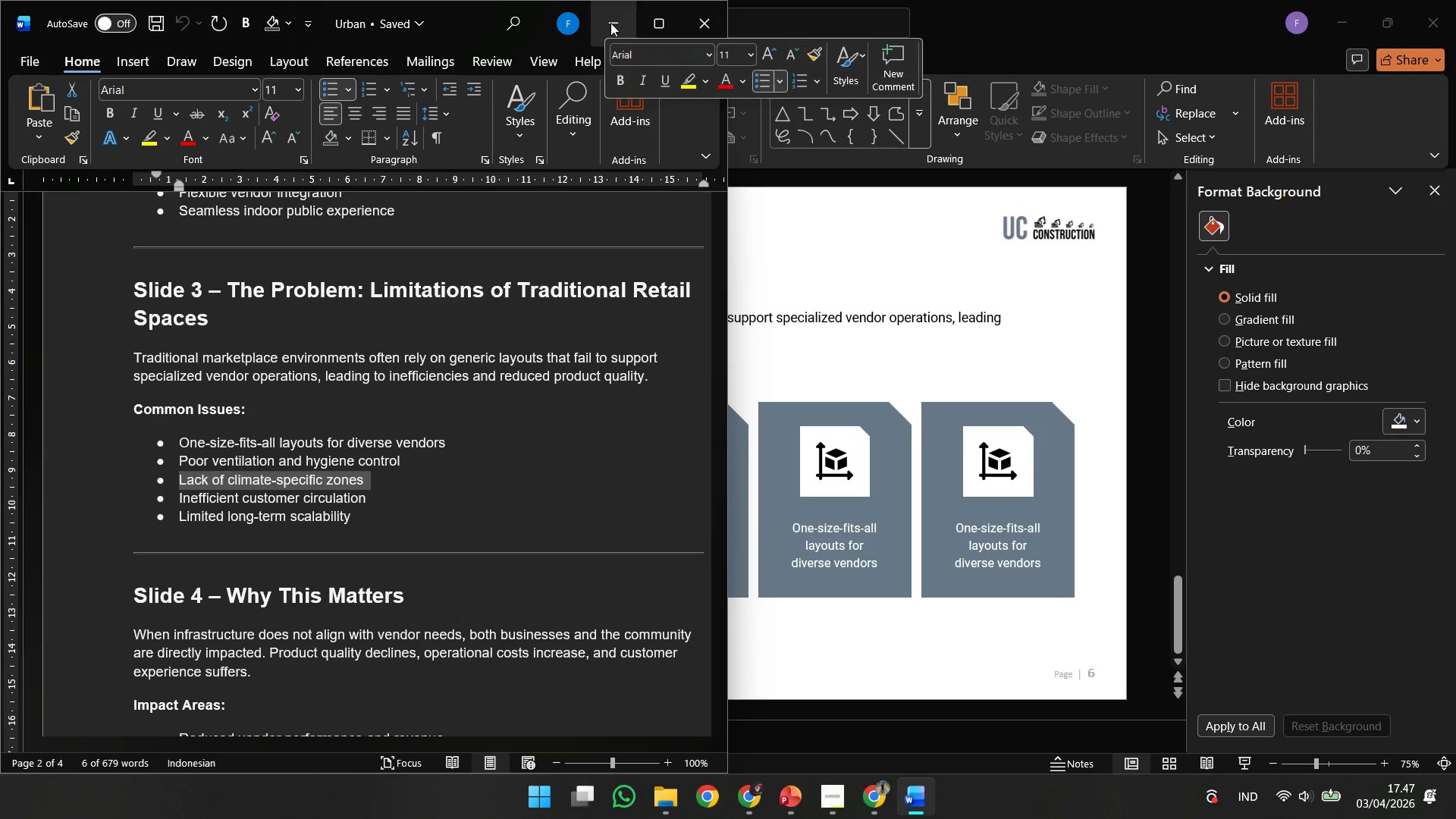 
left_click([610, 23])
 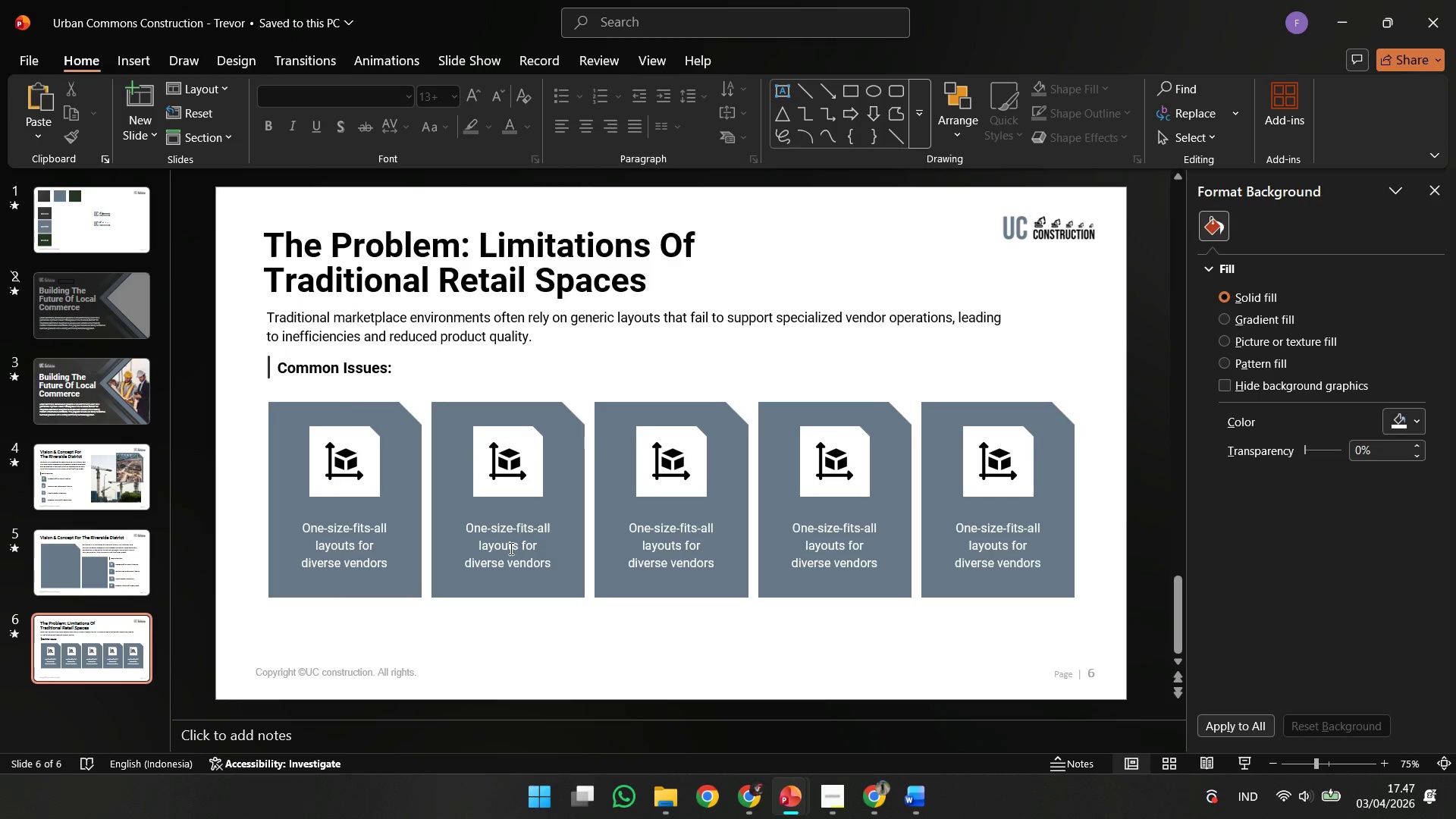 
left_click([643, 559])
 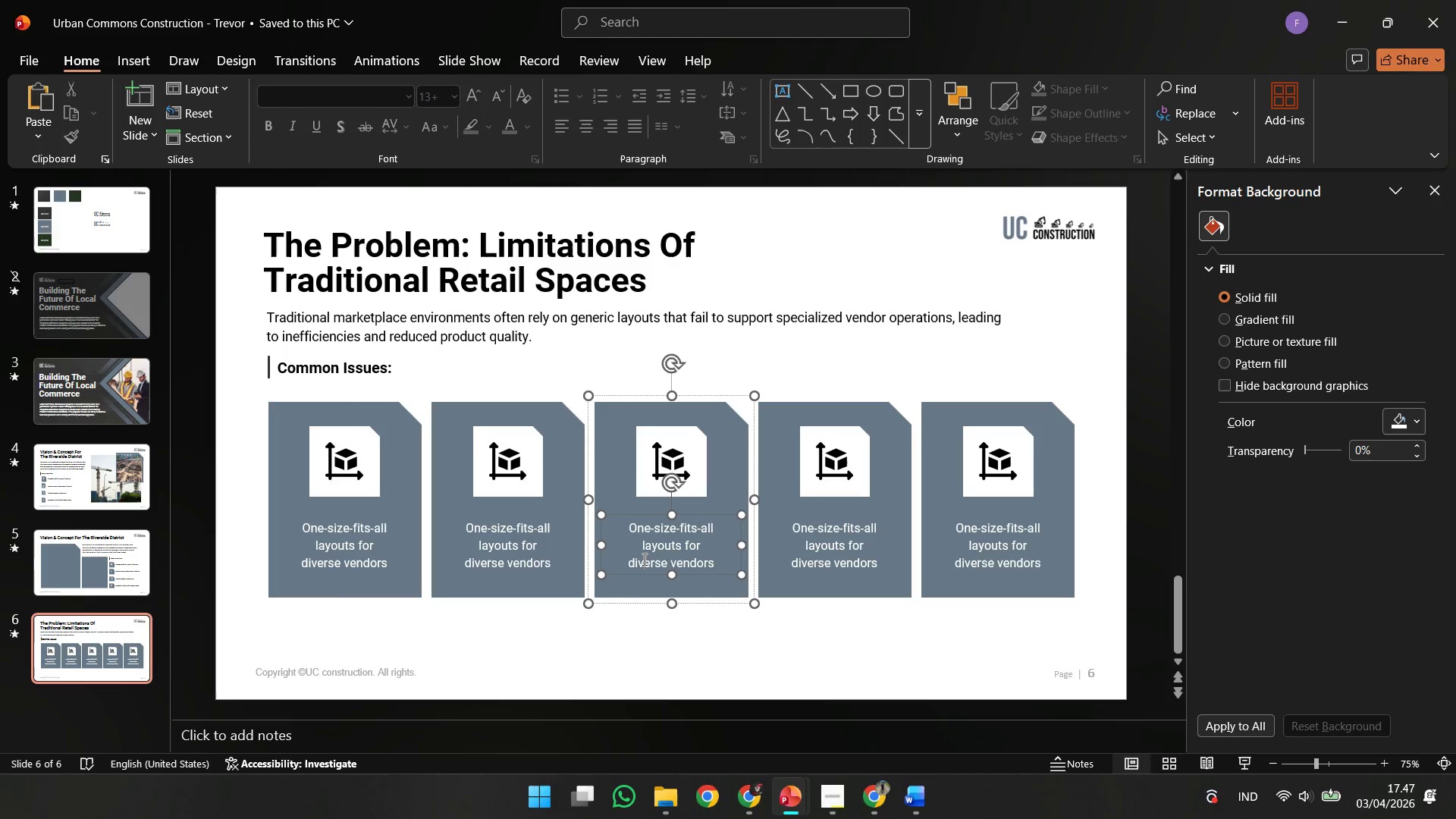 
key(Control+ControlLeft)
 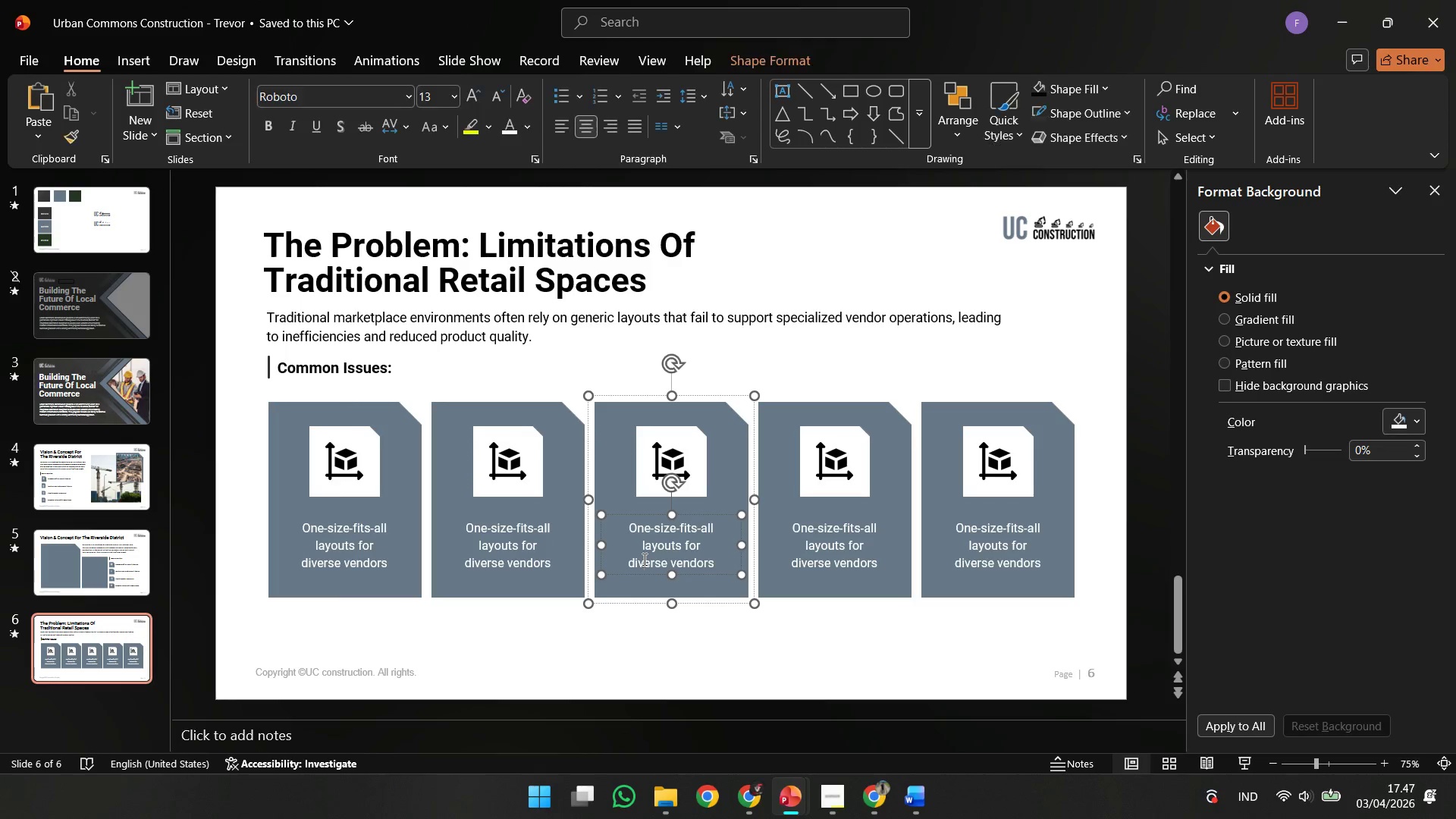 
key(Control+A)
 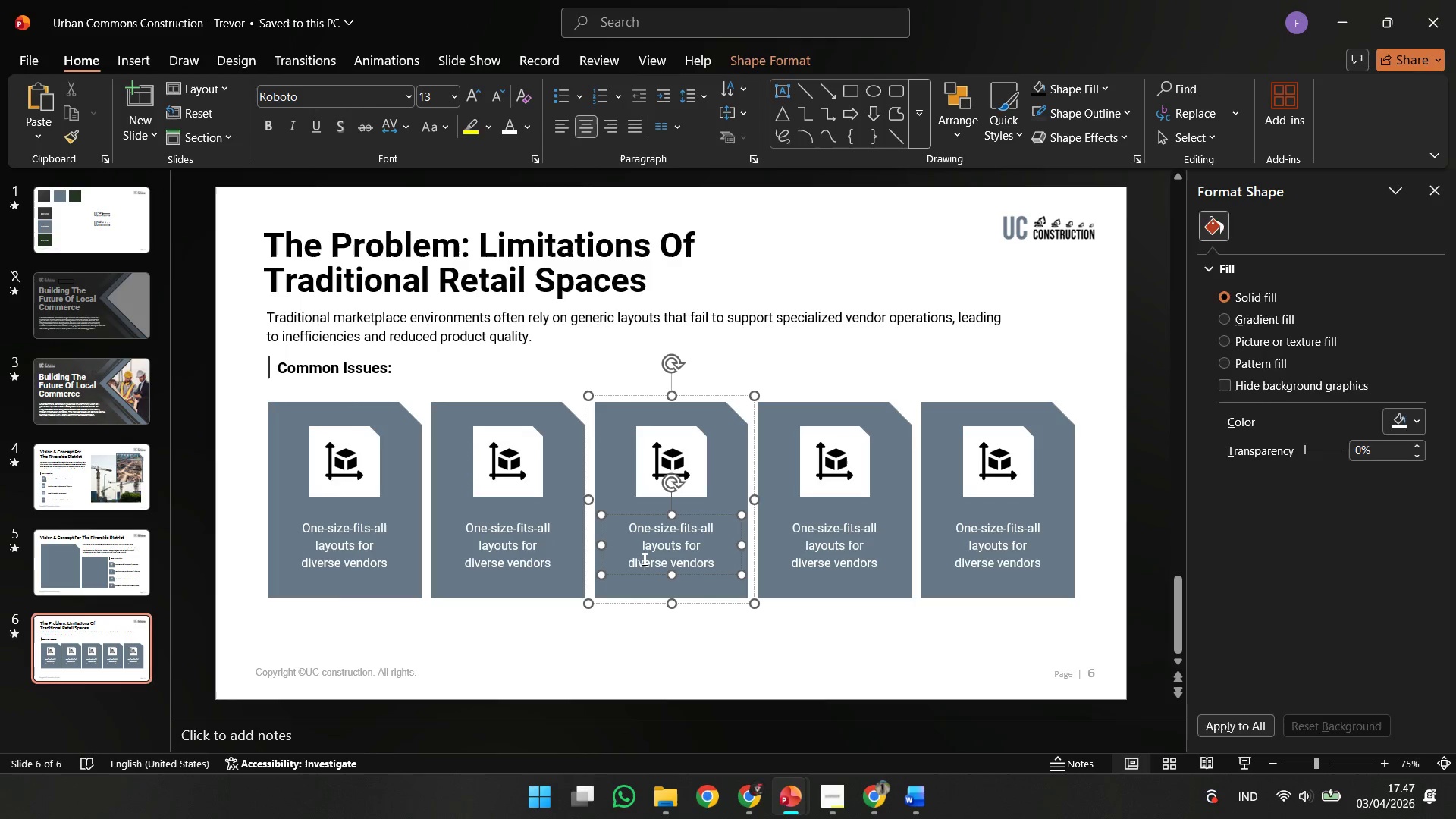 
right_click([643, 559])
 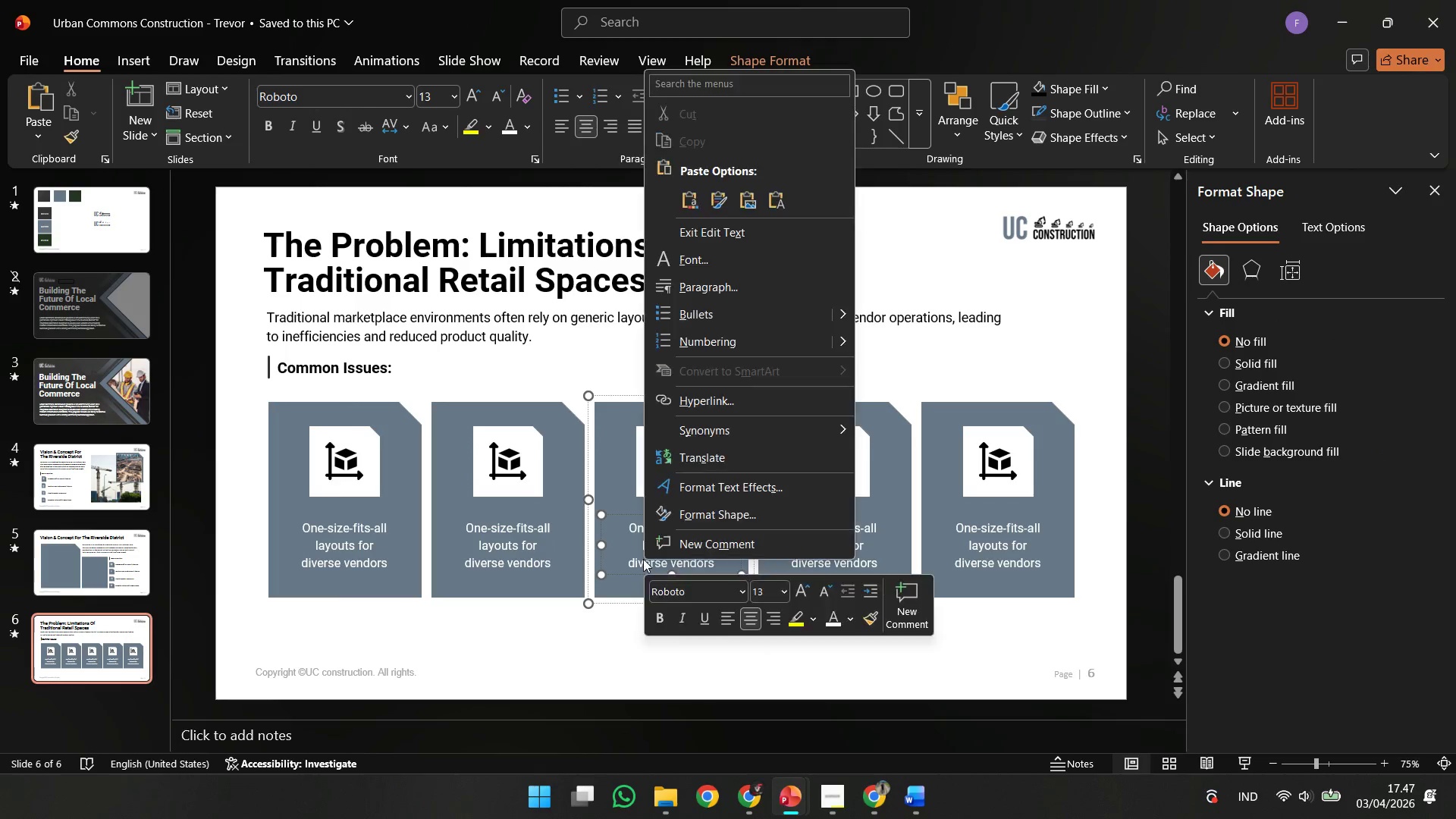 
left_click([643, 559])
 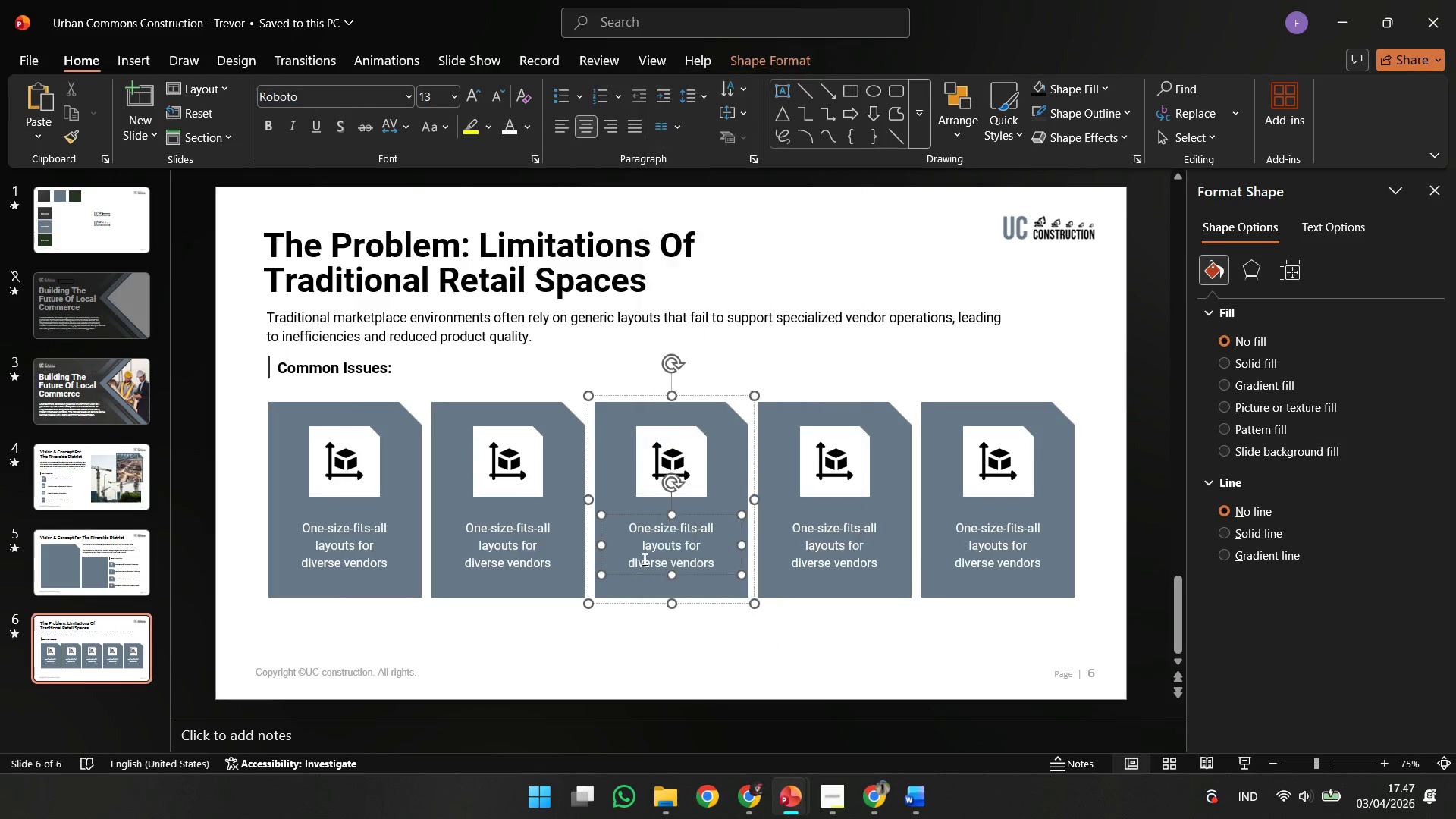 
key(Control+ControlLeft)
 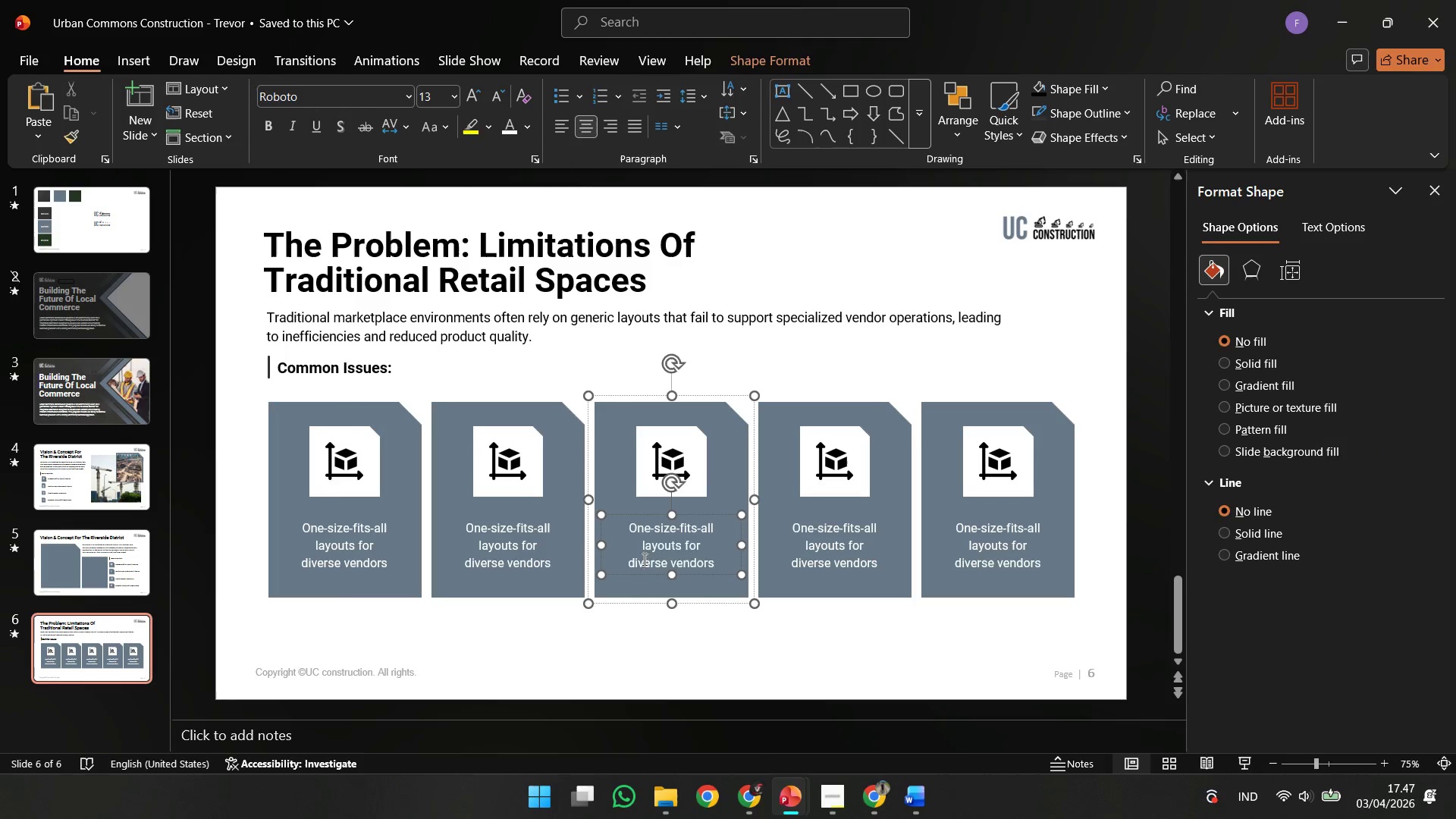 
key(Control+A)
 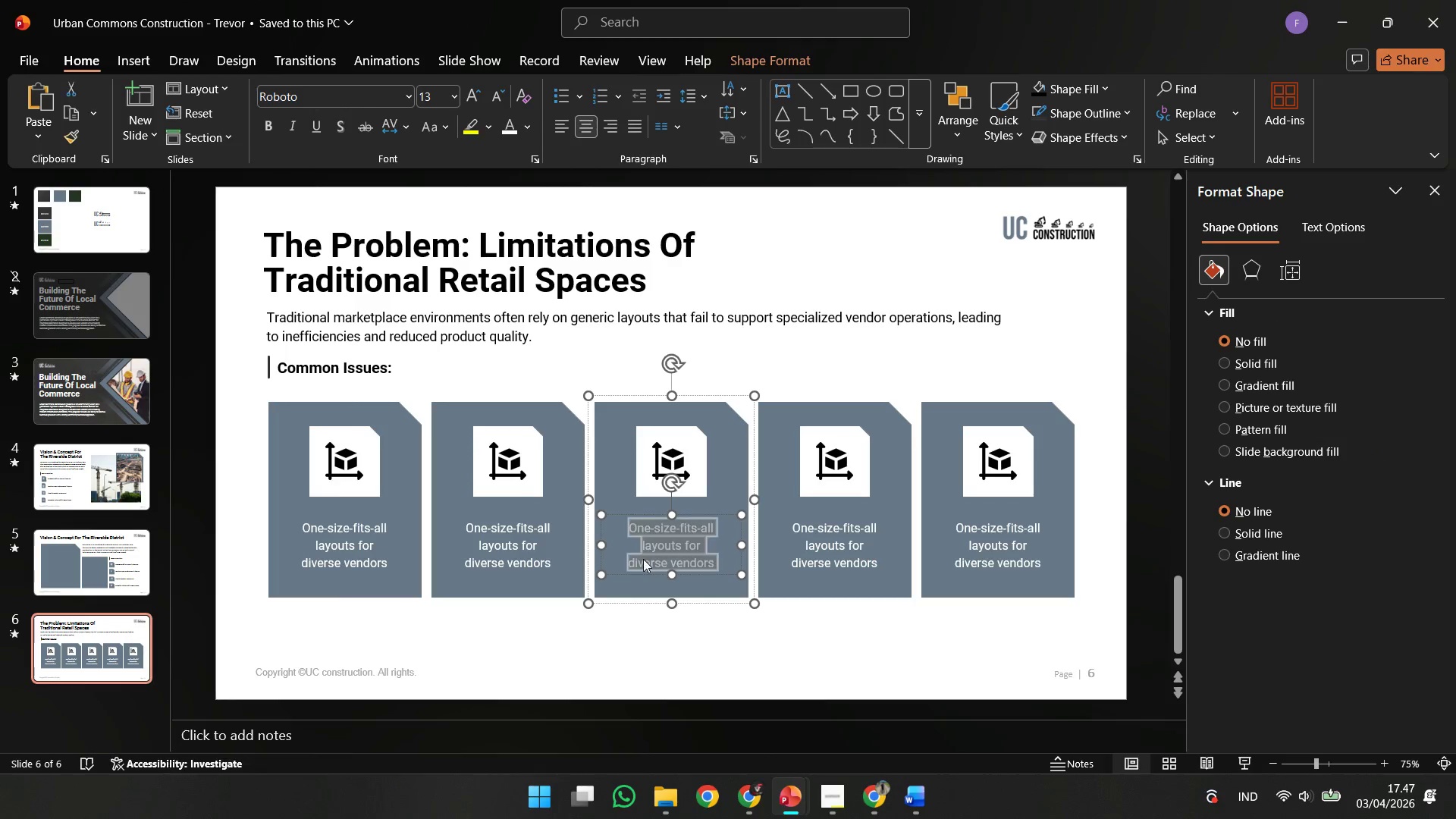 
right_click([643, 559])
 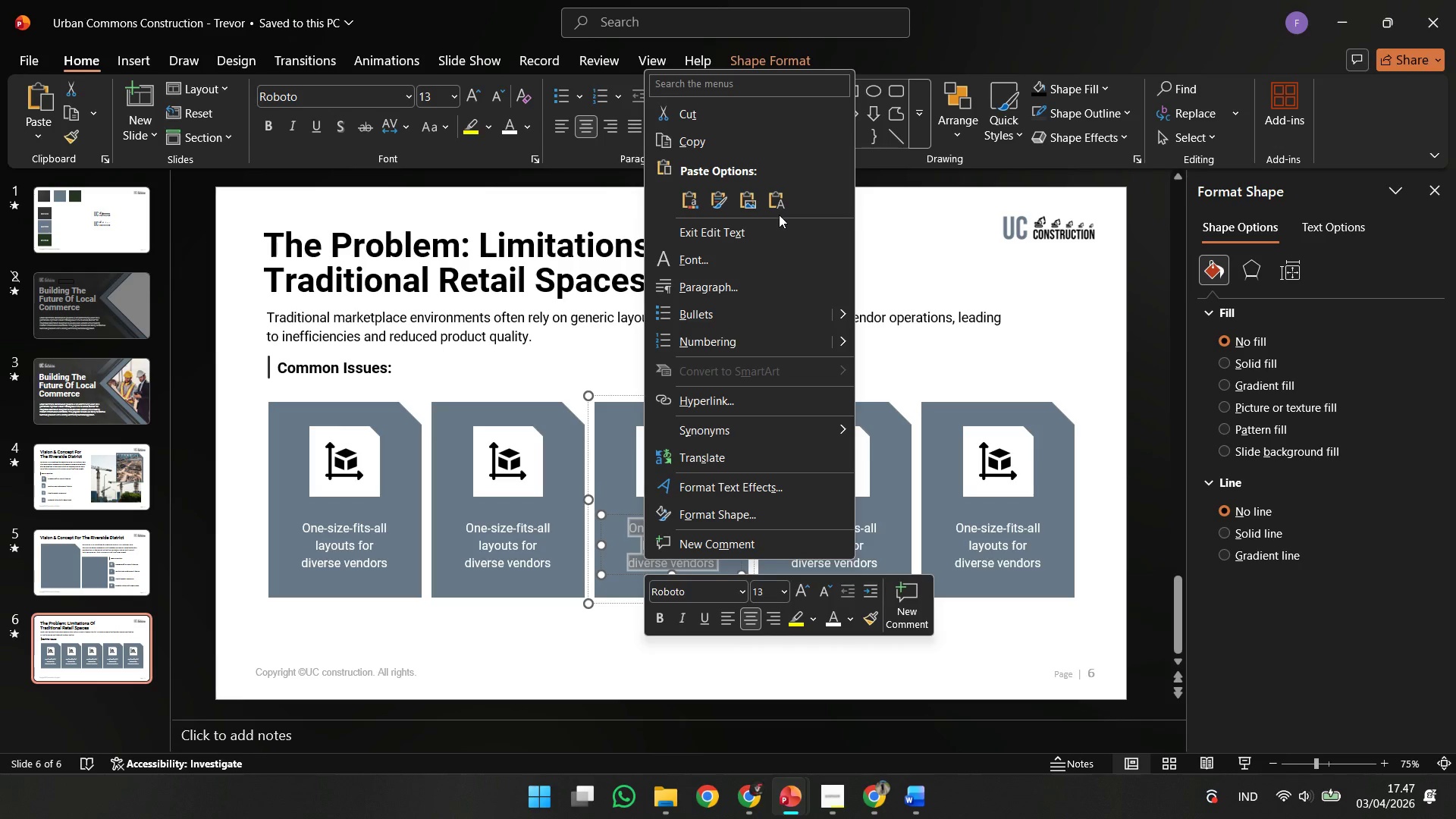 
left_click([774, 197])
 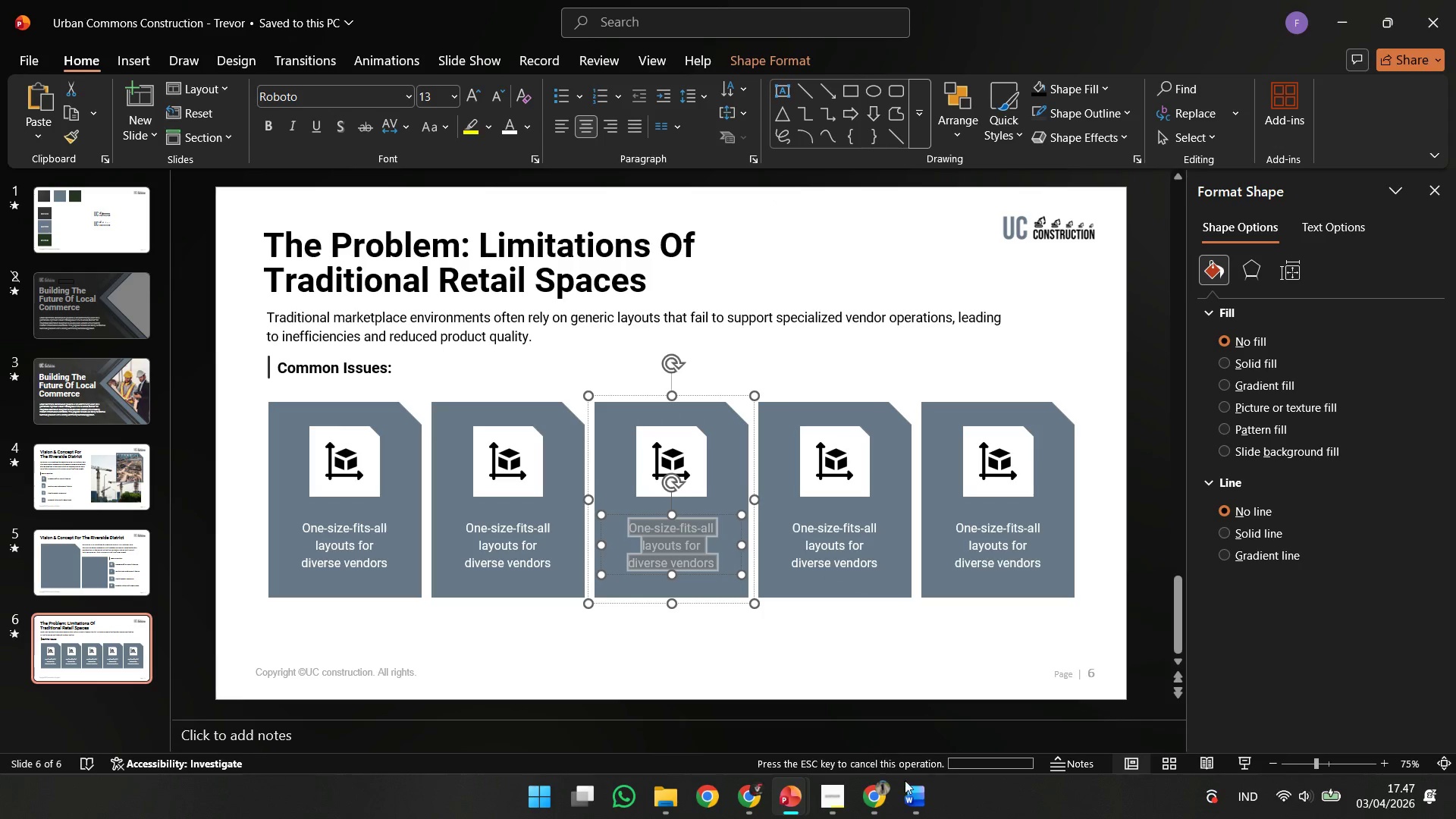 
left_click([908, 795])
 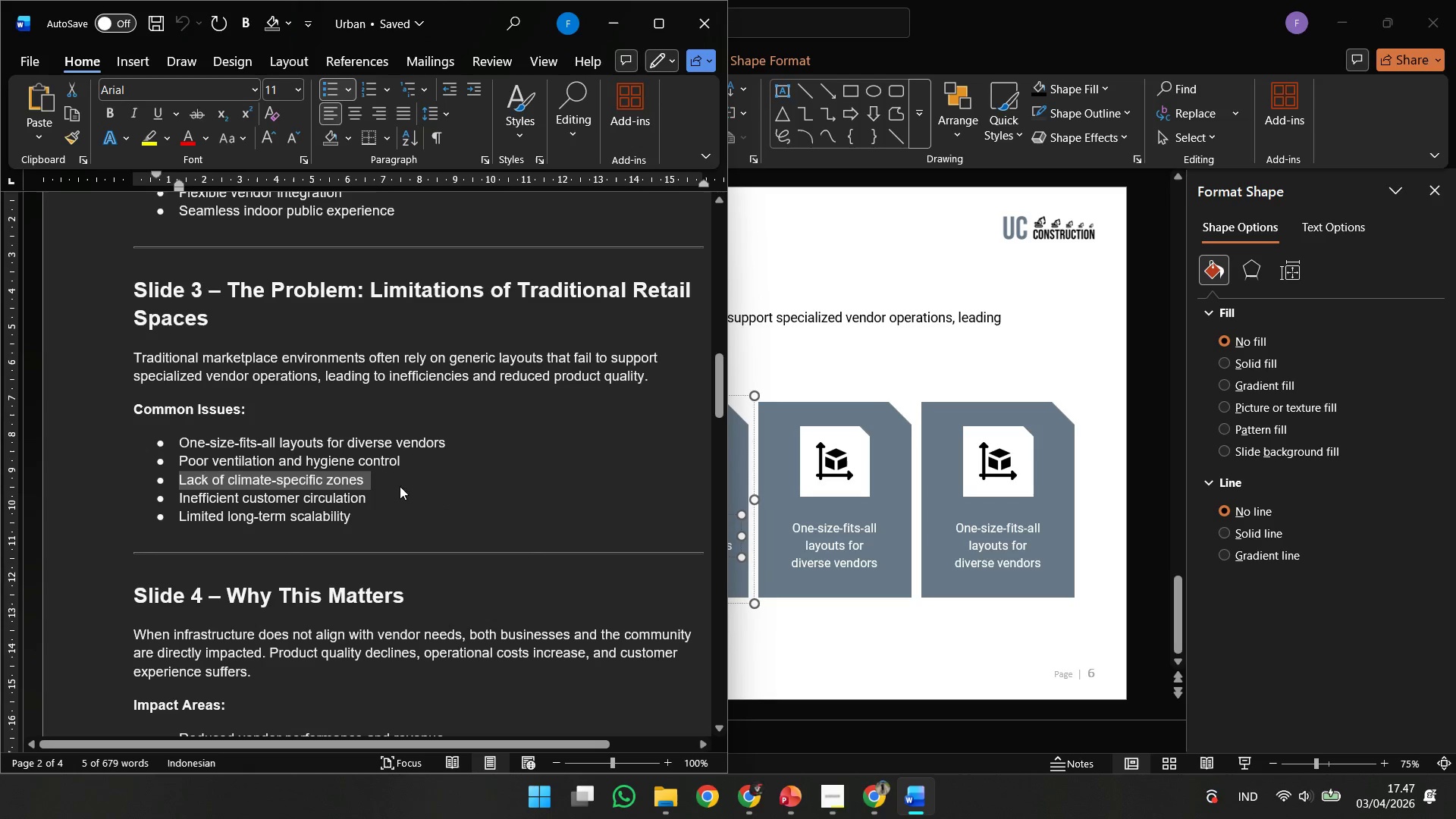 
left_click_drag(start_coordinate=[407, 463], to_coordinate=[188, 457])
 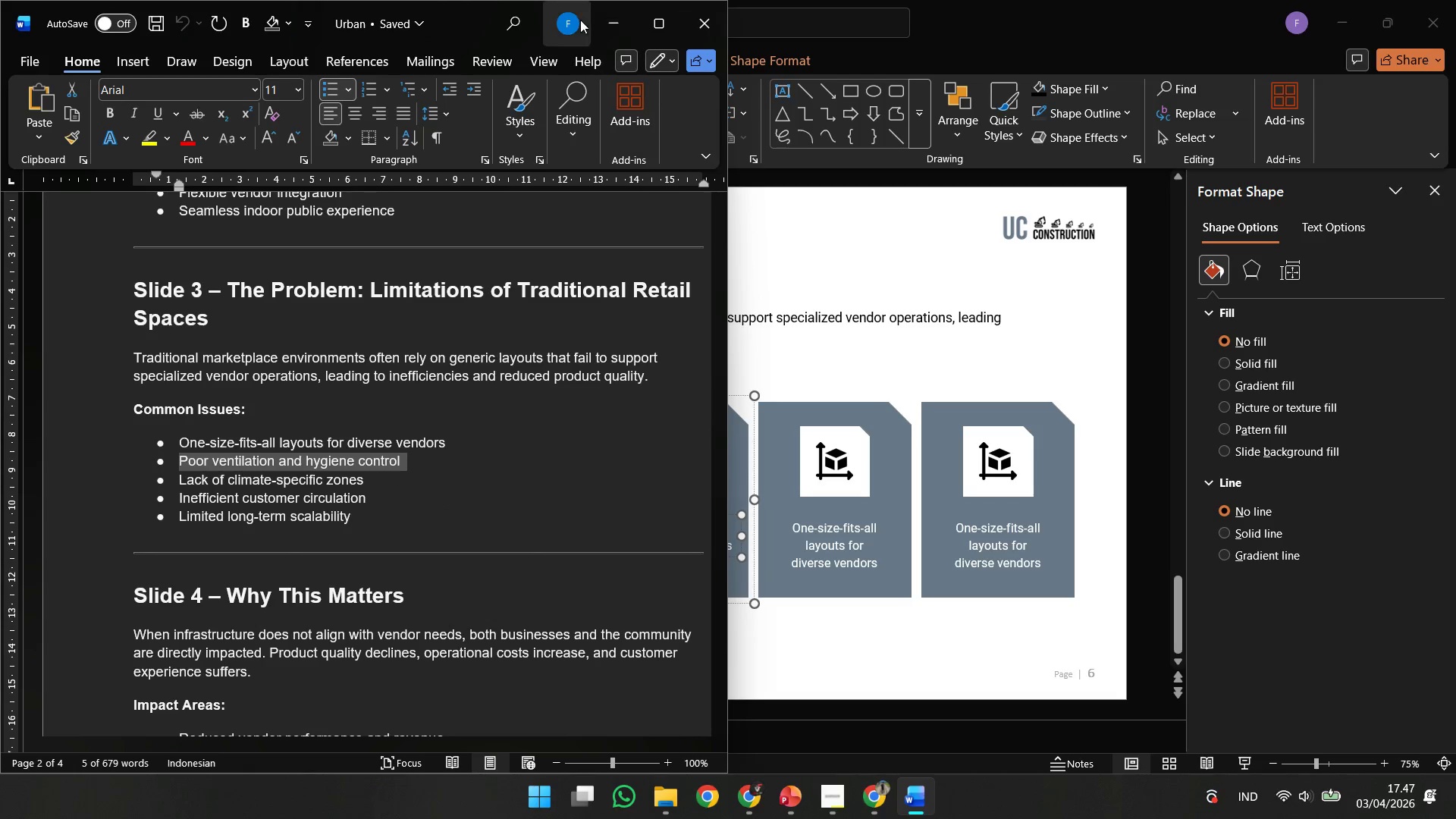 
key(Control+C)
 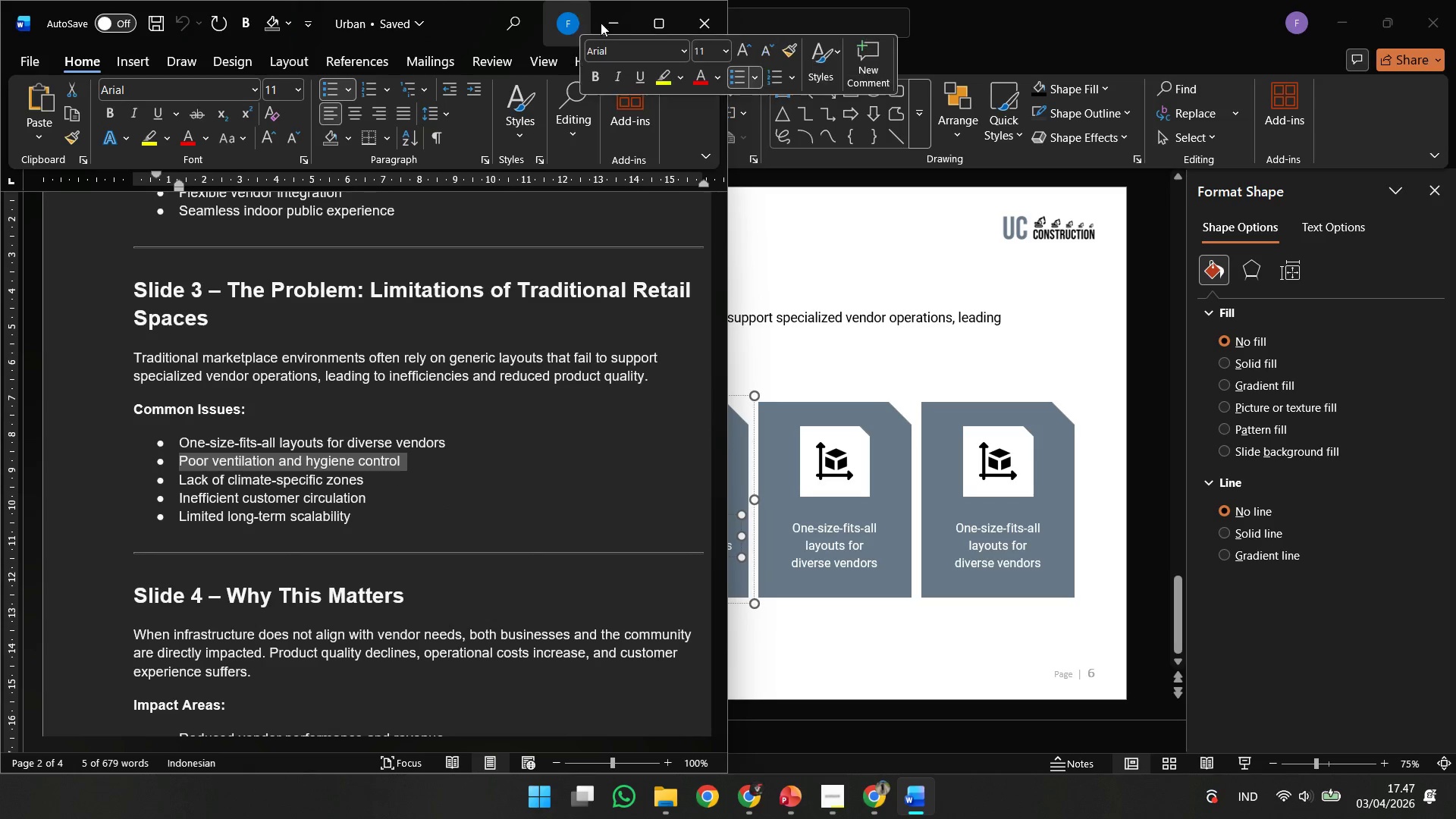 
left_click([609, 23])
 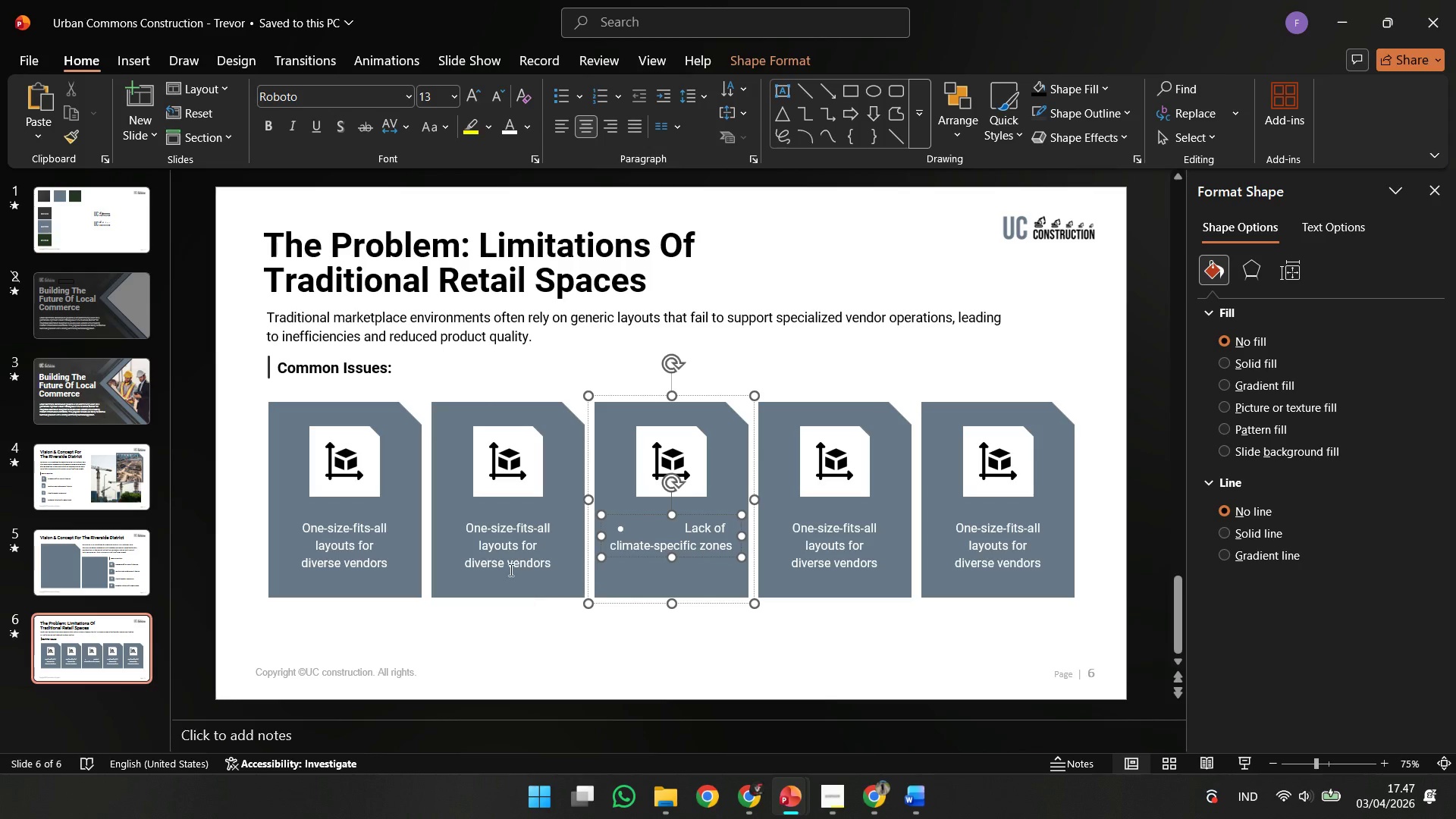 
left_click([511, 541])
 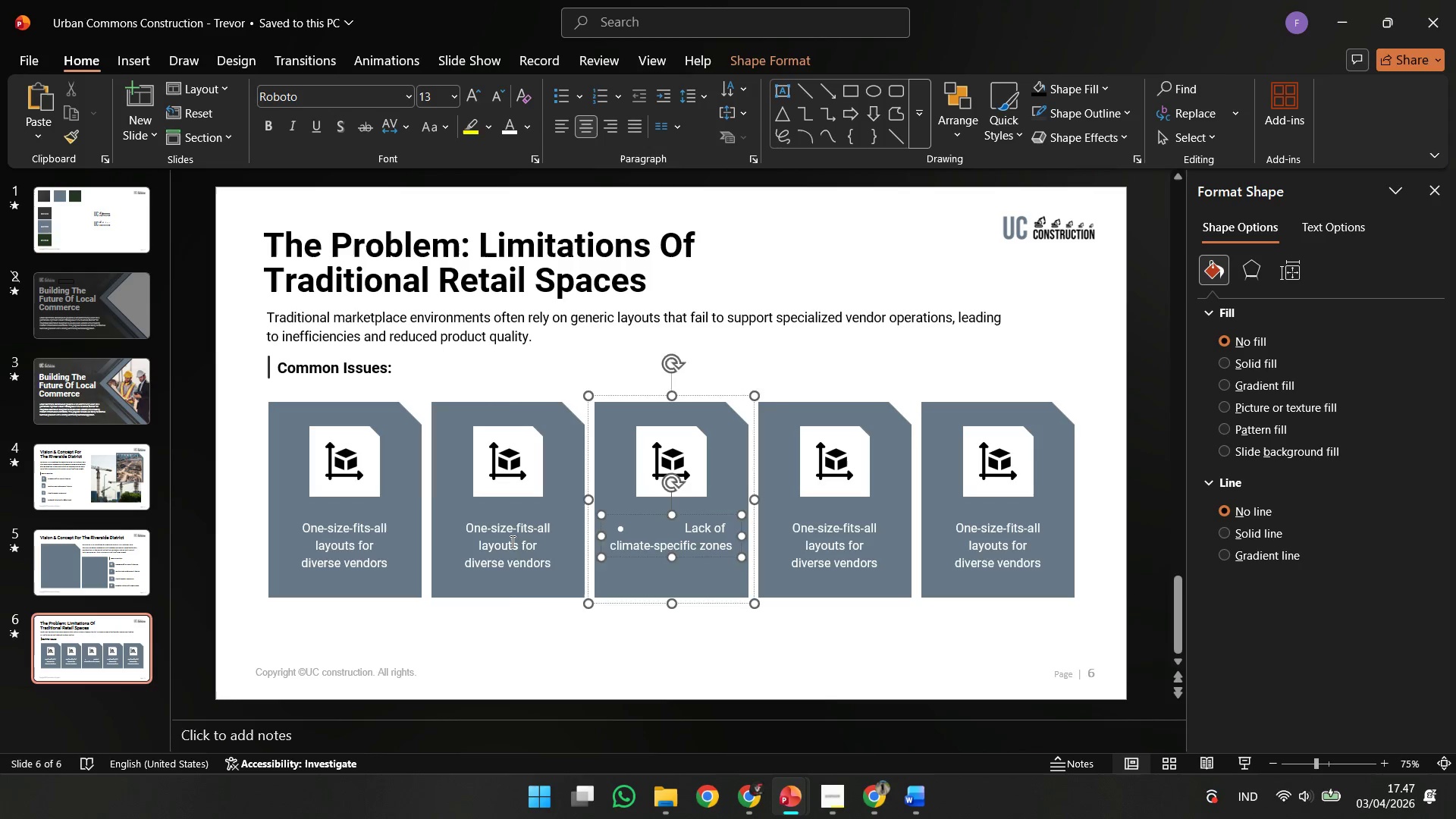 
key(Control+ControlLeft)
 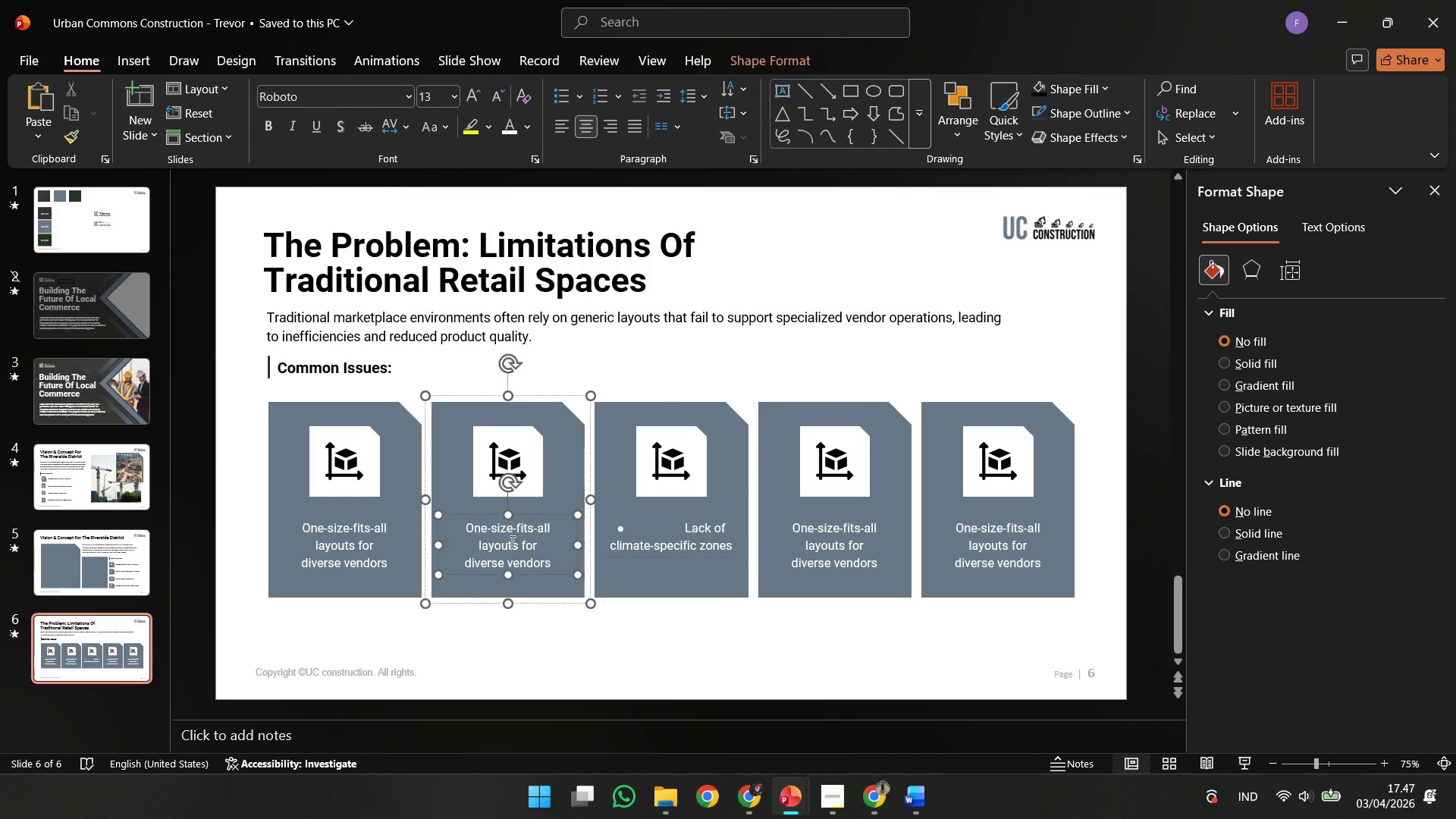 
key(Control+A)
 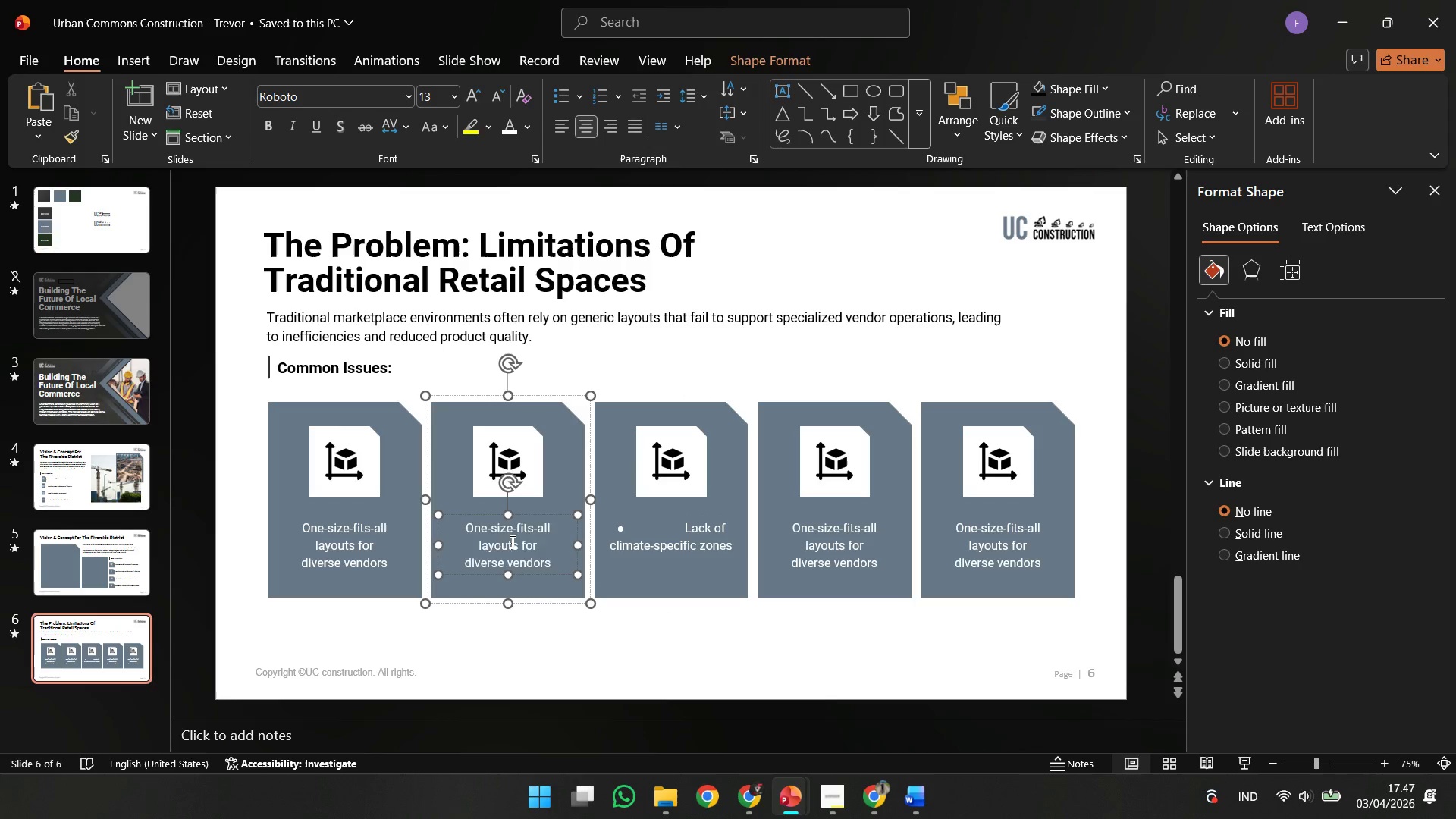 
right_click([511, 541])
 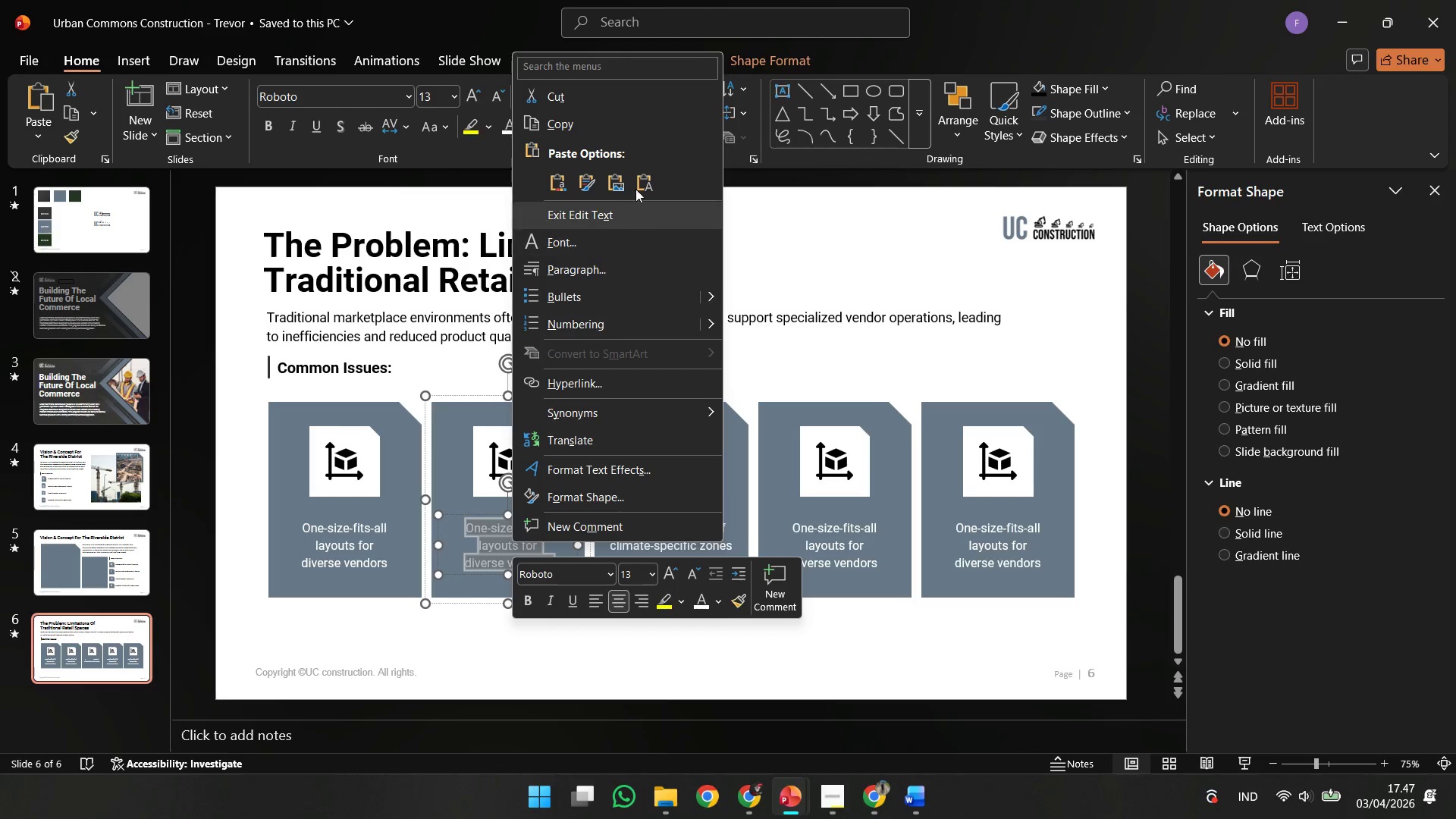 
left_click([635, 185])
 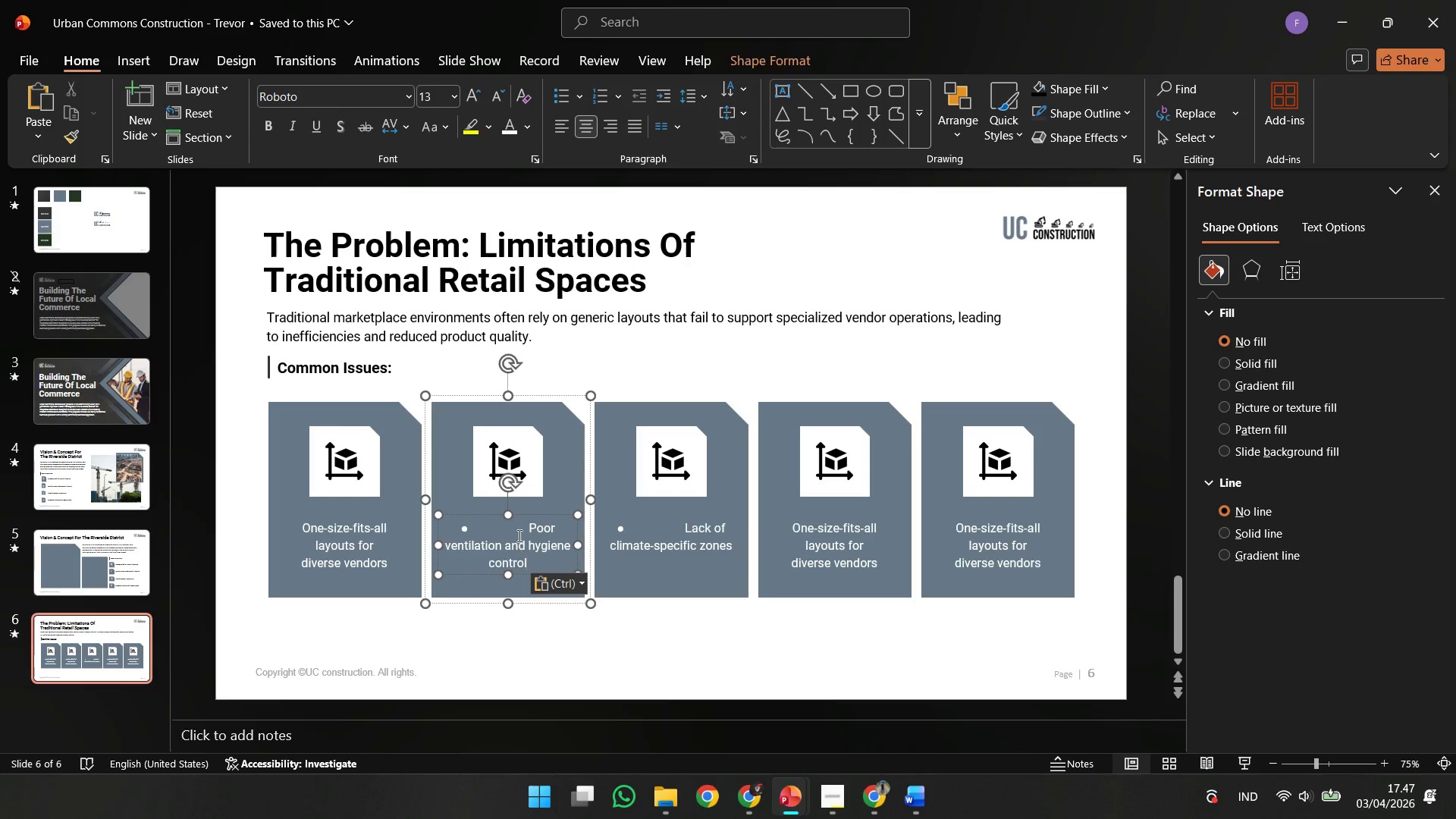 
left_click([522, 527])
 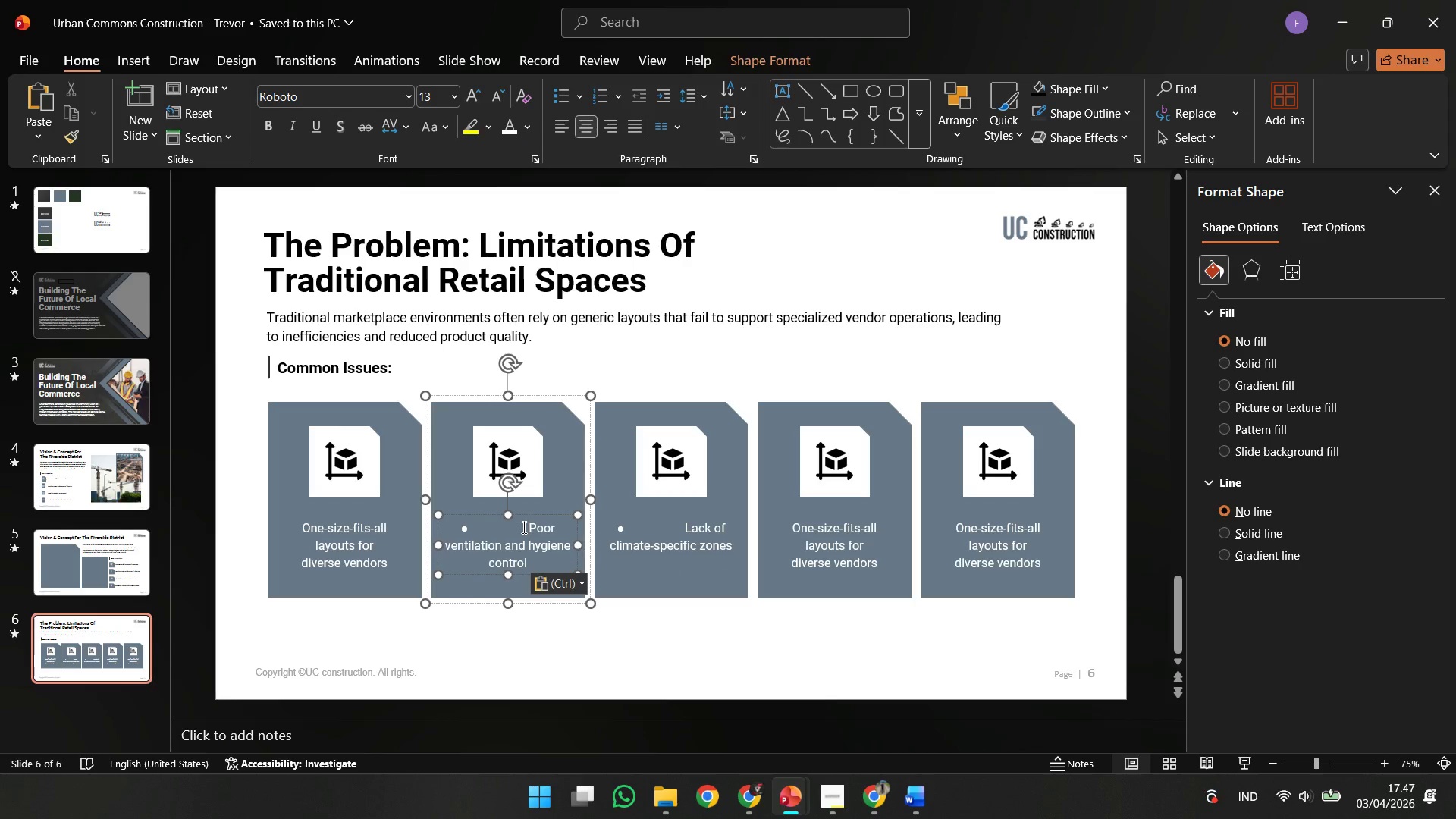 
key(Backspace)
 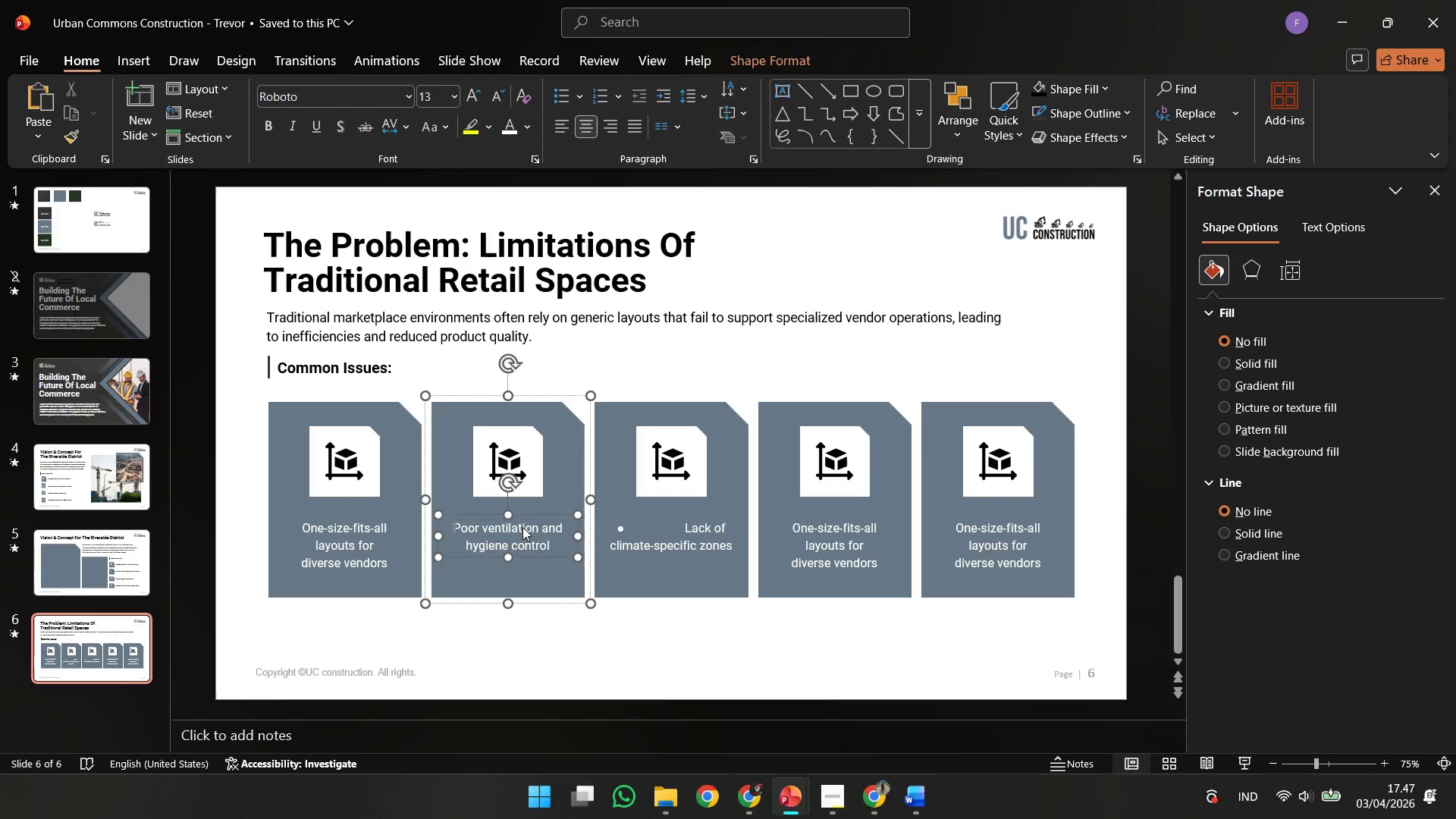 
key(Backspace)
 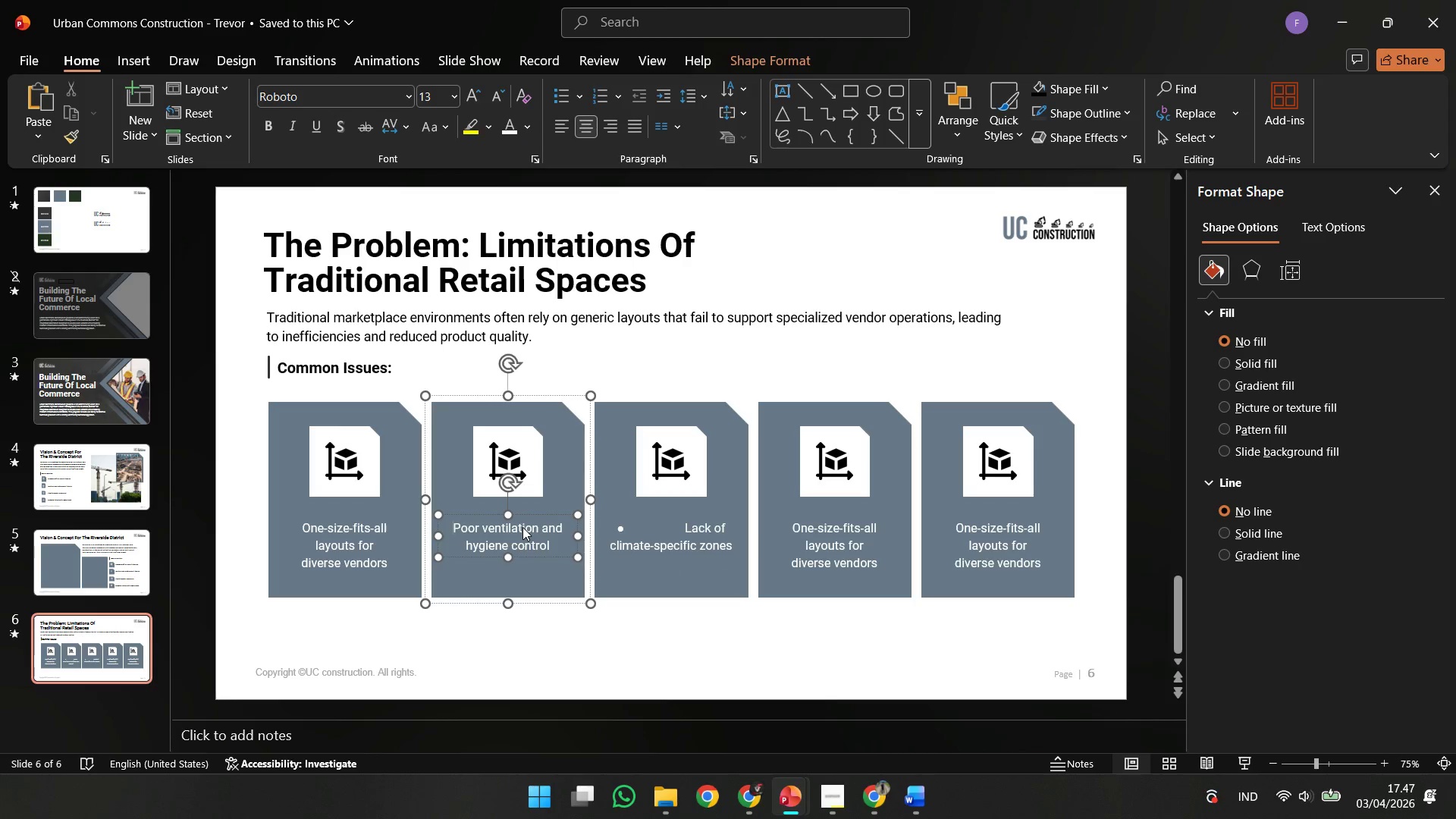 
key(Backspace)
 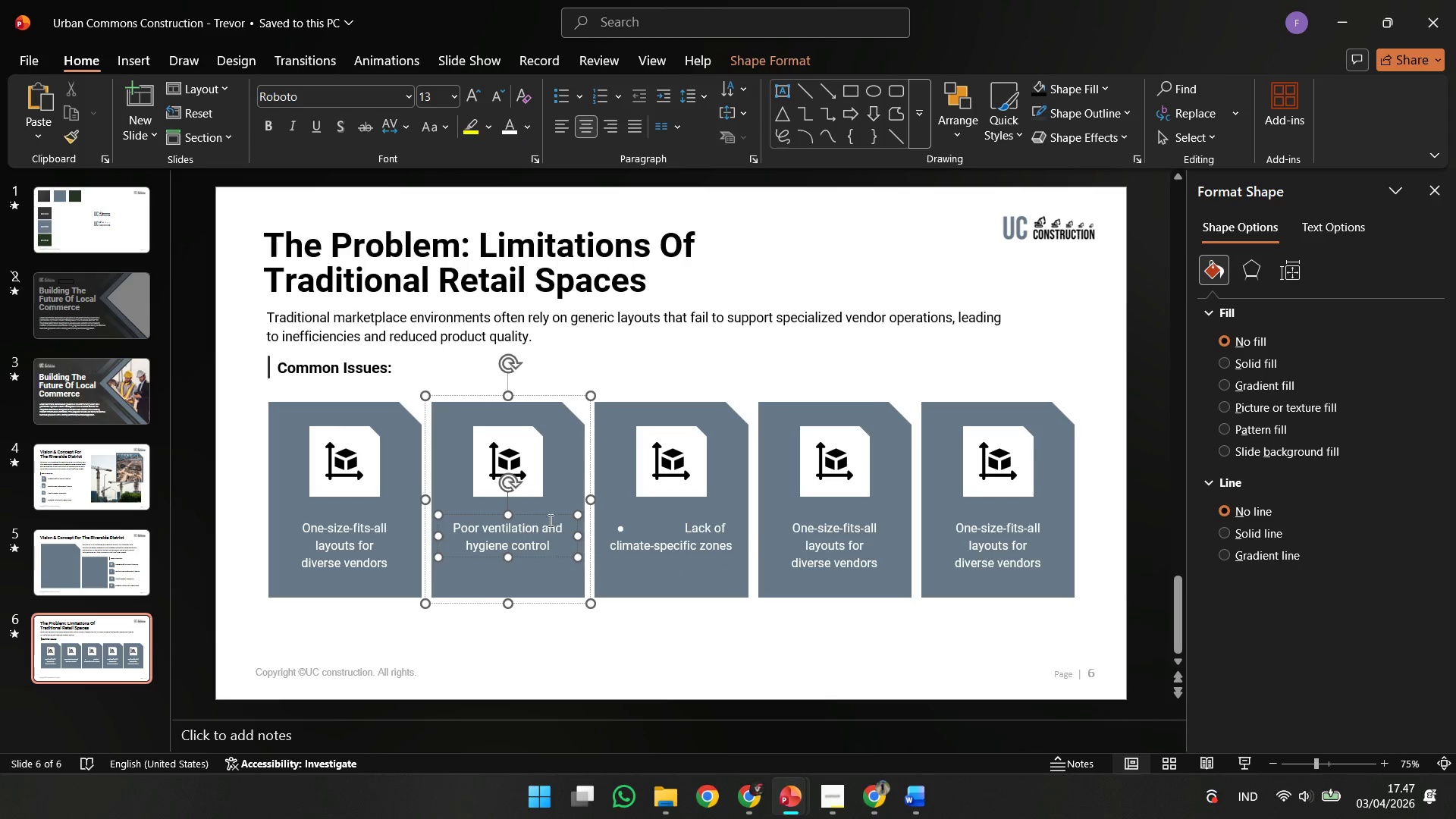 
hold_key(key=ControlLeft, duration=1.45)
hold_key(key=ShiftLeft, duration=1.2)
left_click_drag(start_coordinate=[579, 536], to_coordinate=[558, 538])
 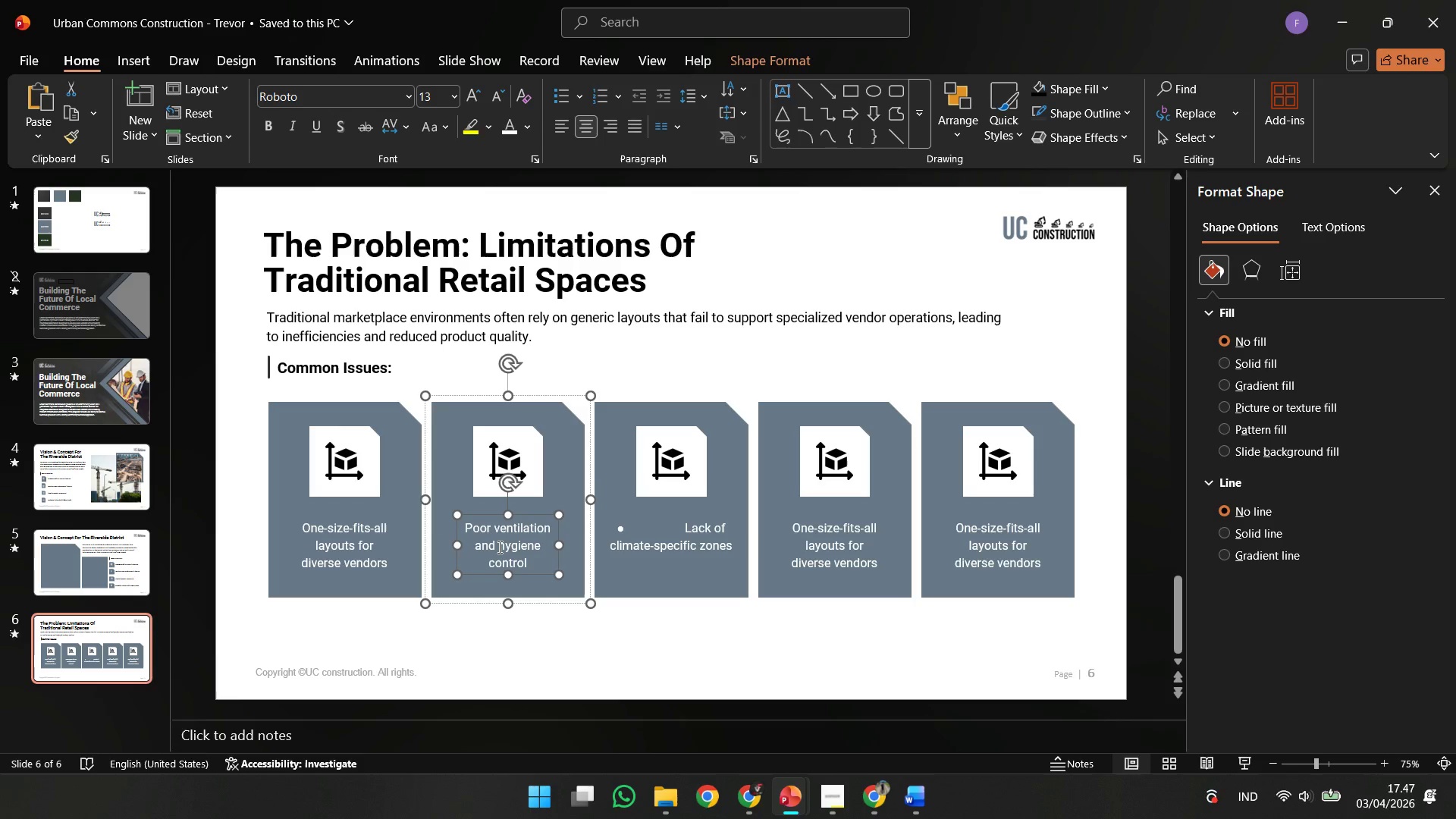 
left_click([497, 546])
 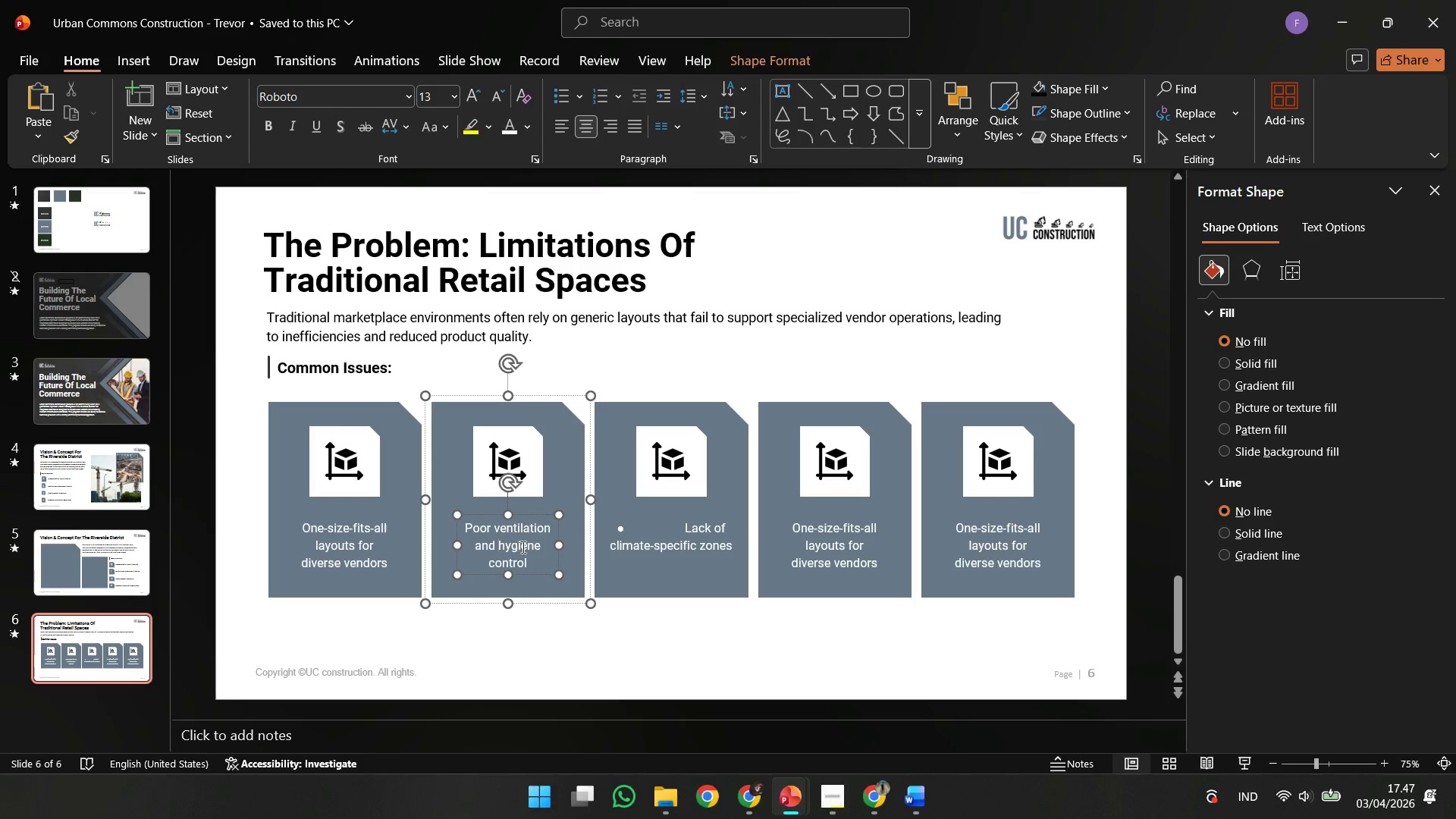 
key(Shift+Enter)
 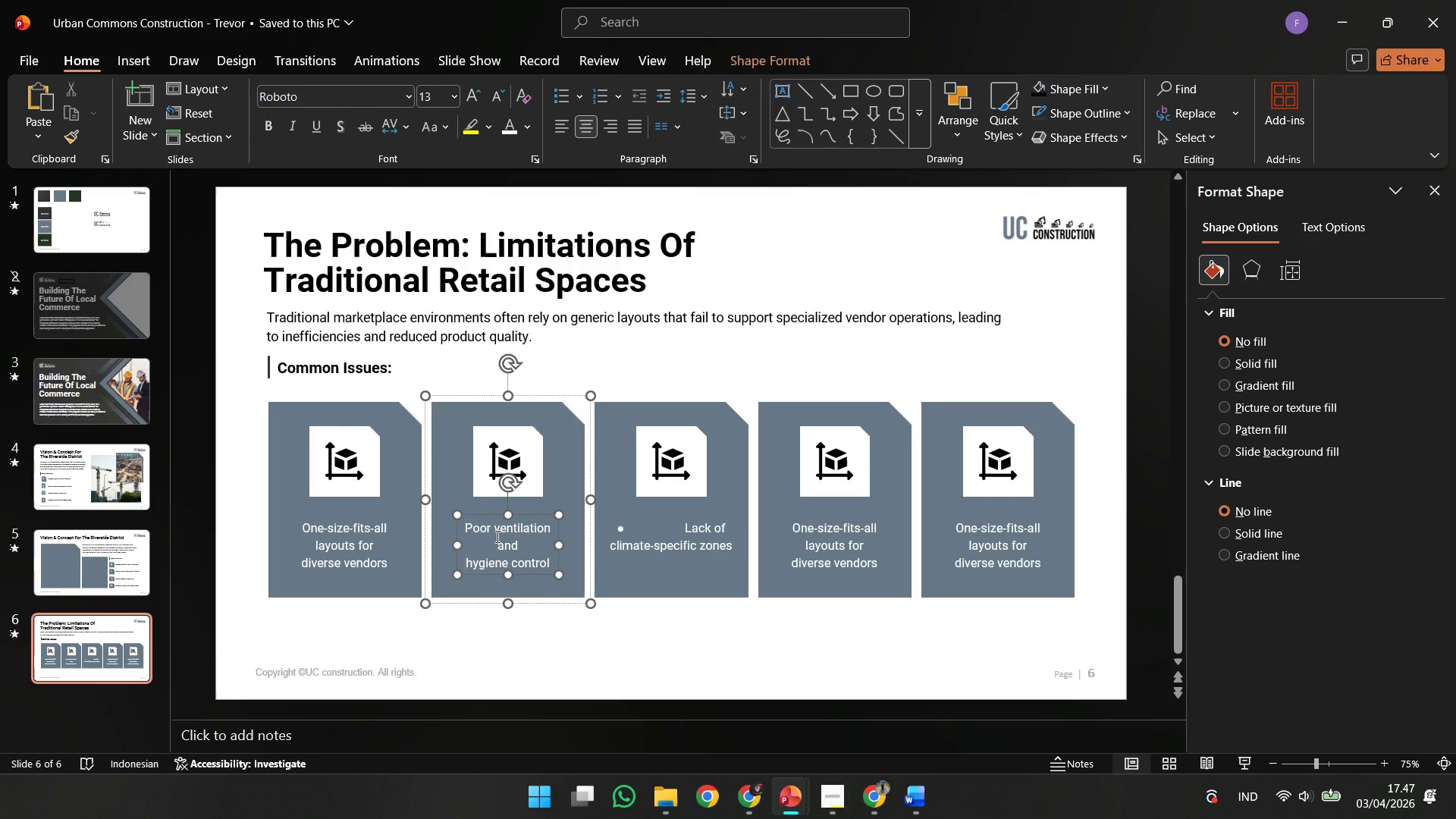 
left_click([496, 529])
 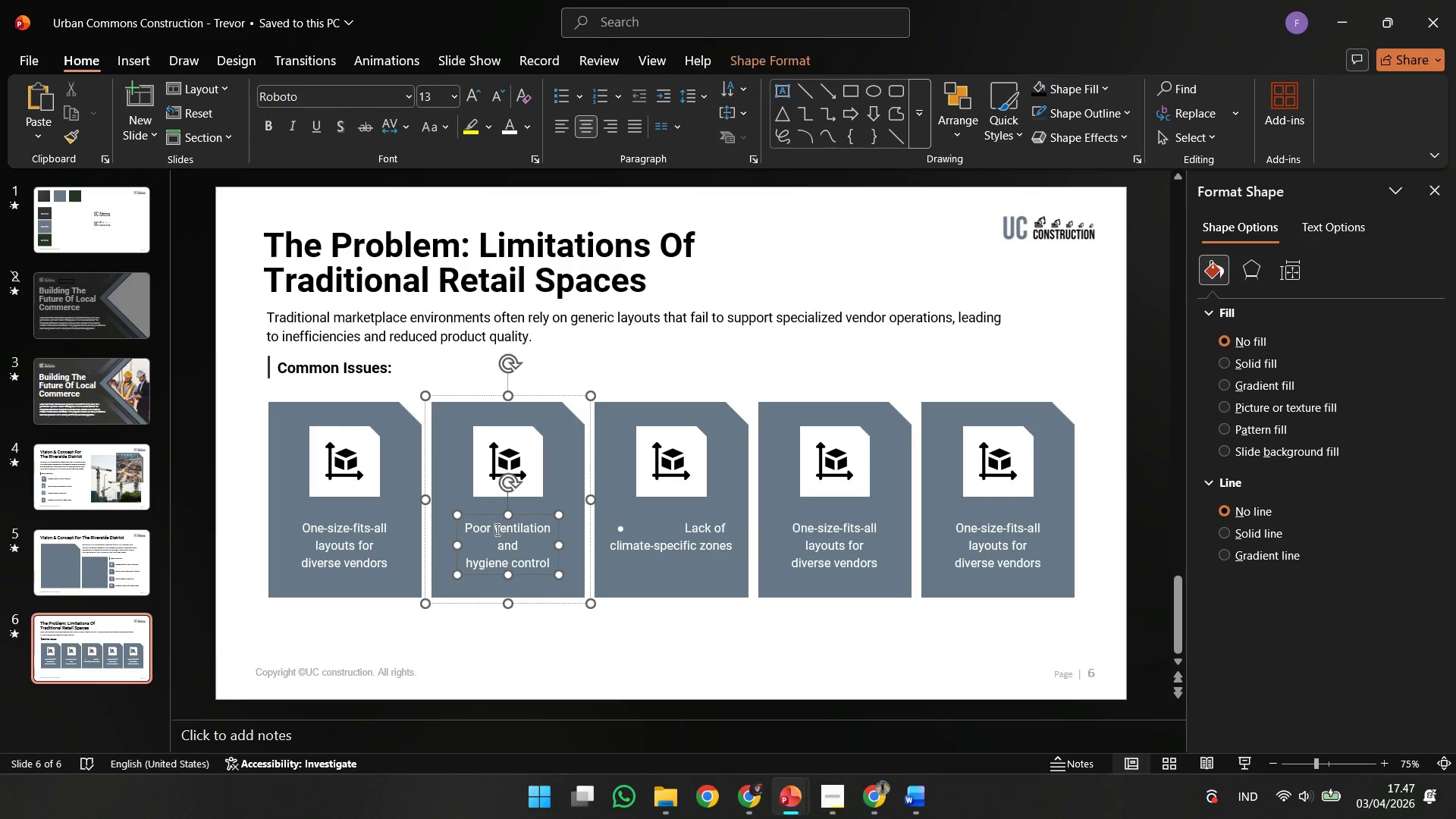 
key(Shift+Enter)
 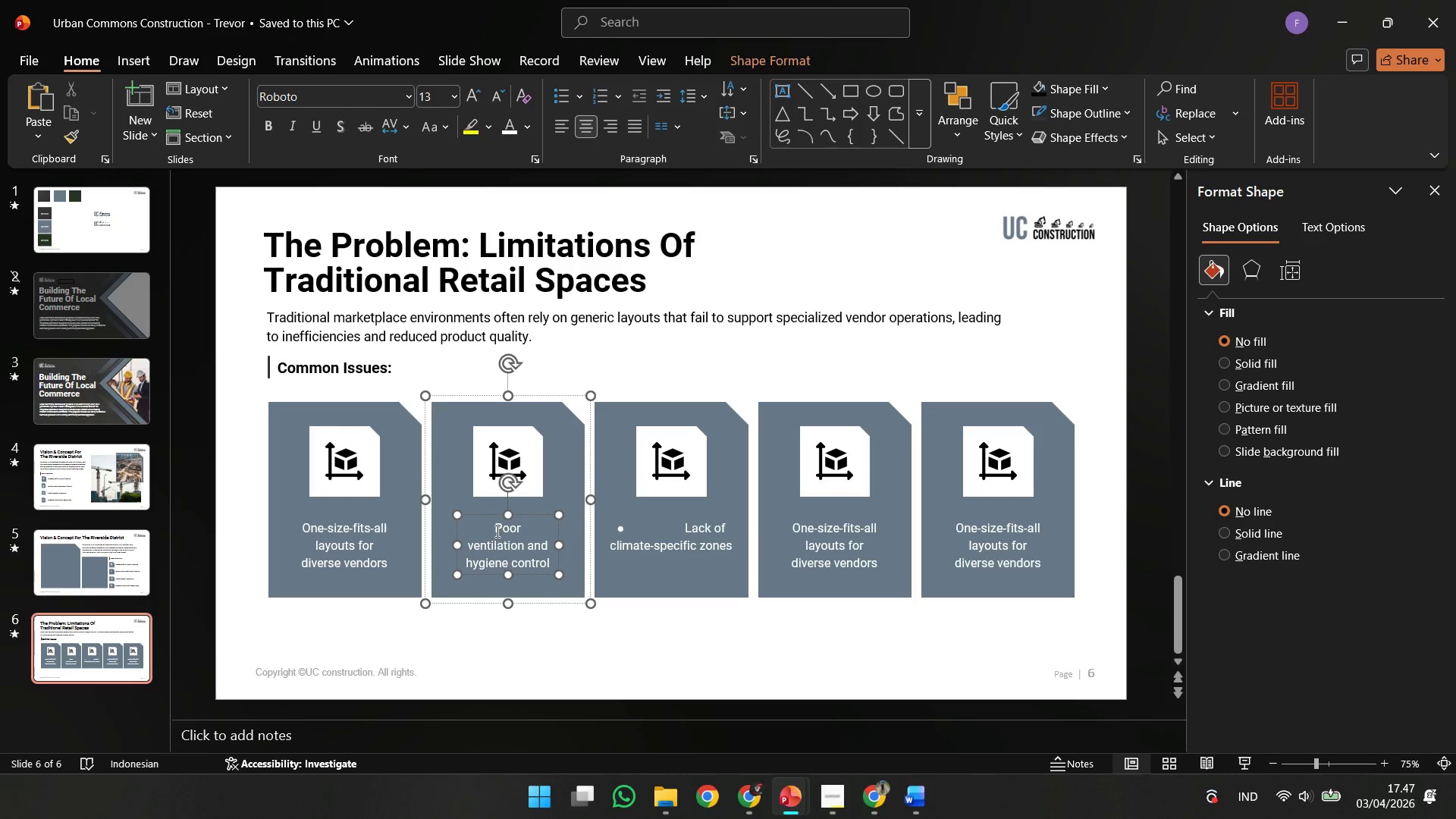 
left_click([547, 668])
 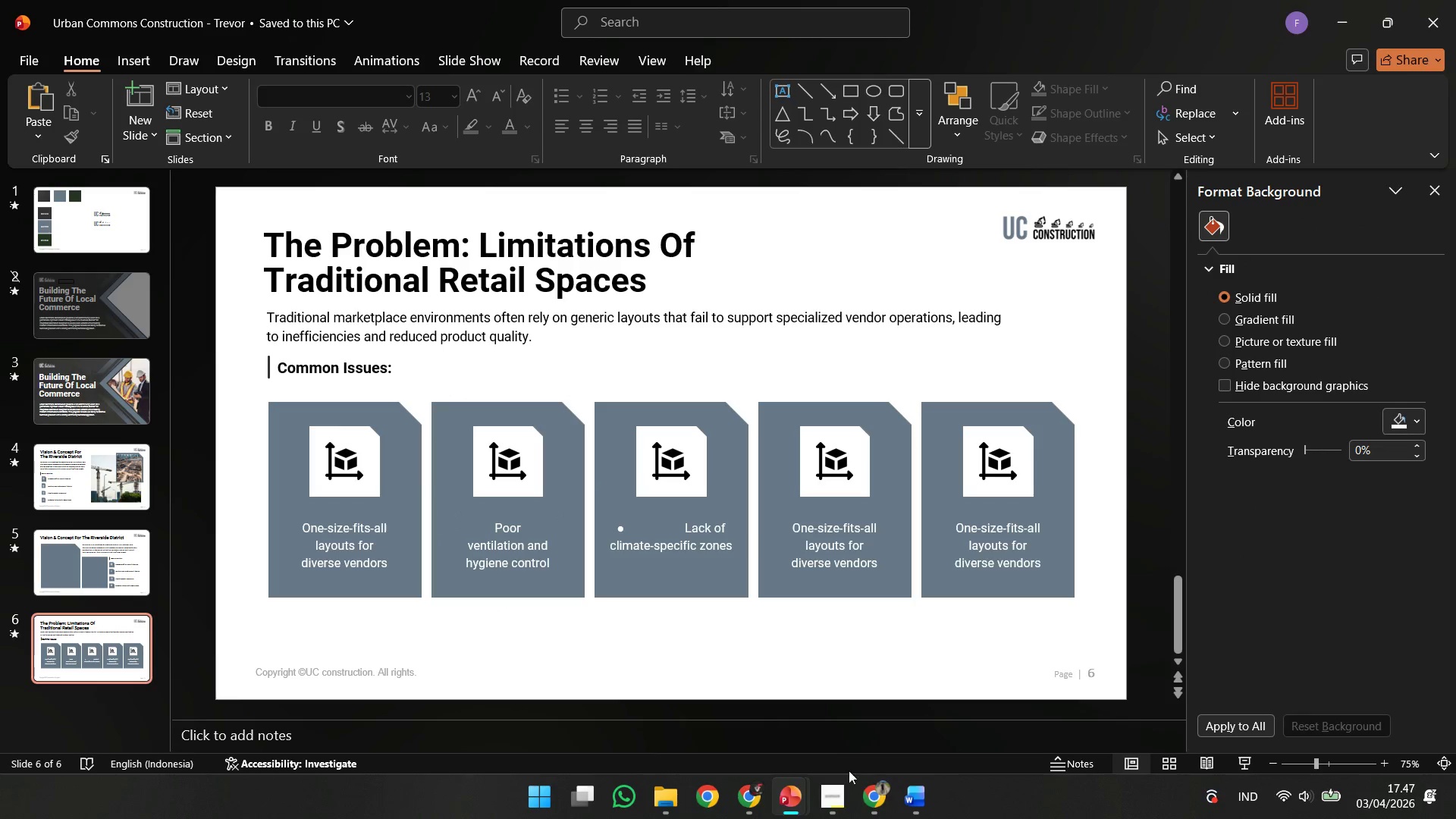 
left_click([913, 802])
 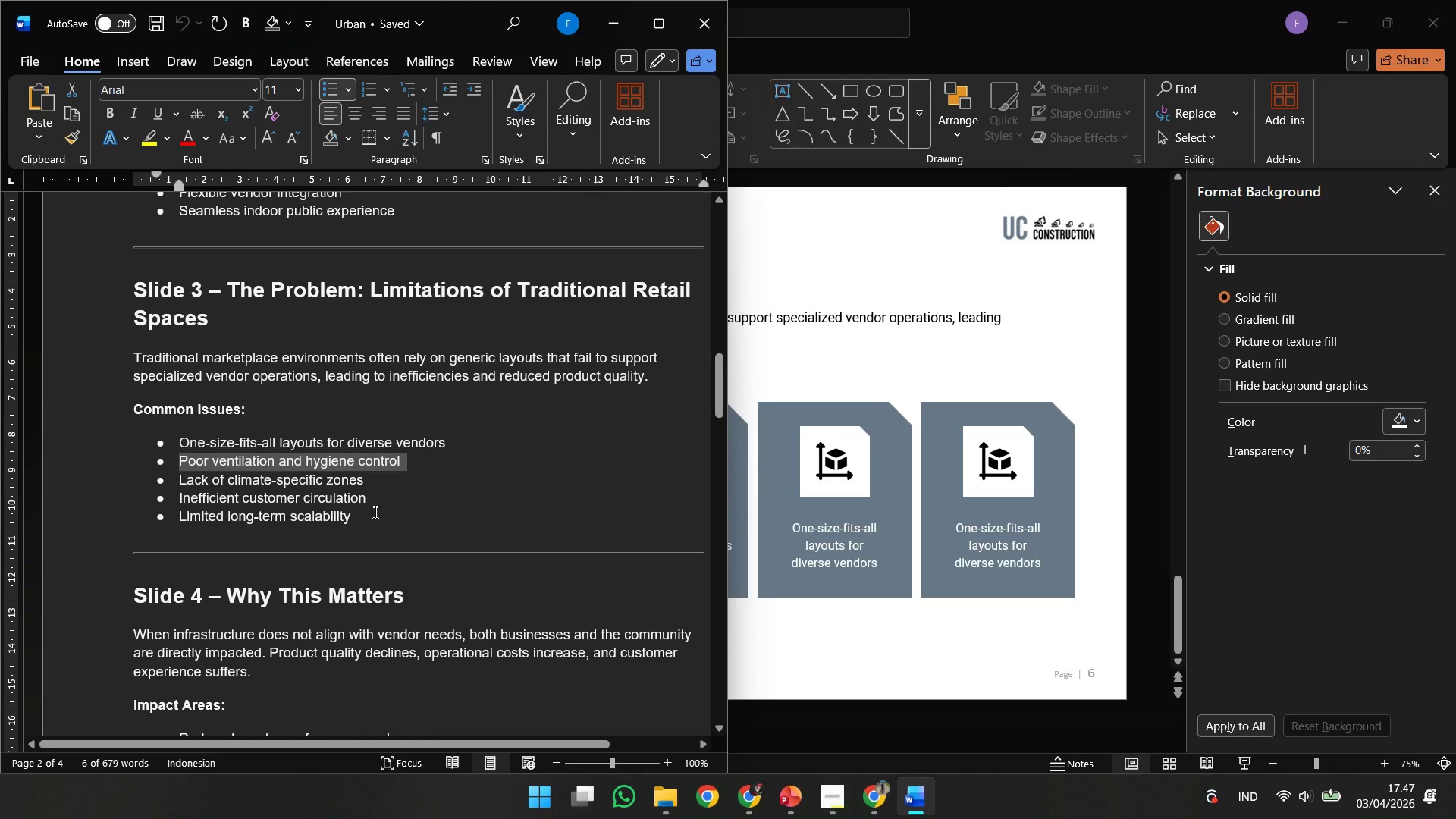 
left_click_drag(start_coordinate=[373, 505], to_coordinate=[171, 489])
 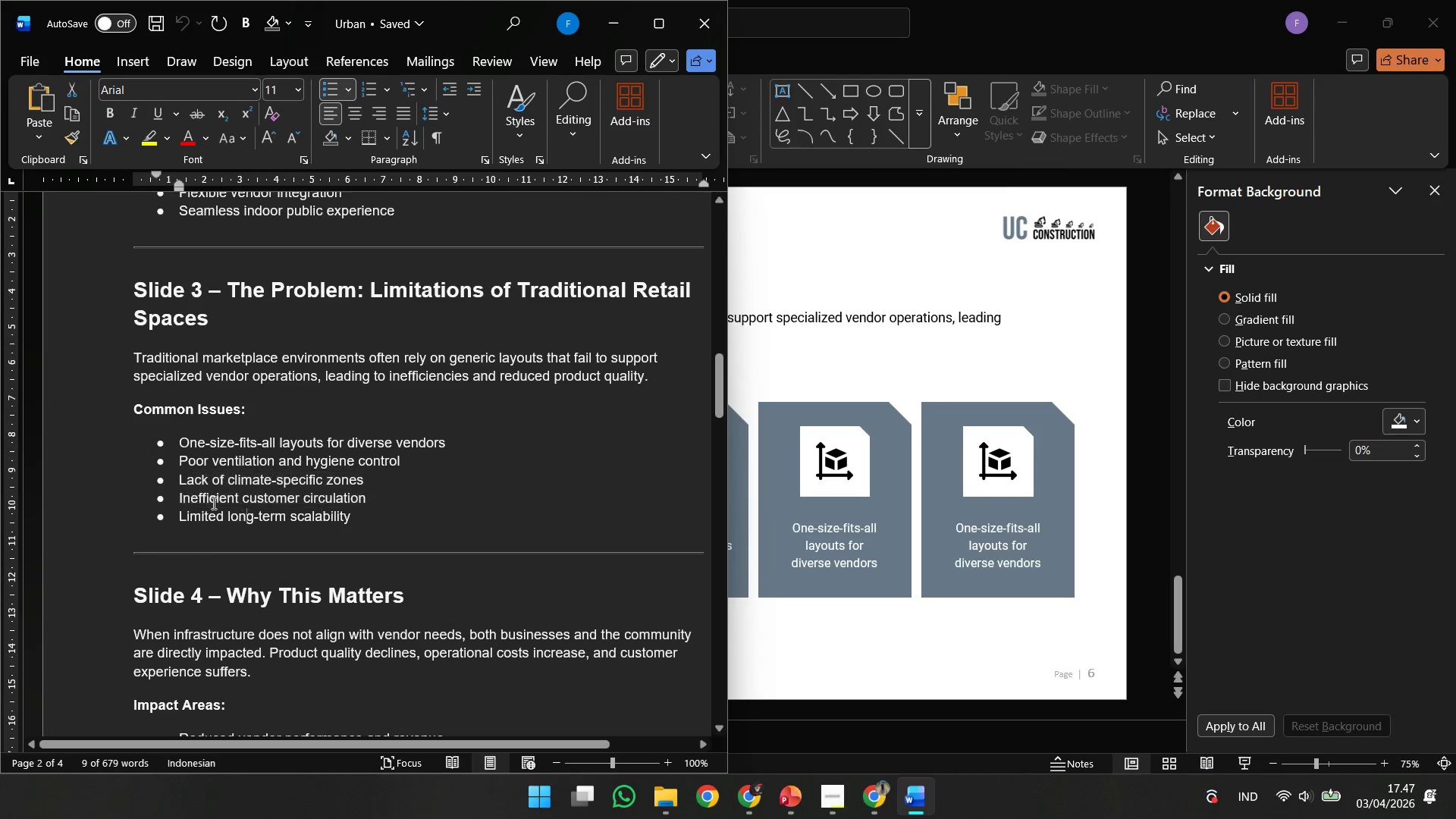 
key(Control+ControlLeft)
 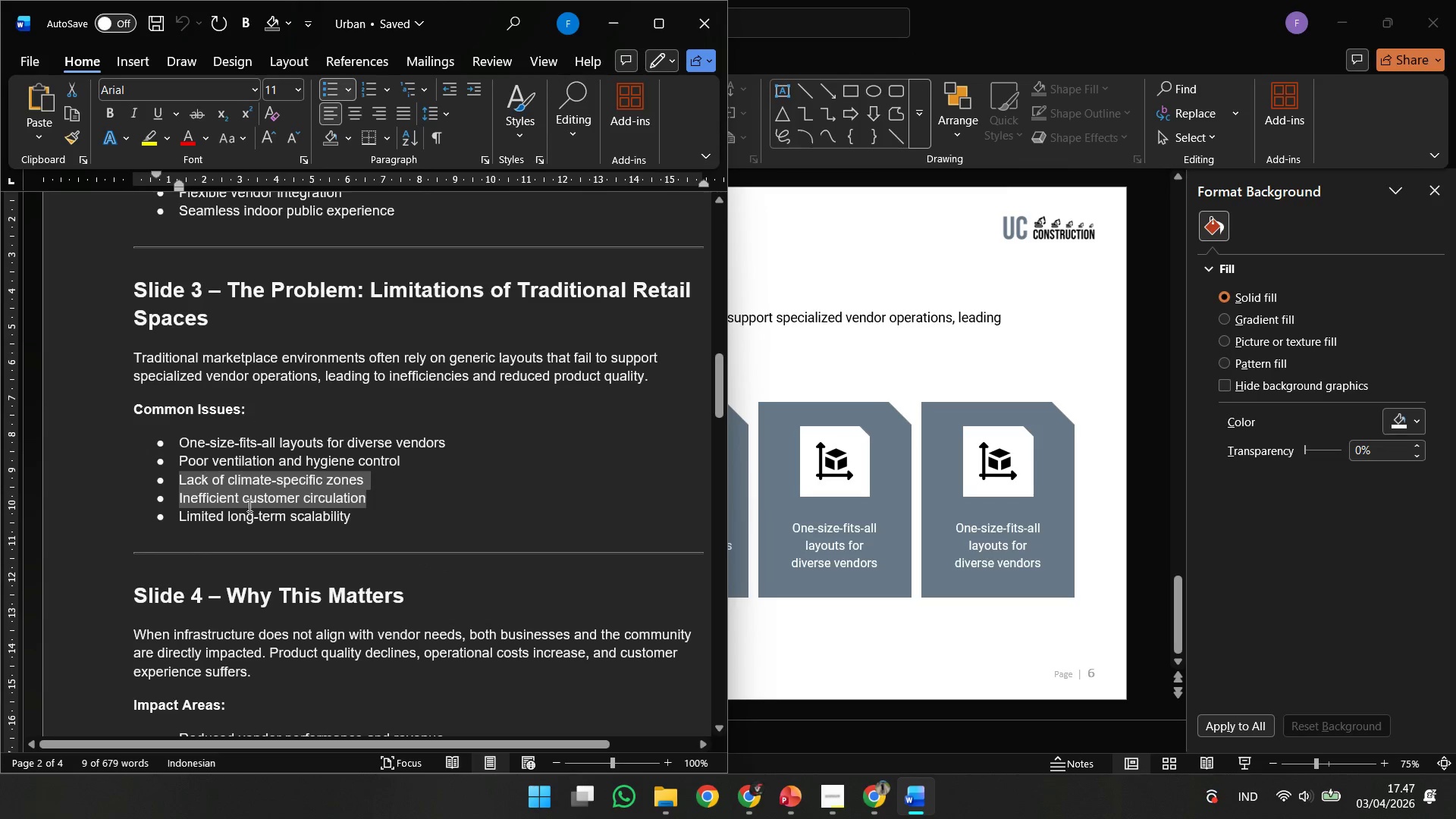 
left_click([245, 514])
 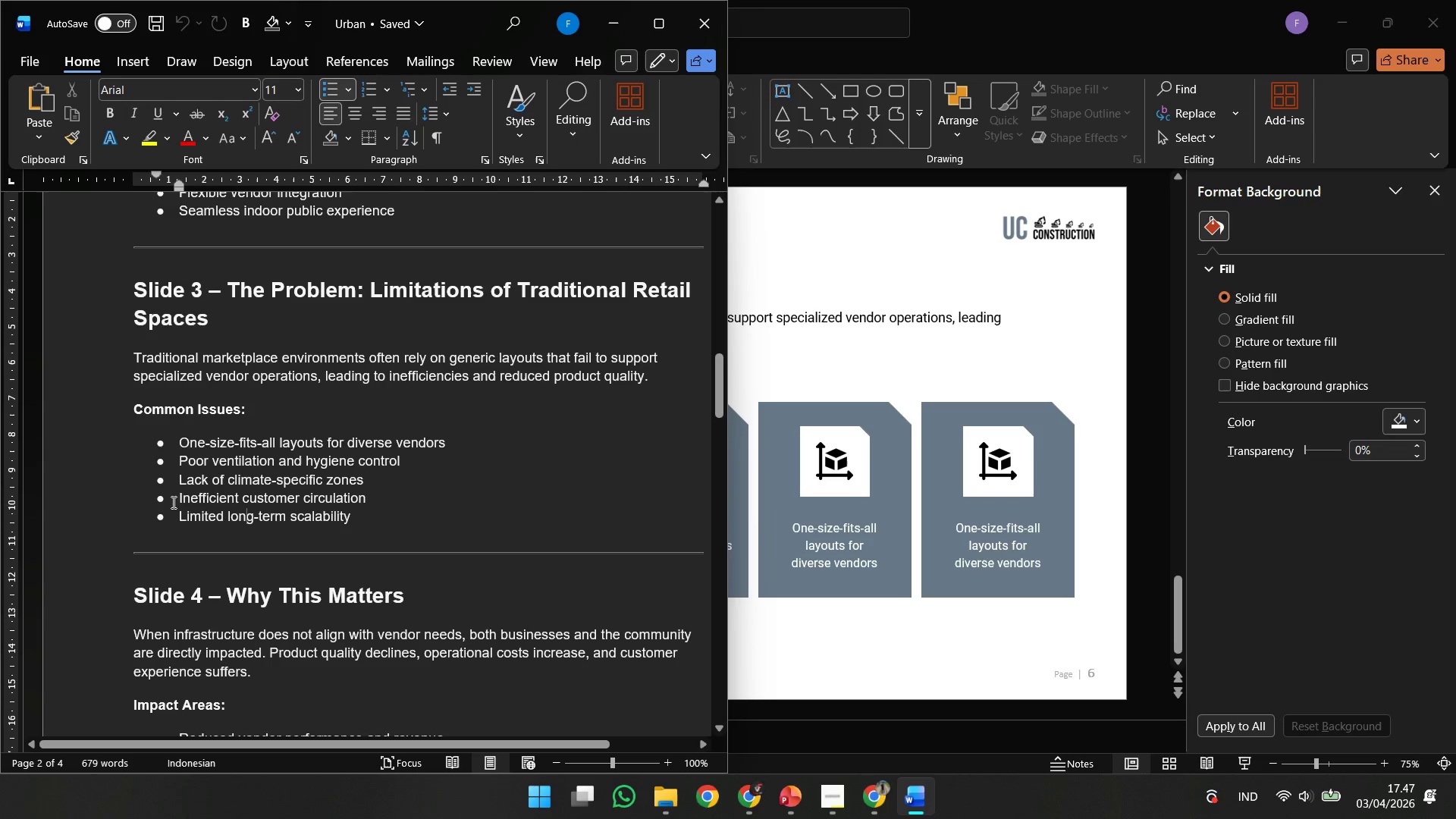 
left_click_drag(start_coordinate=[177, 500], to_coordinate=[416, 500])
 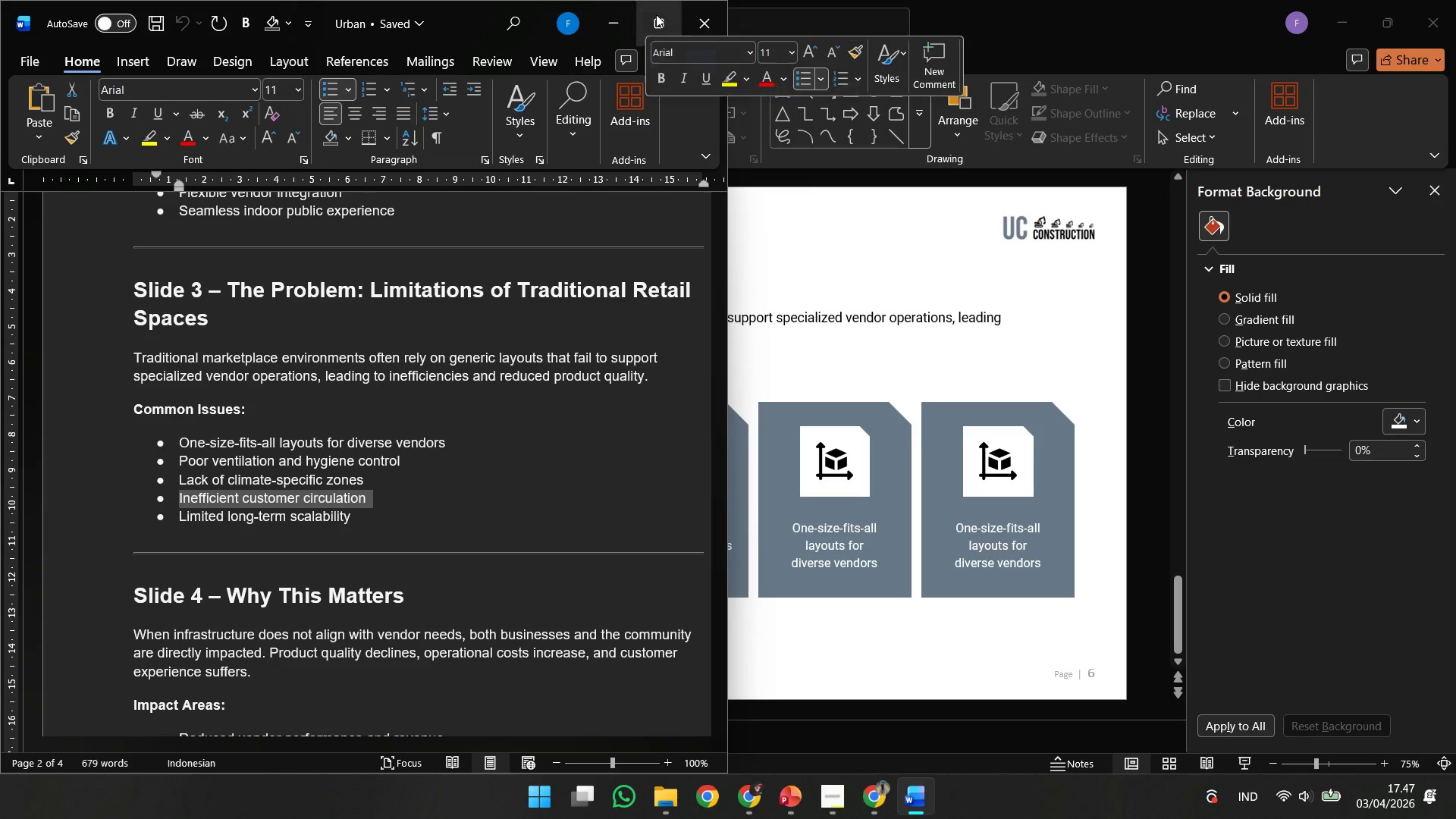 
key(Control+C)
 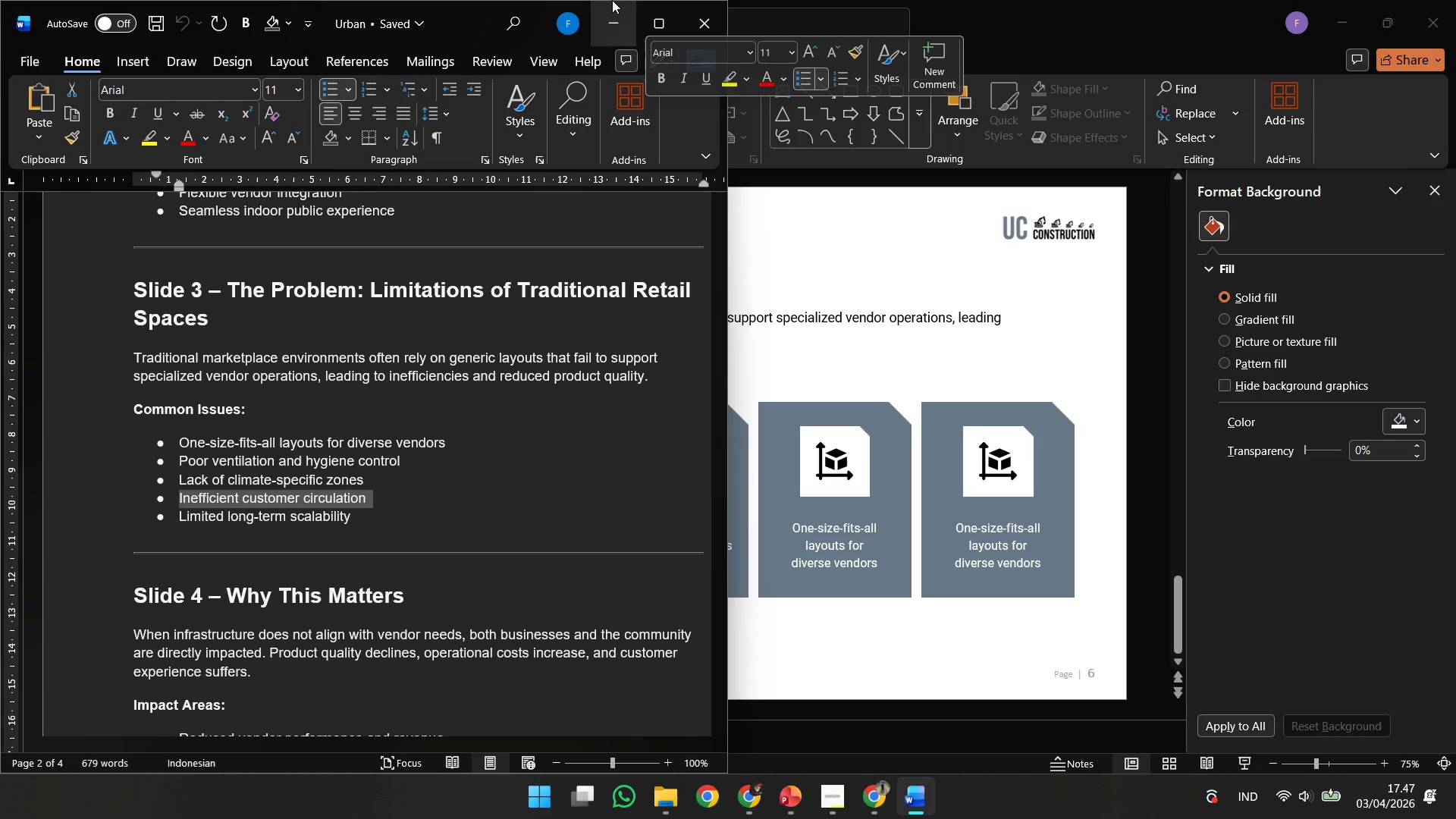 
left_click([612, 0])
 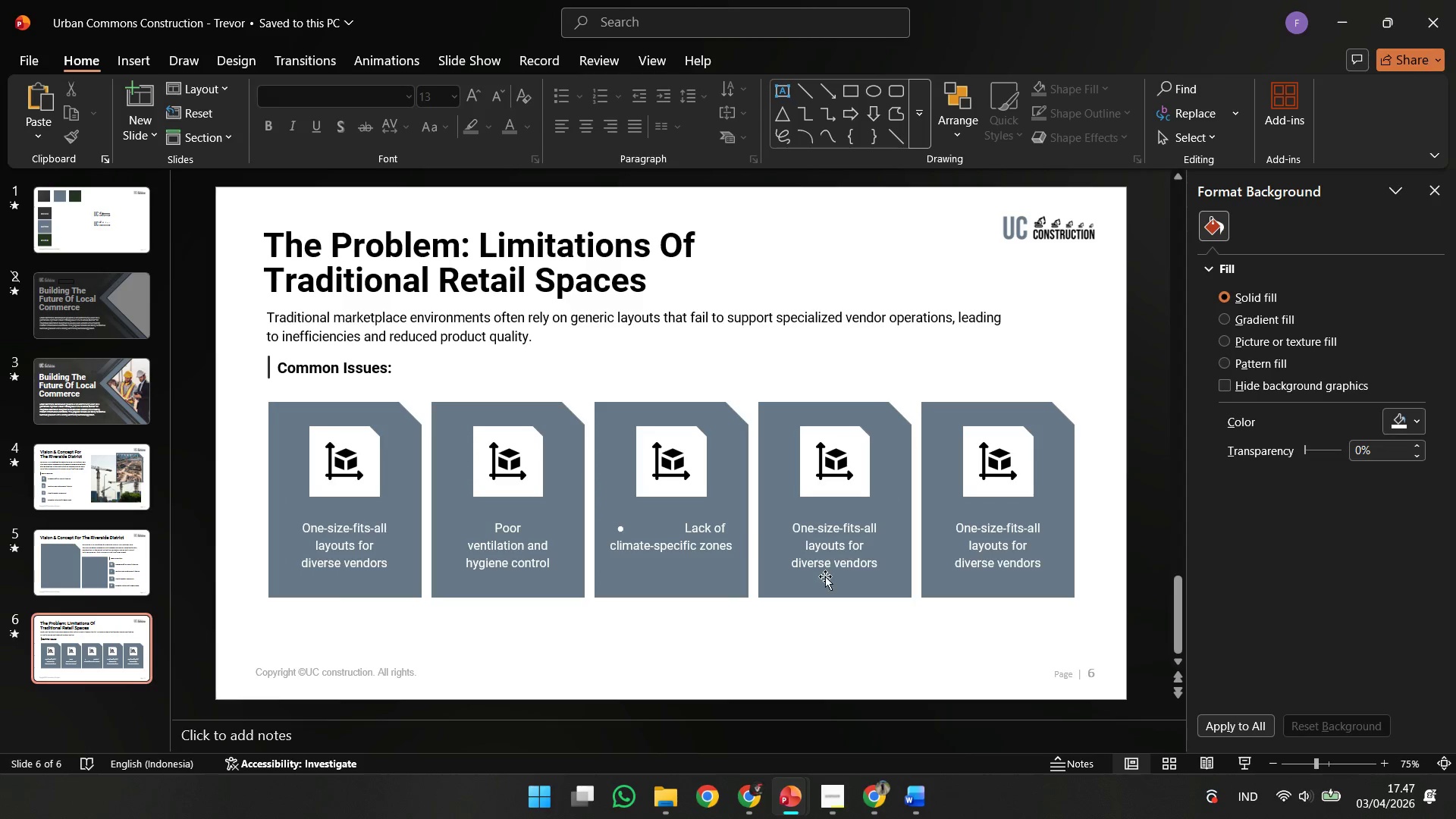 
left_click([824, 521])
 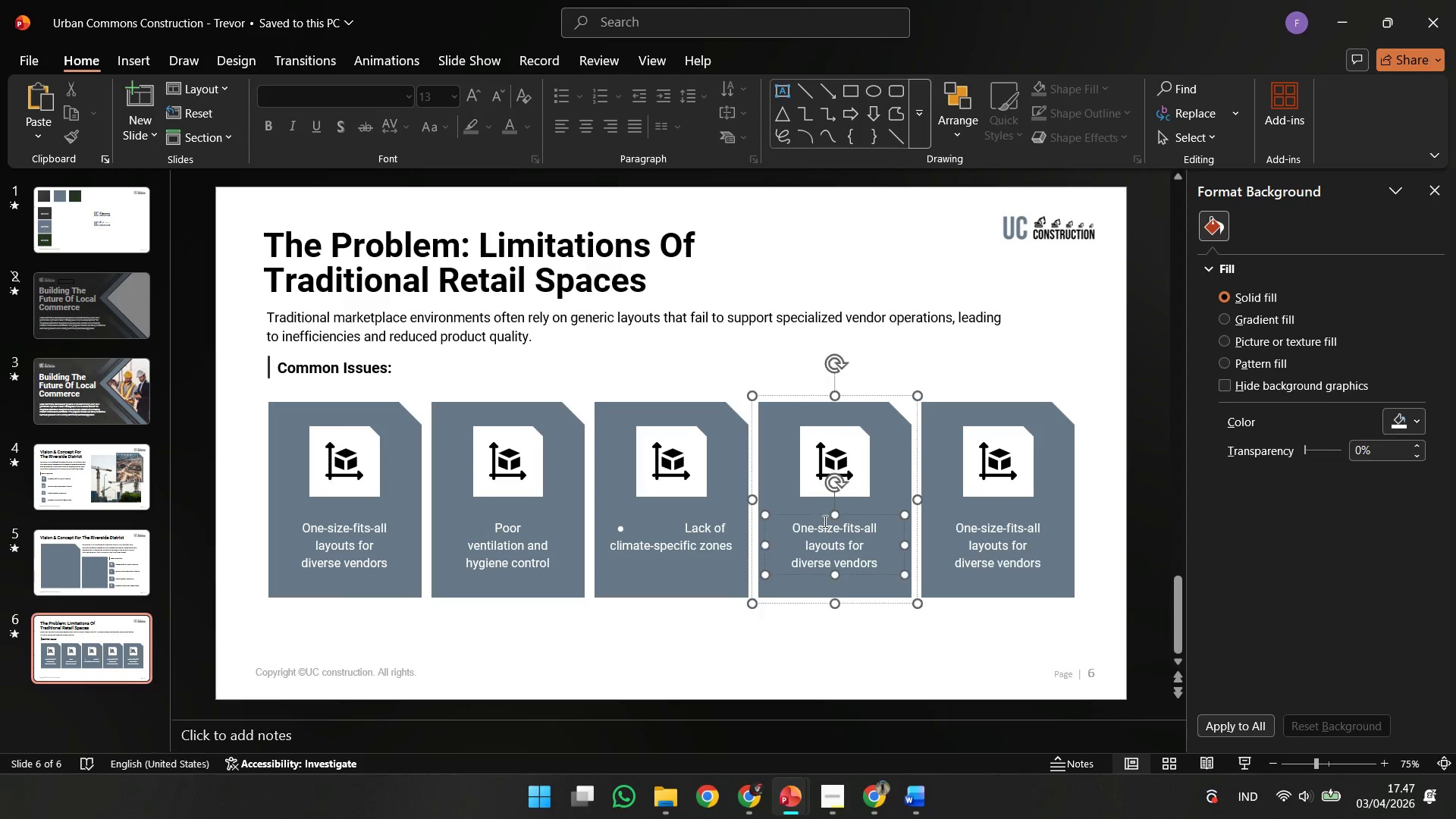 
key(Control+ControlLeft)
 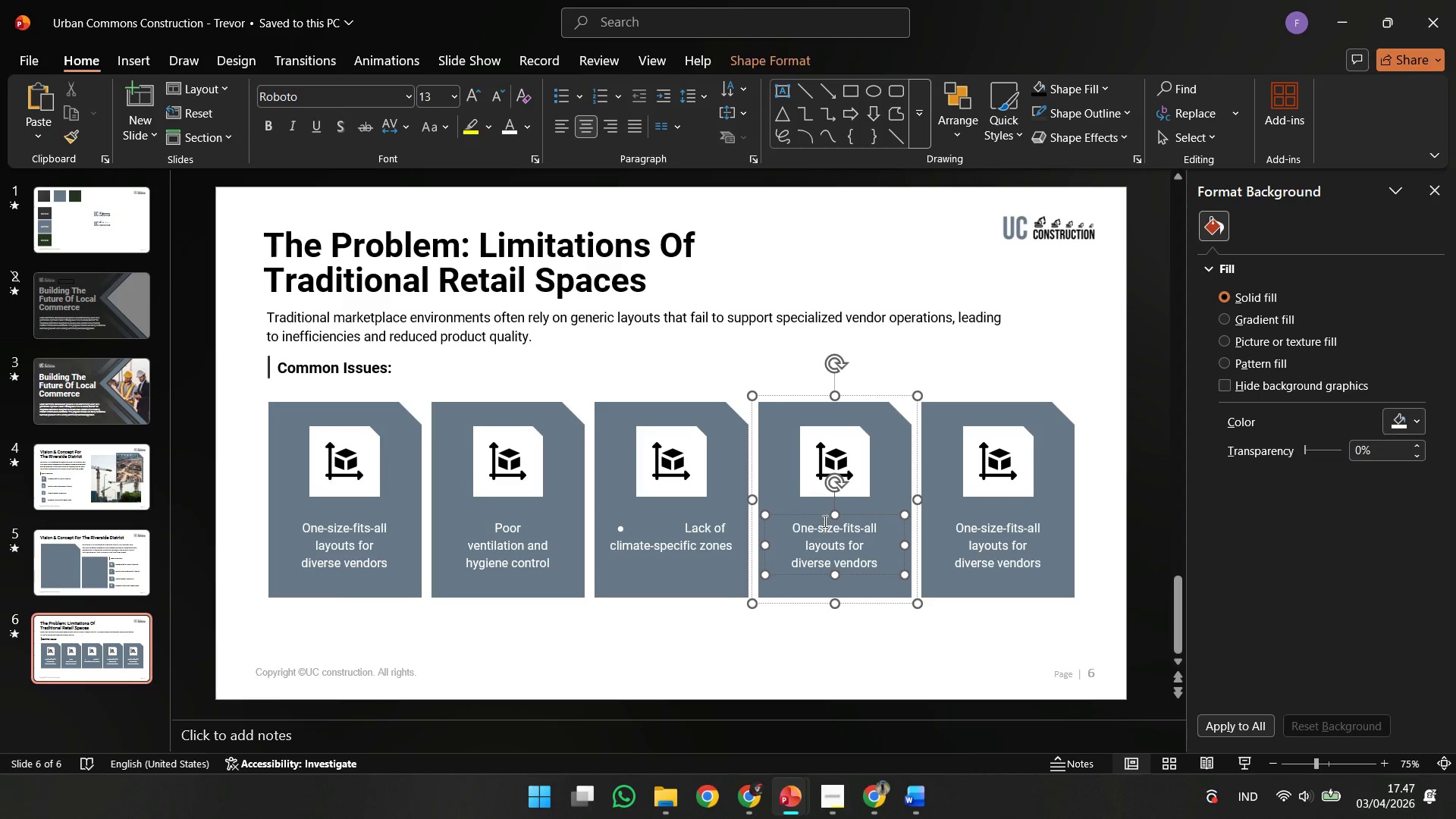 
key(Control+A)
 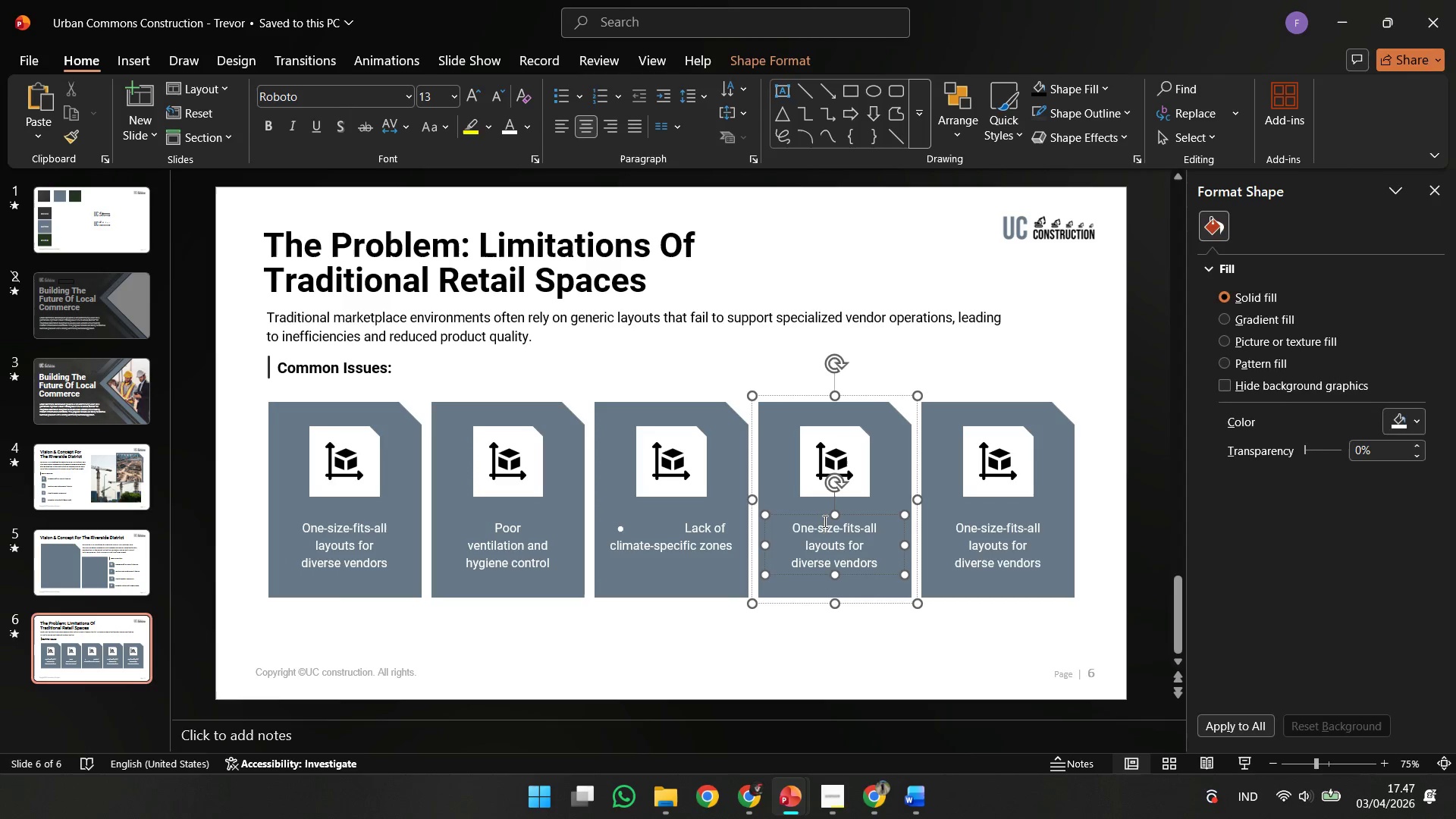 
right_click([824, 521])
 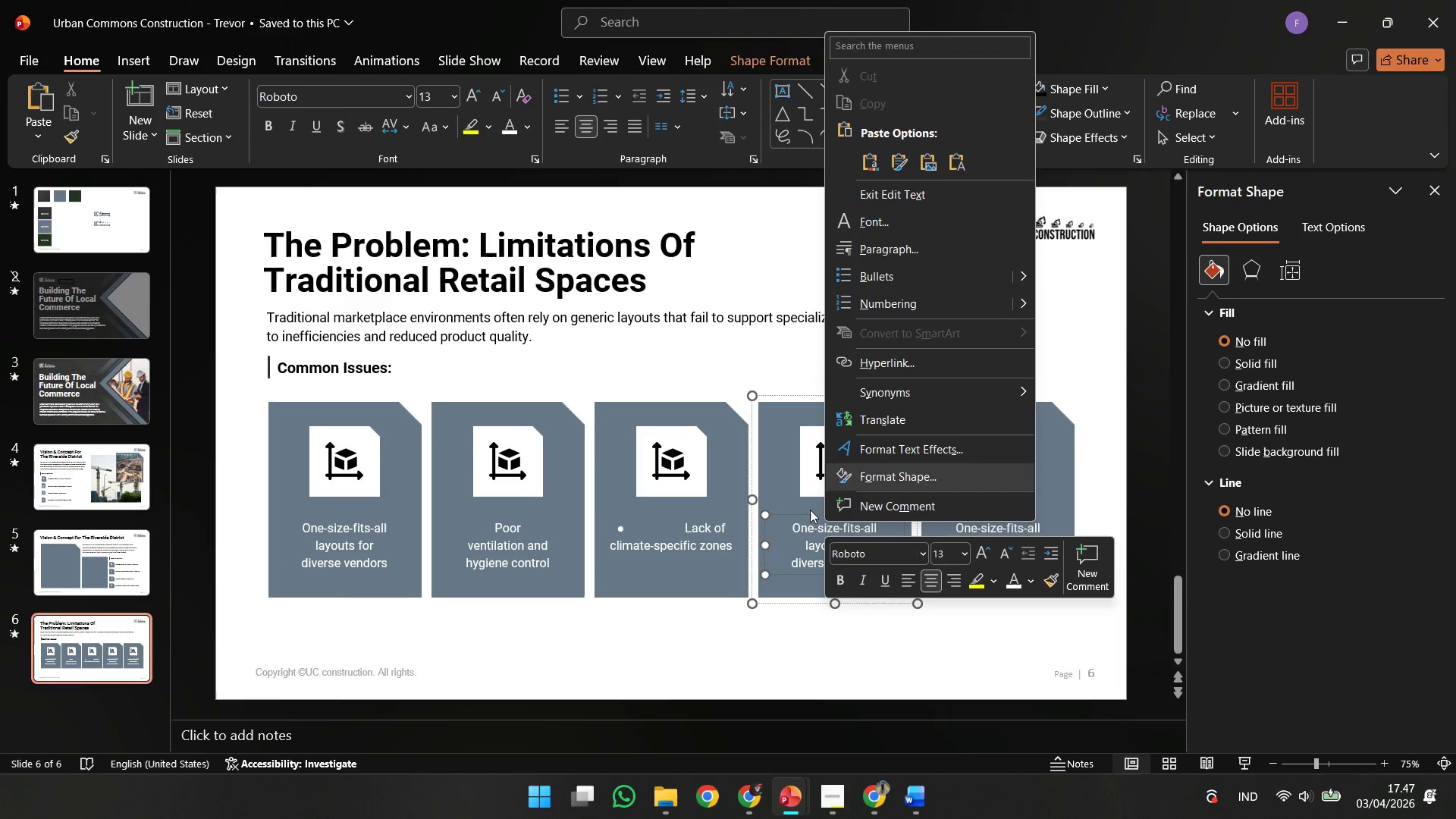 
left_click([767, 544])
 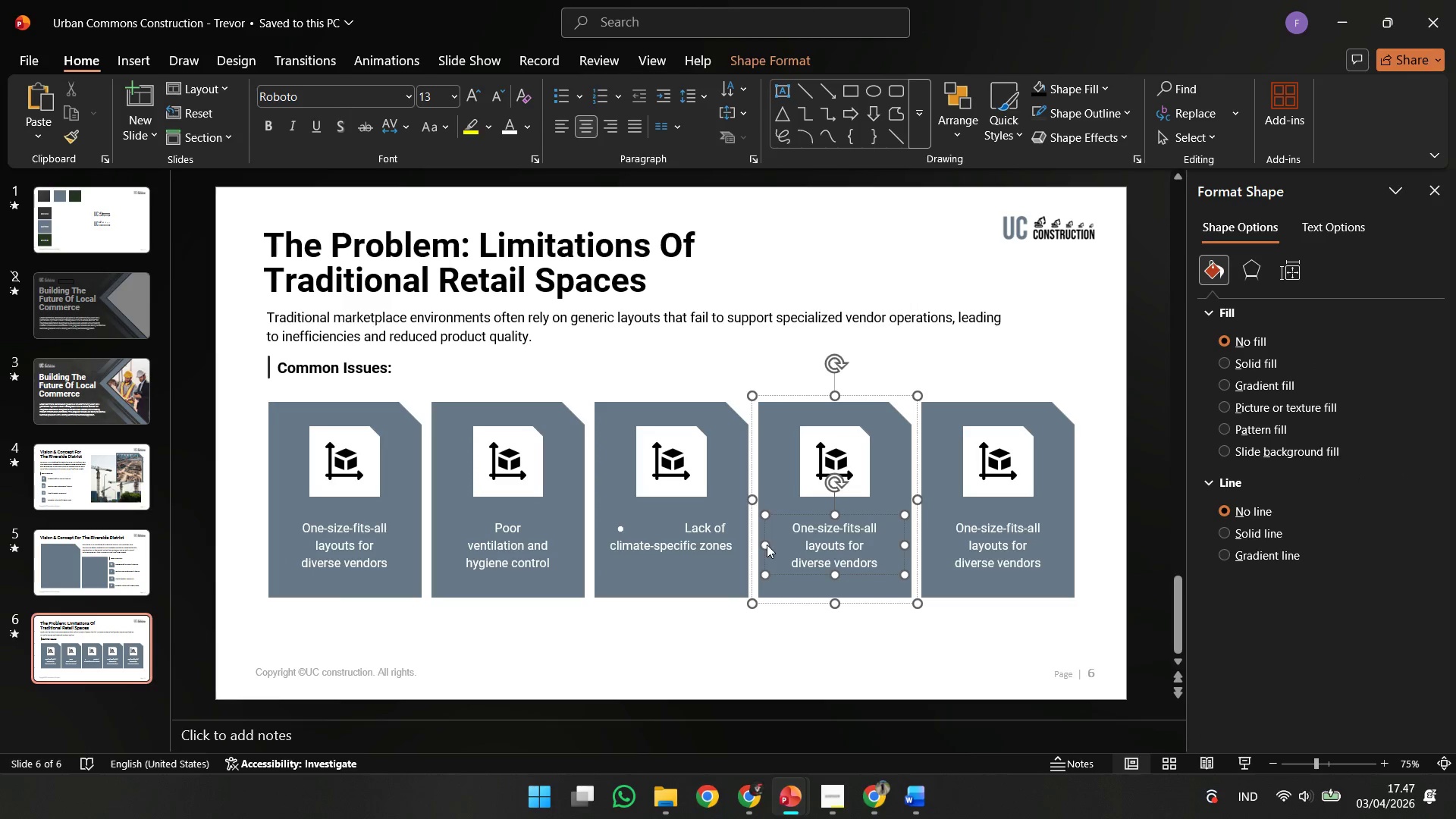 
key(Control+ControlLeft)
 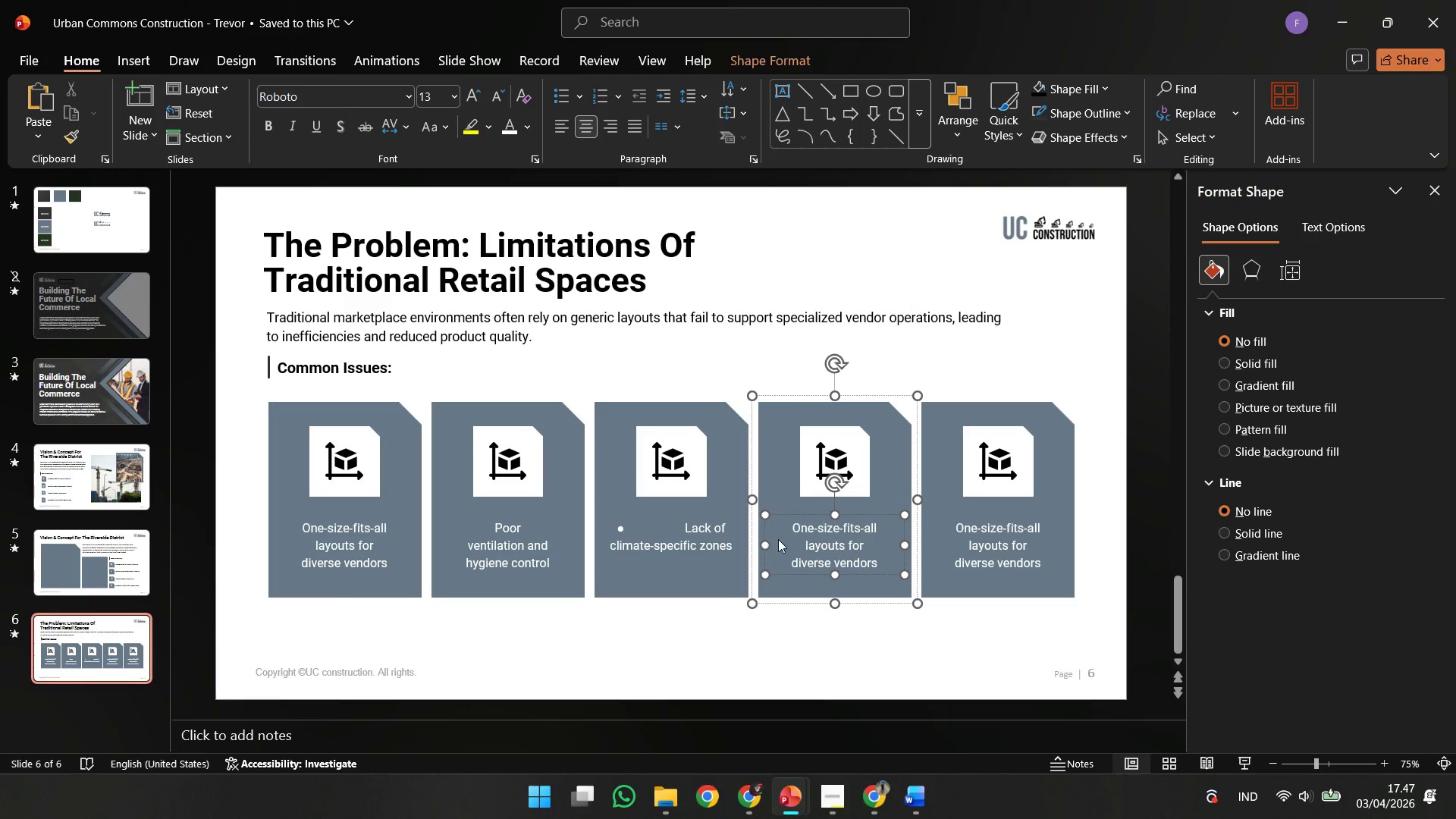 
key(Control+A)
 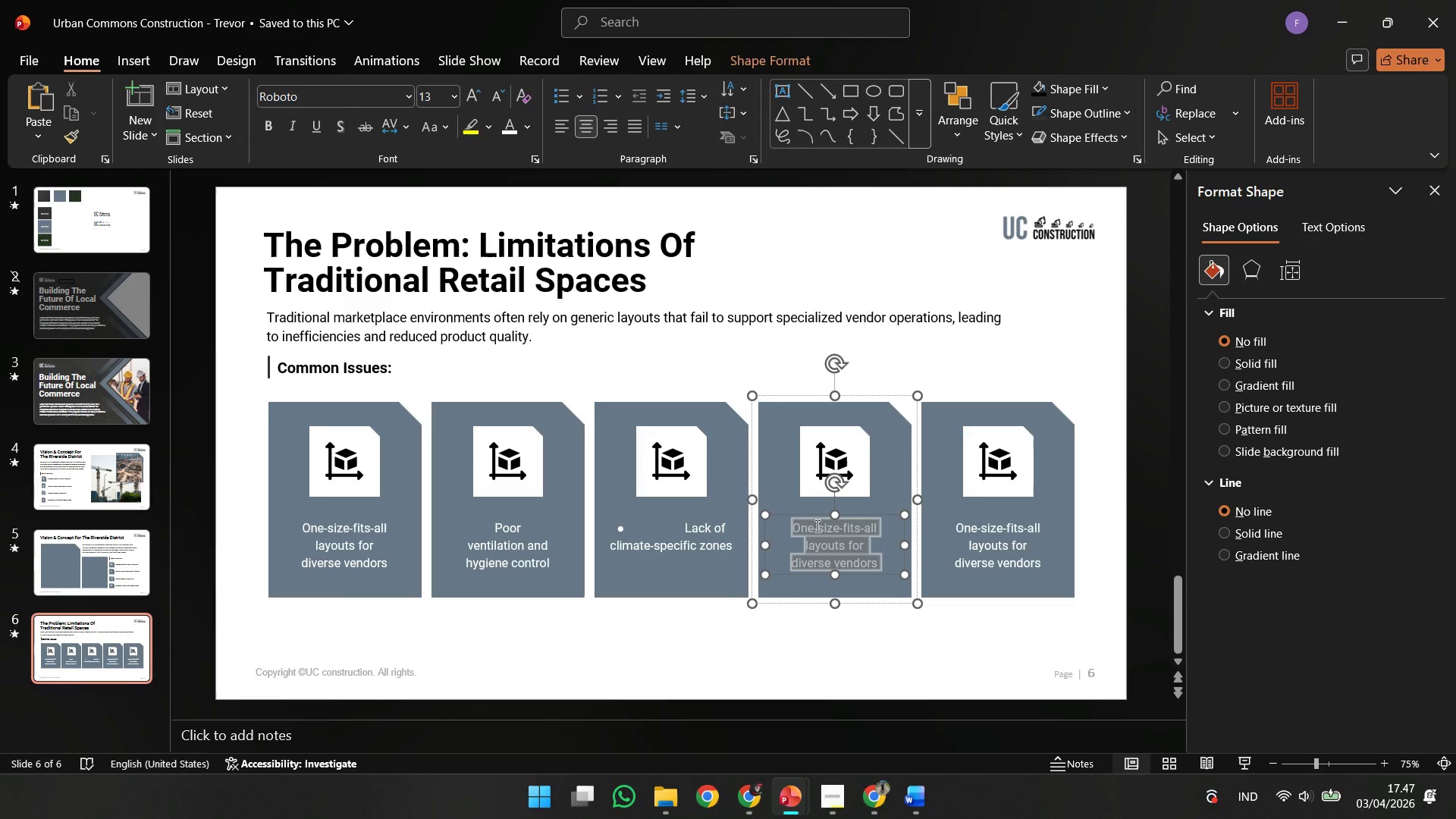 
right_click([816, 526])
 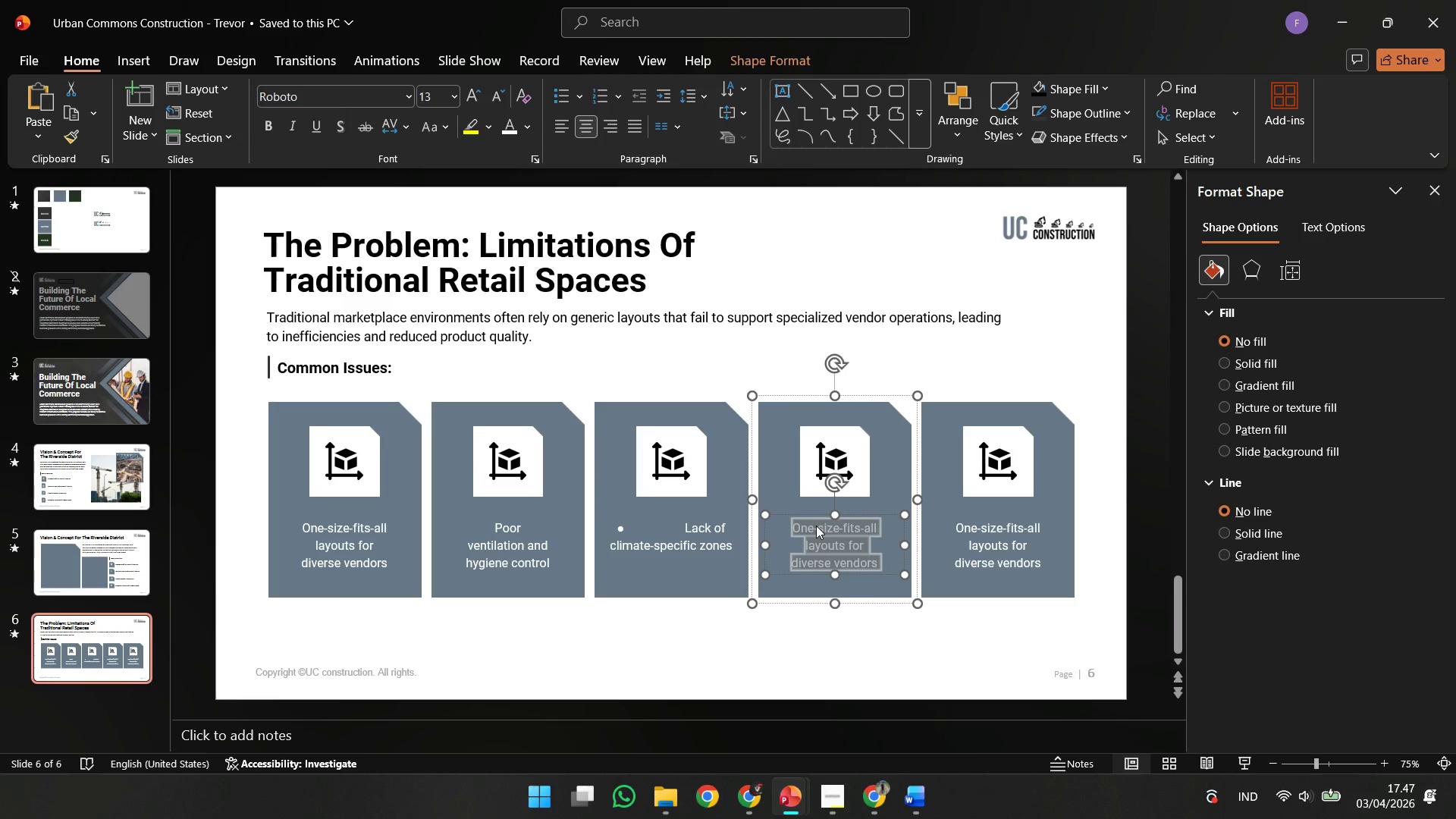 
key(Control+ControlLeft)
 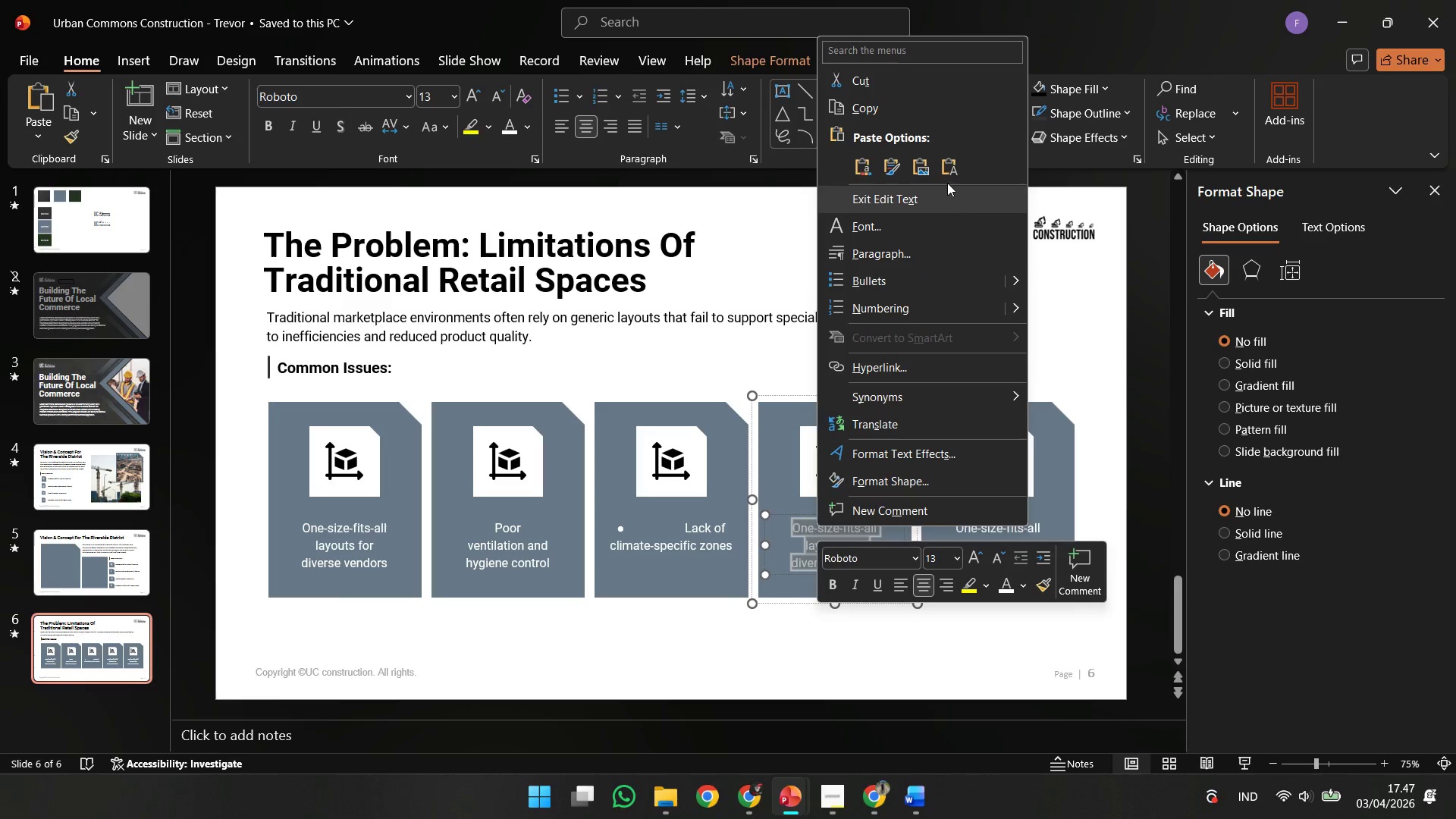 
left_click([951, 168])
 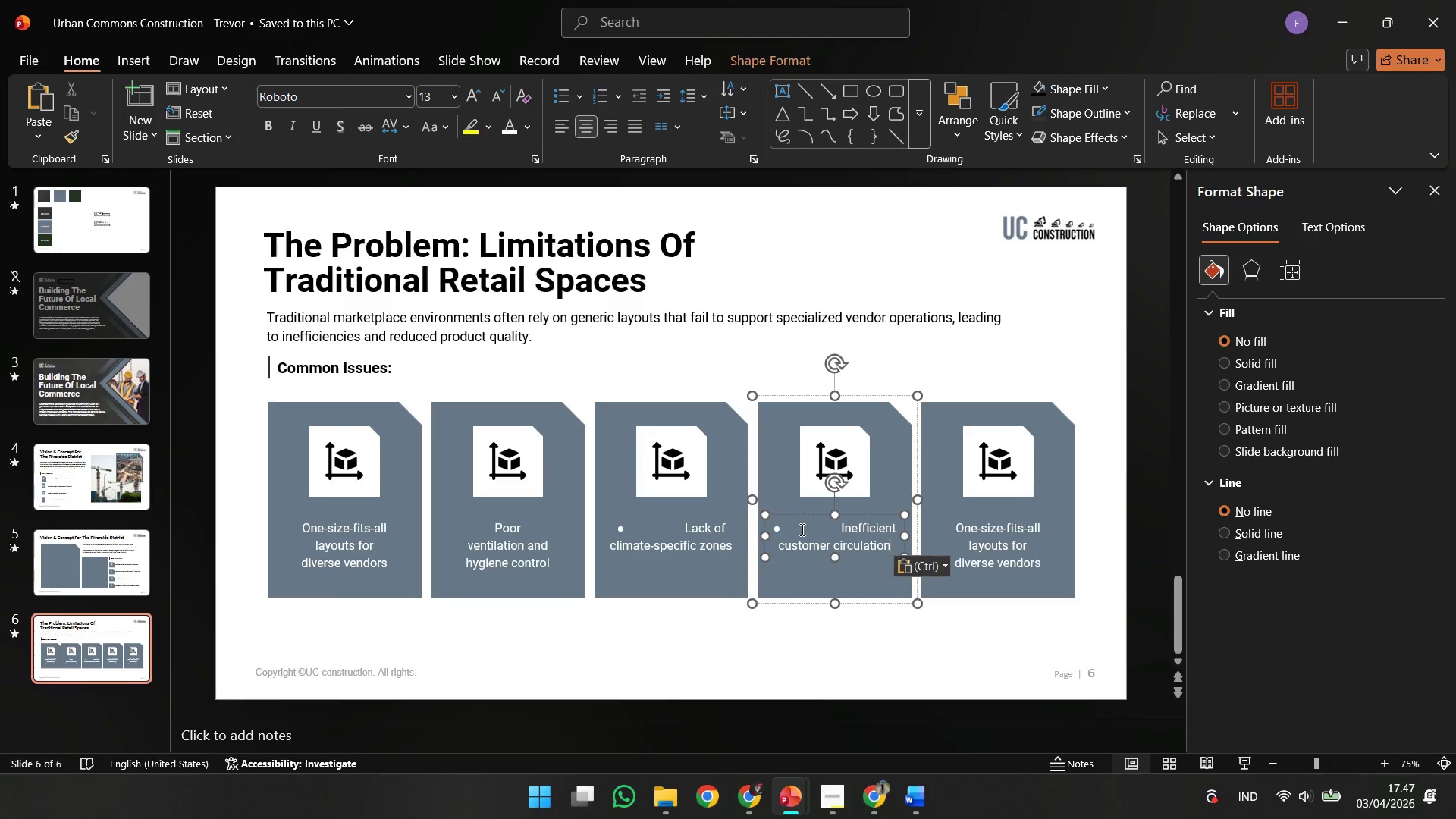 
left_click([826, 528])
 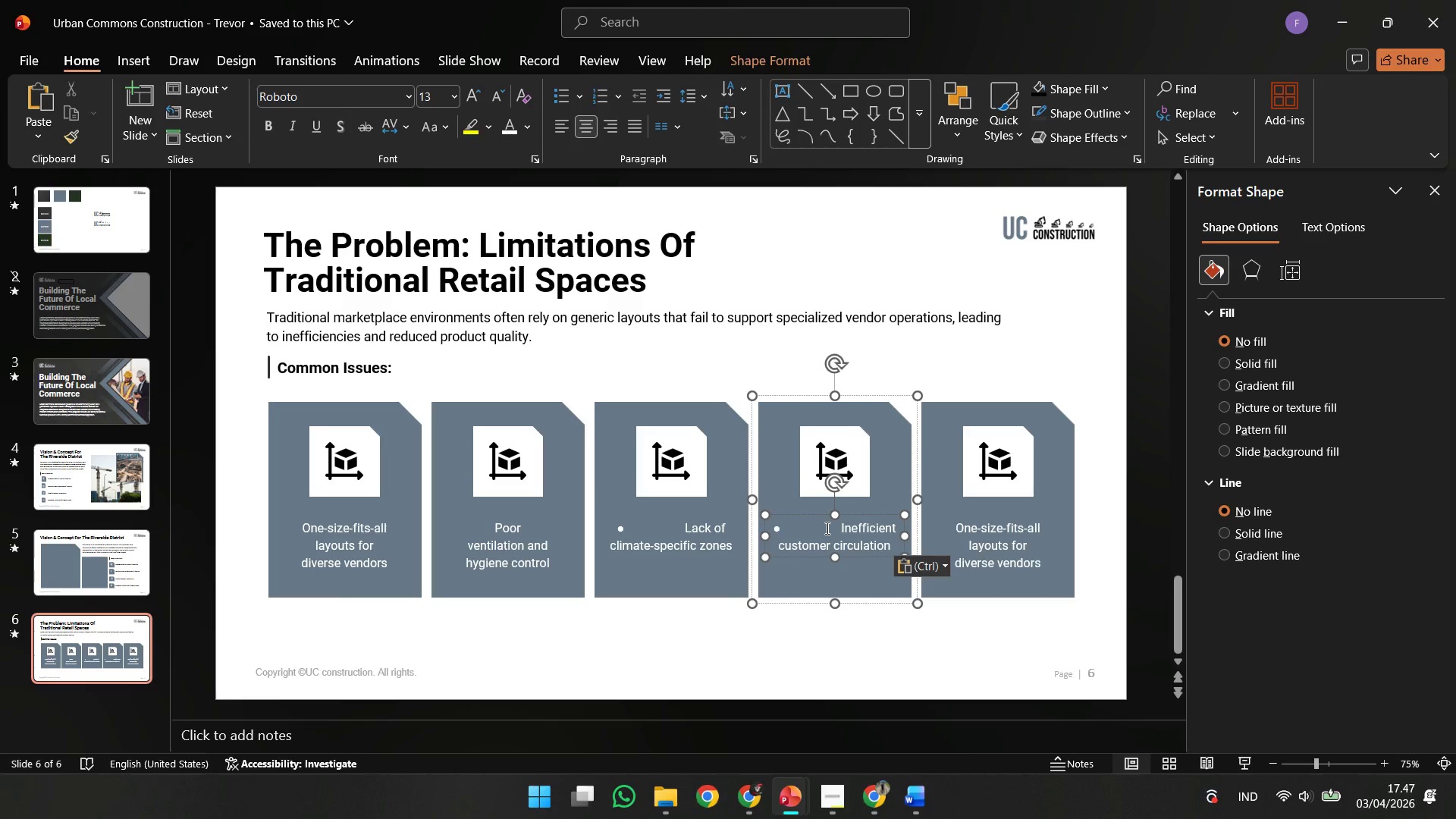 
key(Backspace)
 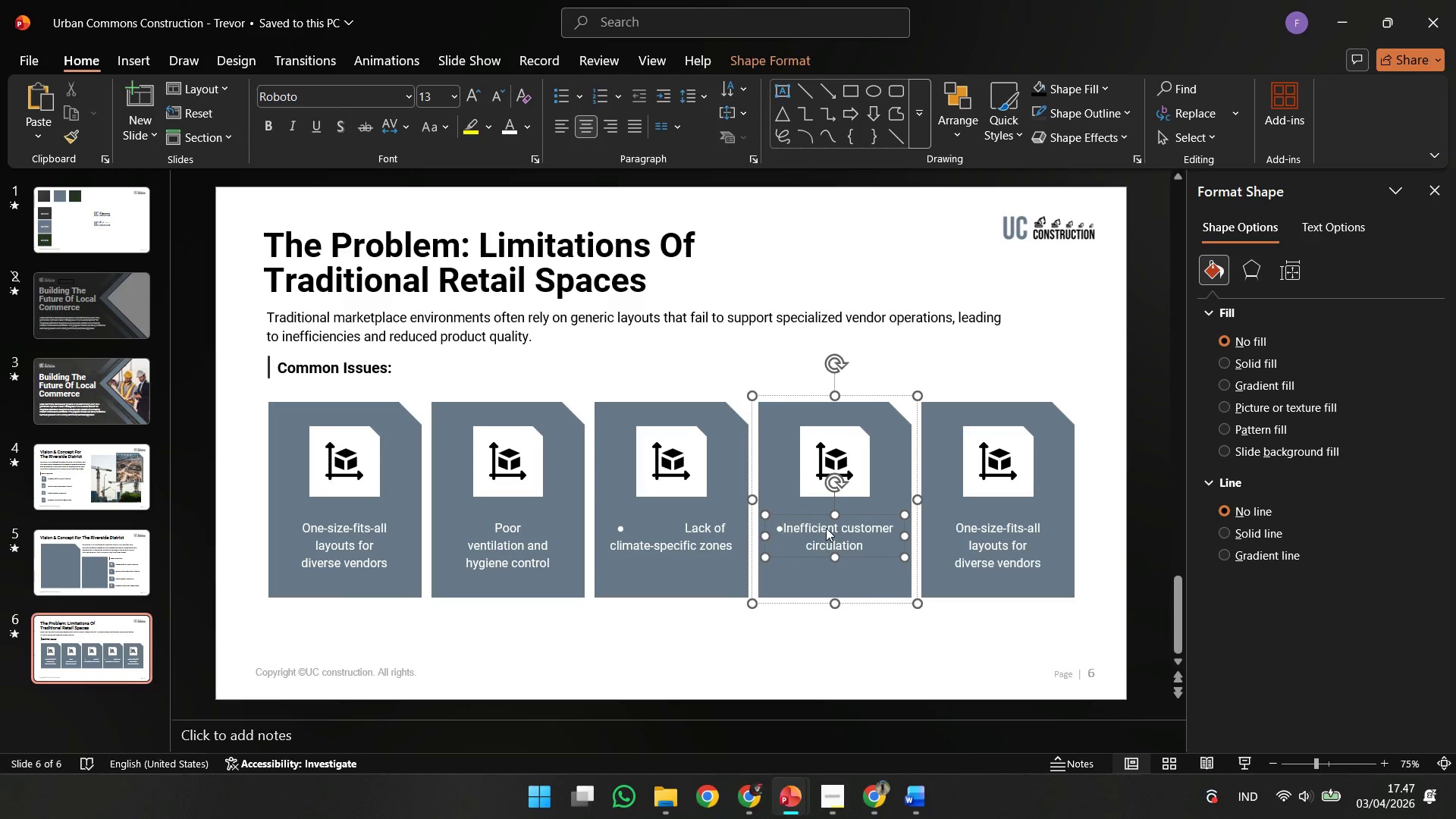 
key(Backspace)
 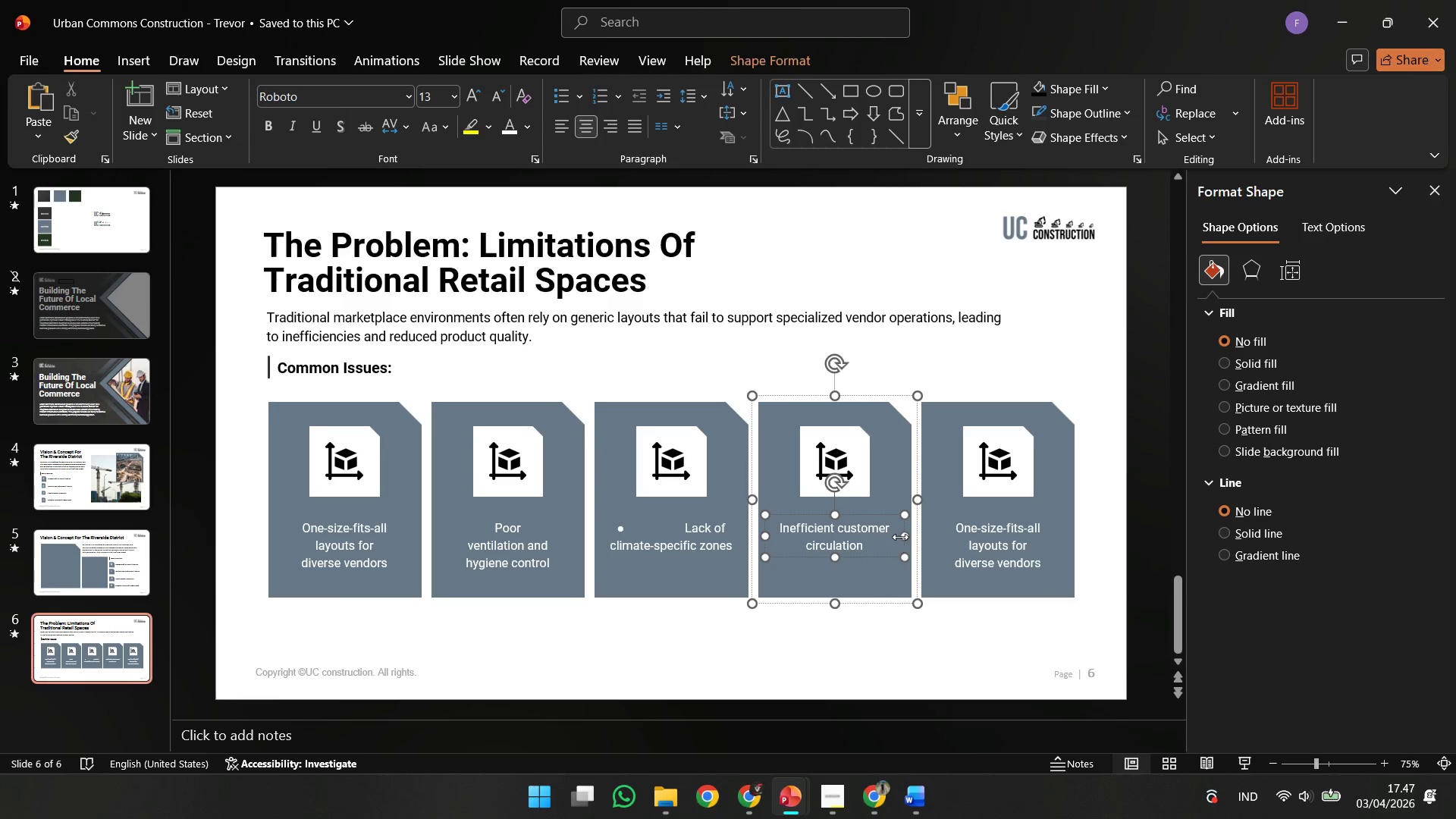 
hold_key(key=ControlLeft, duration=0.8)
left_click_drag(start_coordinate=[900, 537], to_coordinate=[883, 538])
 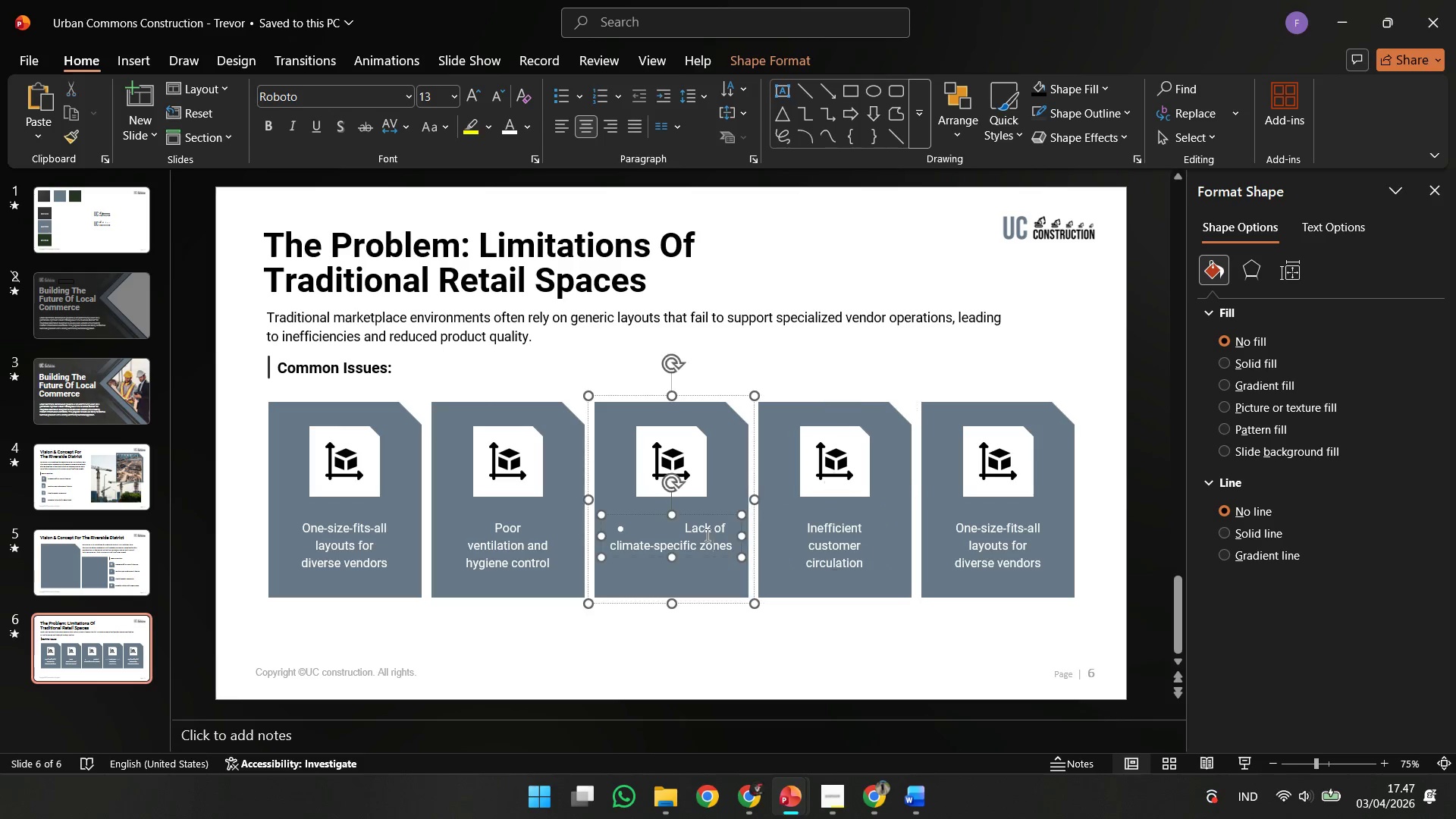 
hold_key(key=ShiftLeft, duration=0.61)
 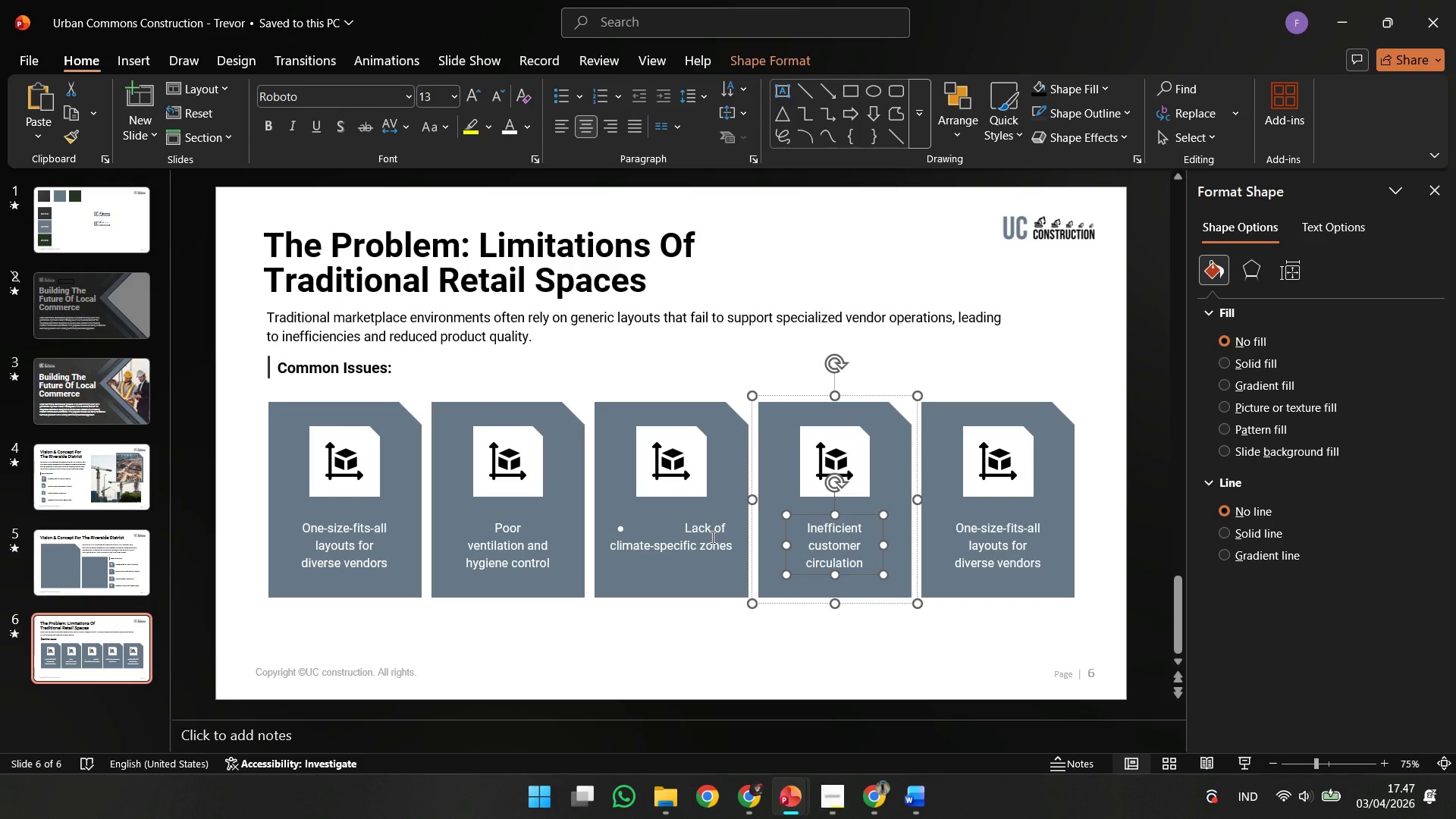 
left_click([711, 537])
 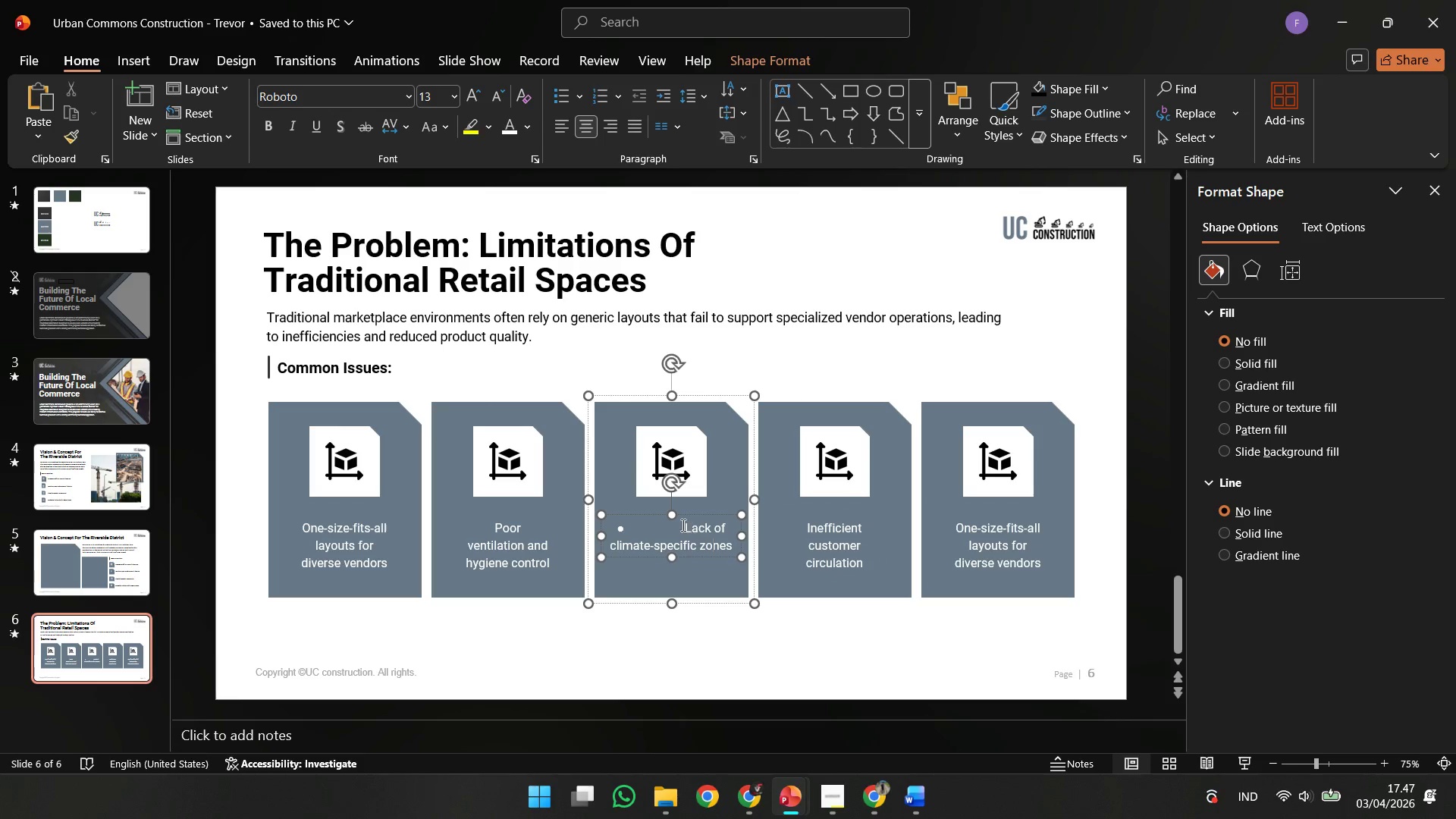 
double_click([680, 525])
 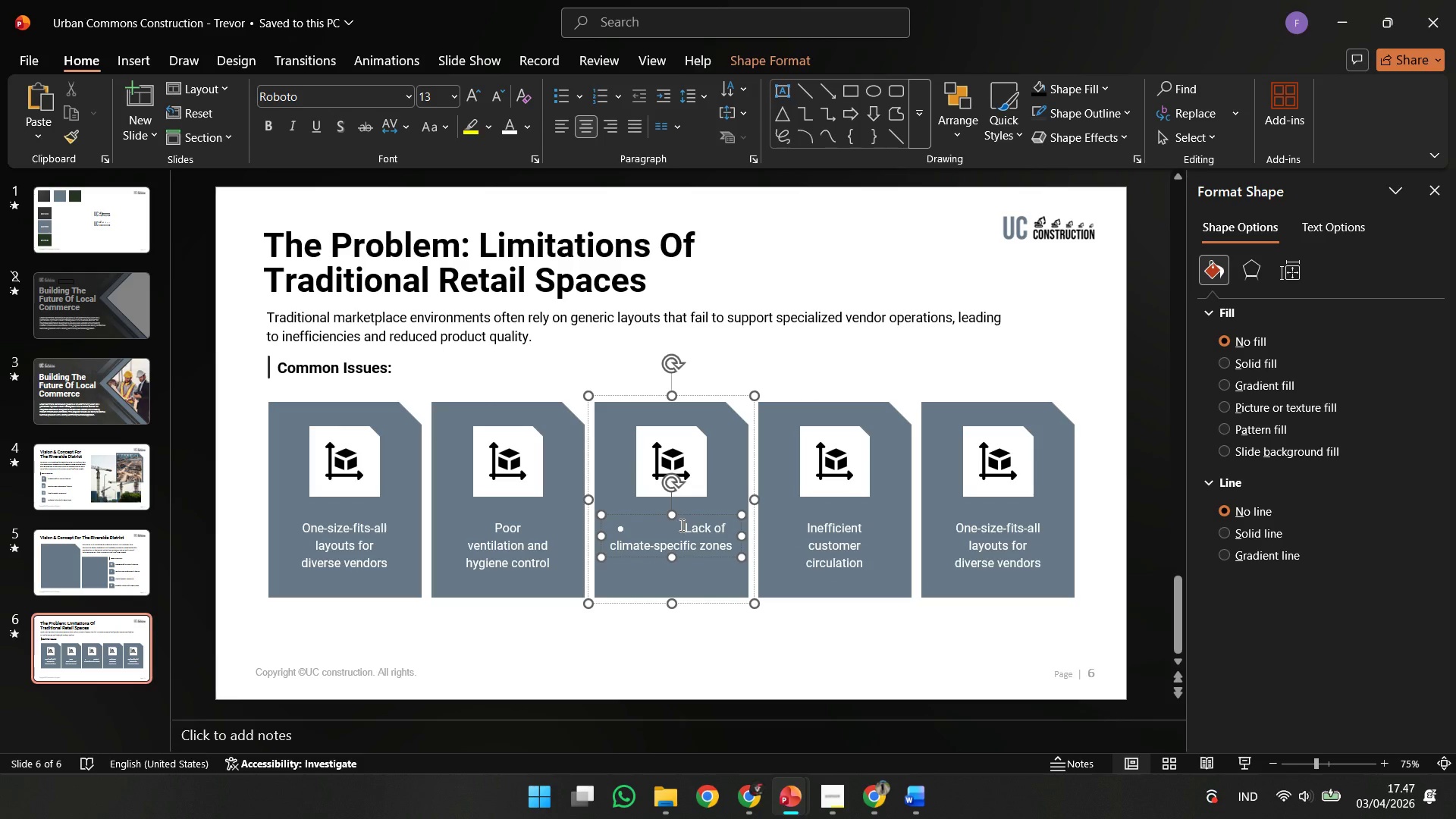 
key(Backspace)
 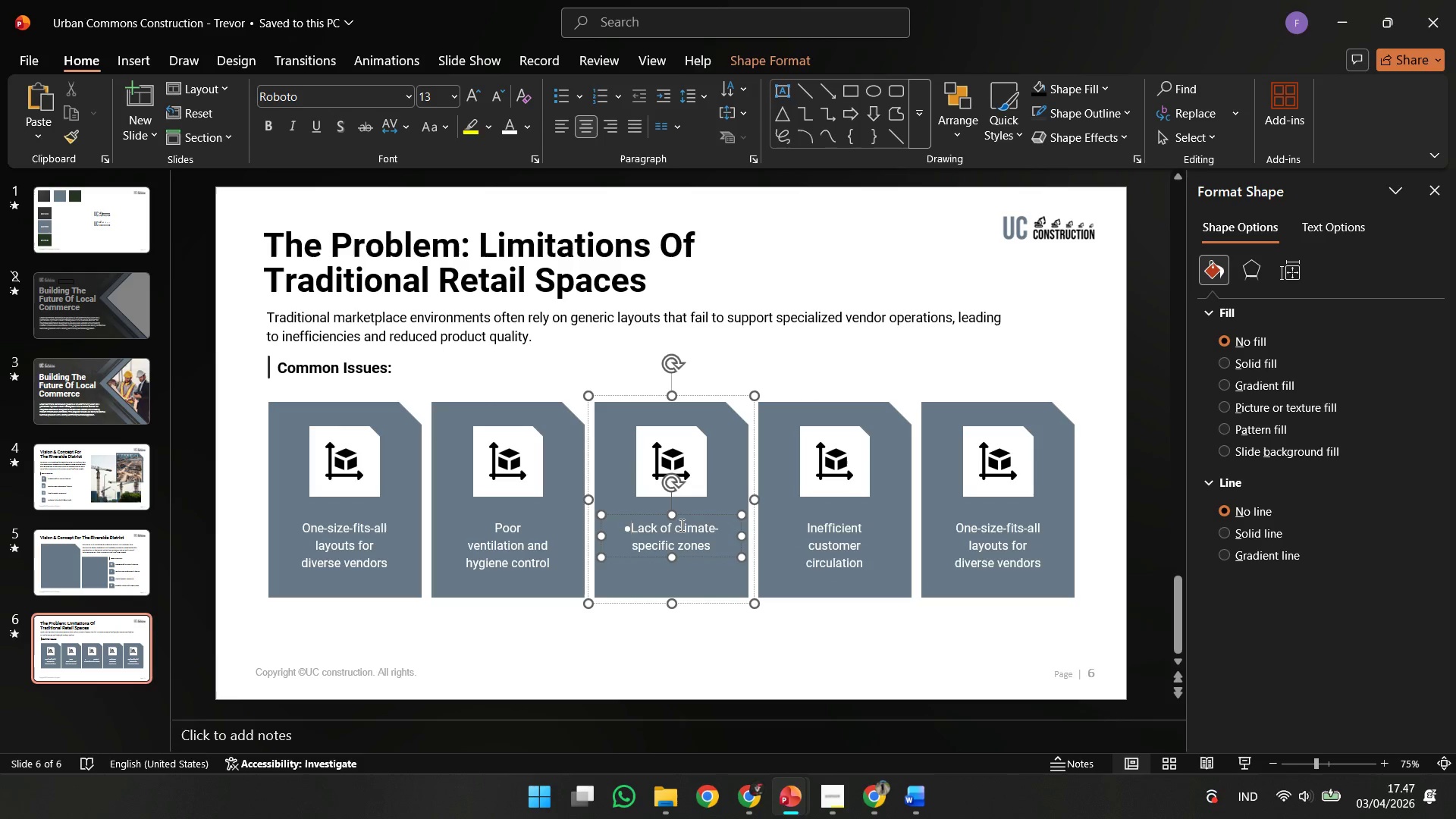 
key(Backspace)
 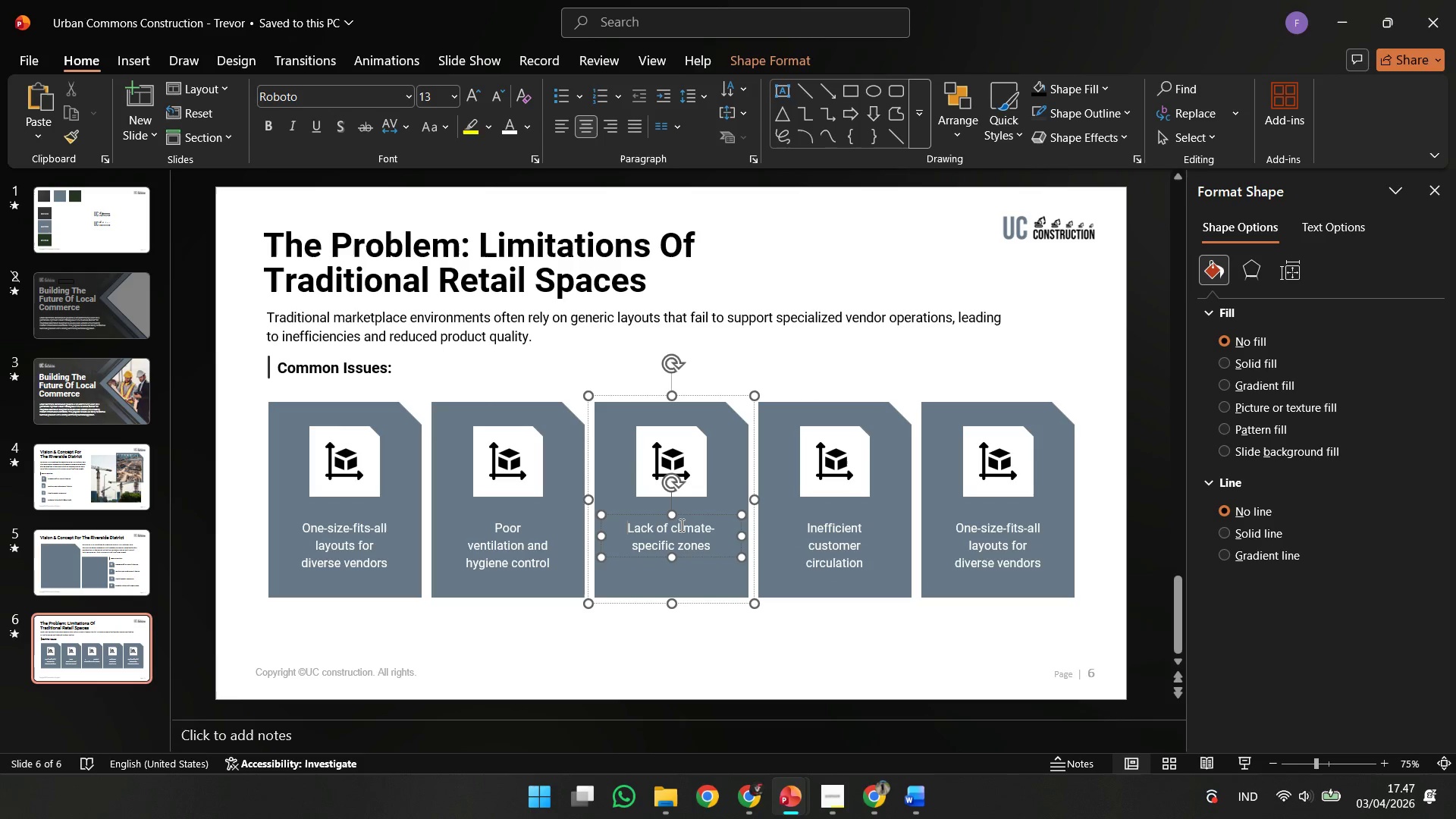 
key(Backspace)
 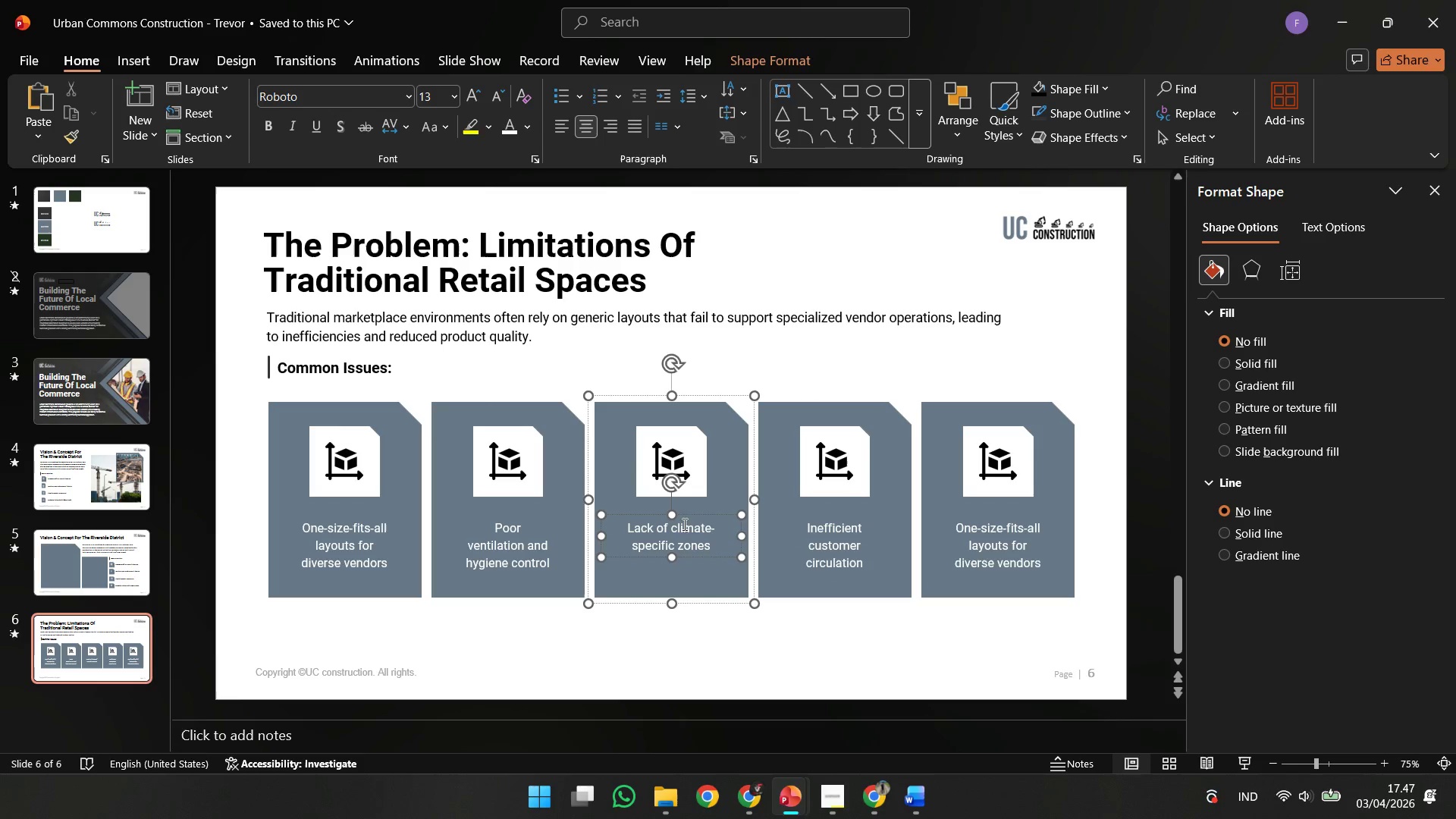 
hold_key(key=ControlLeft, duration=1.38)
hold_key(key=ShiftLeft, duration=1.17)
left_click_drag(start_coordinate=[742, 538], to_coordinate=[717, 541])
 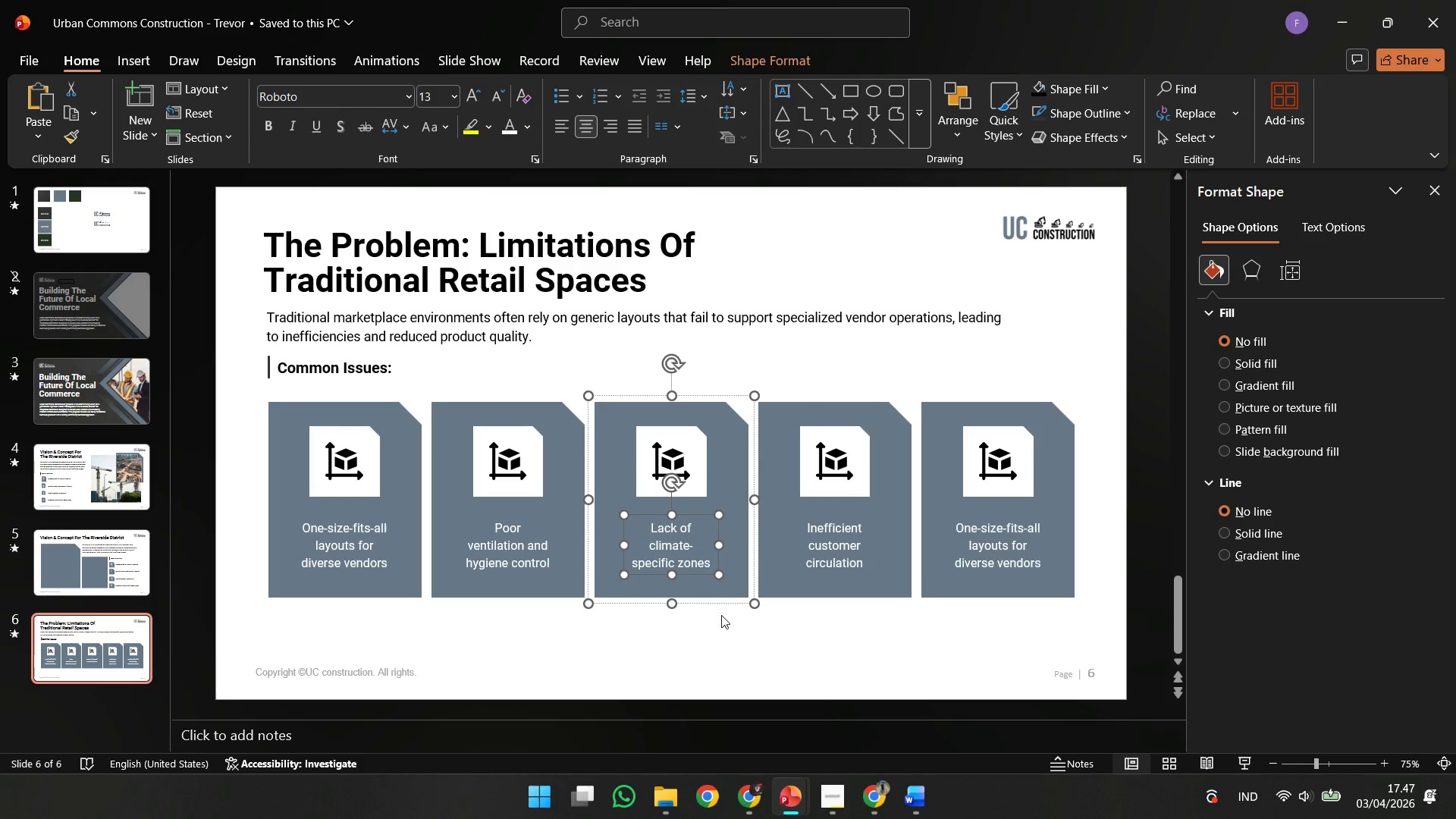 
left_click([721, 615])
 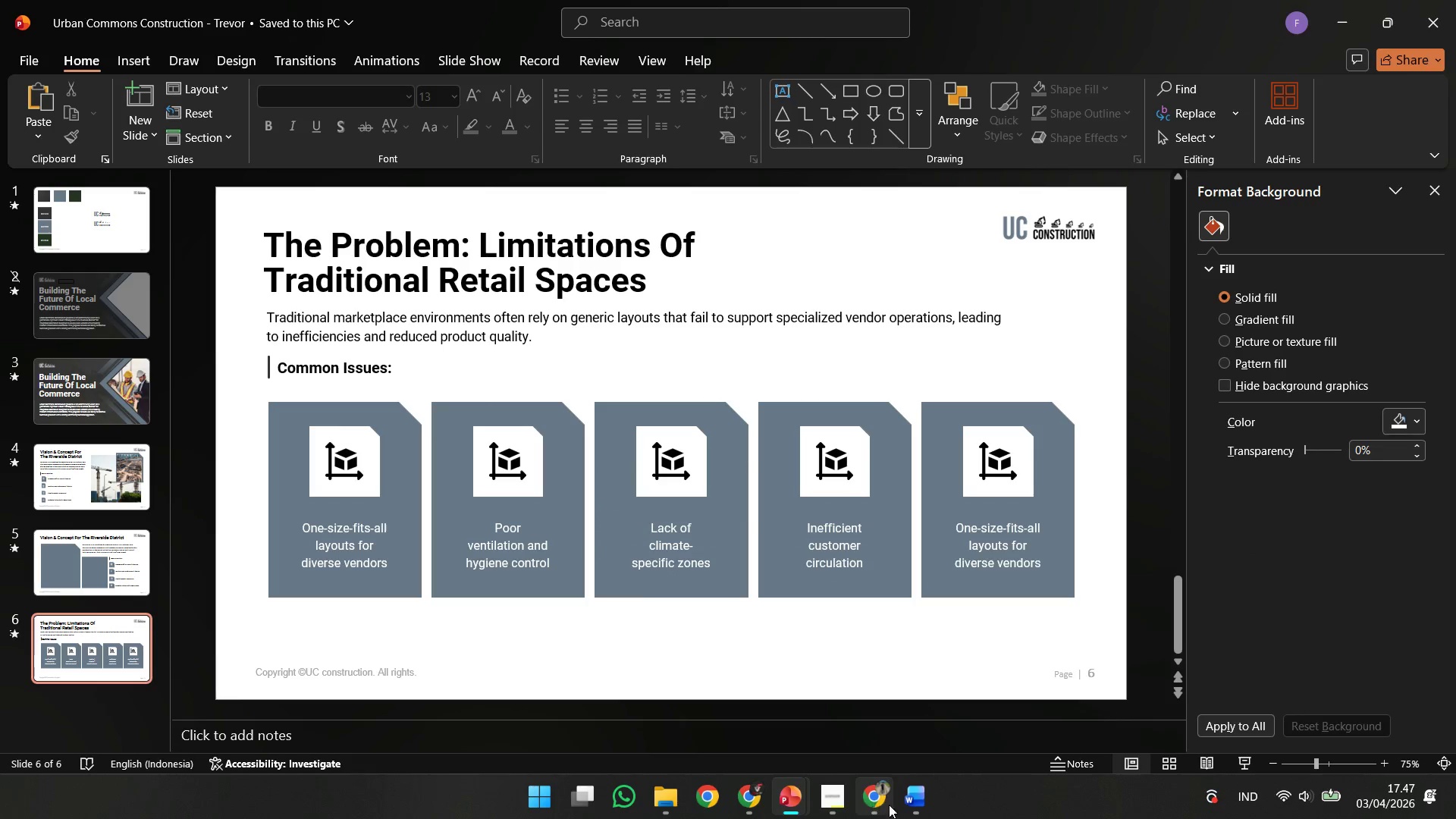 
left_click([899, 805])
 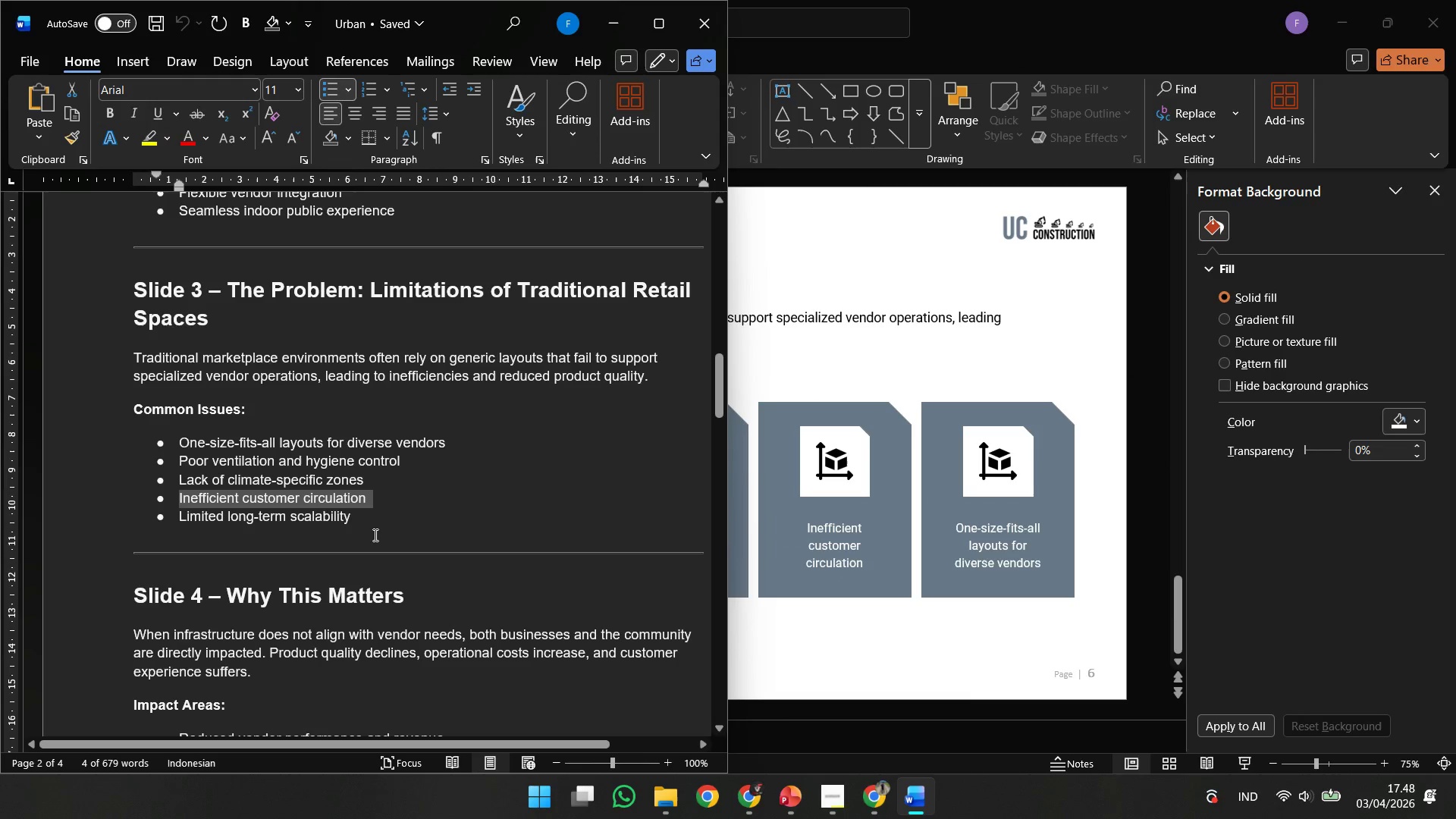 
left_click_drag(start_coordinate=[359, 520], to_coordinate=[121, 522])
 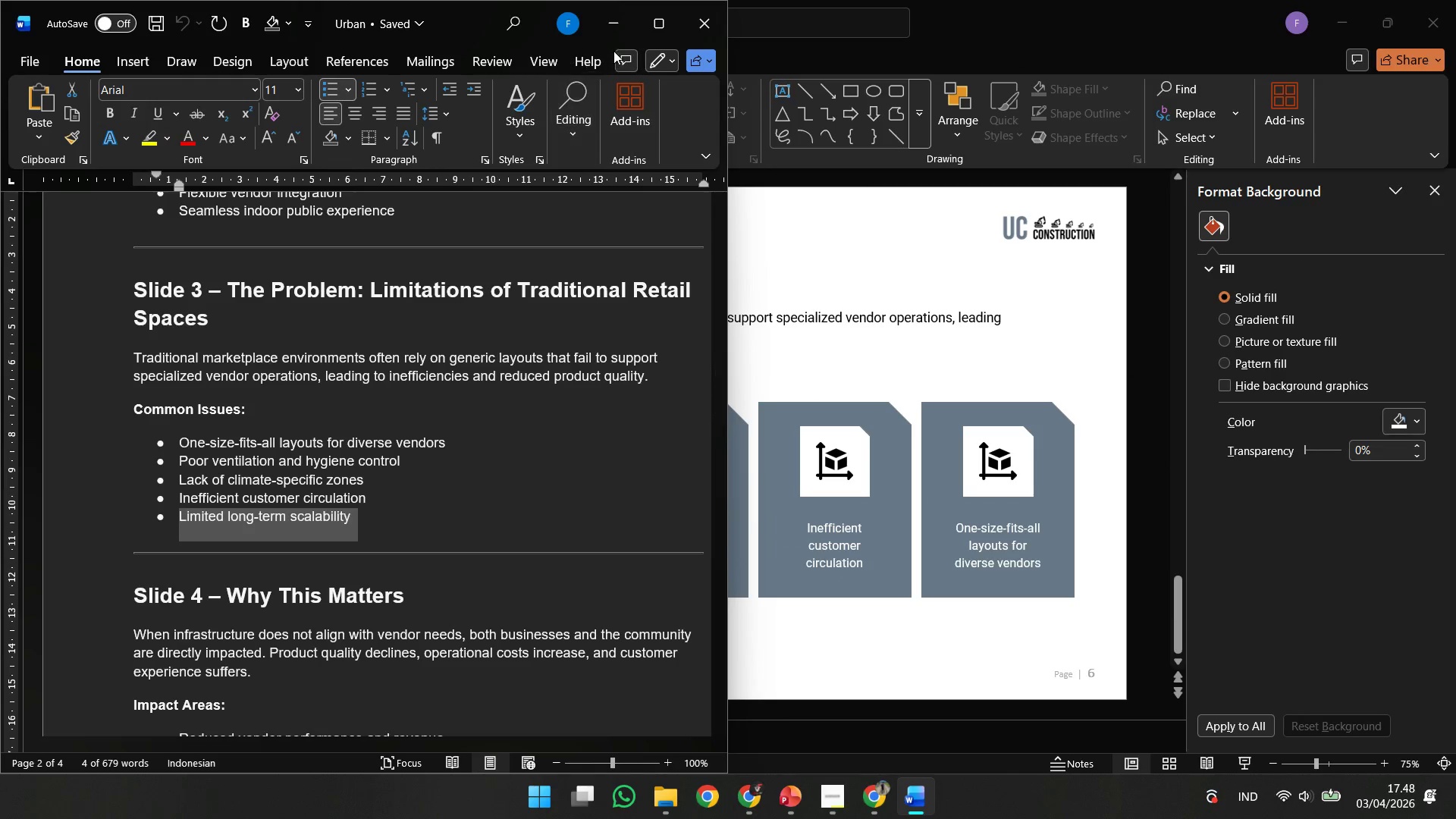 
key(Control+C)
 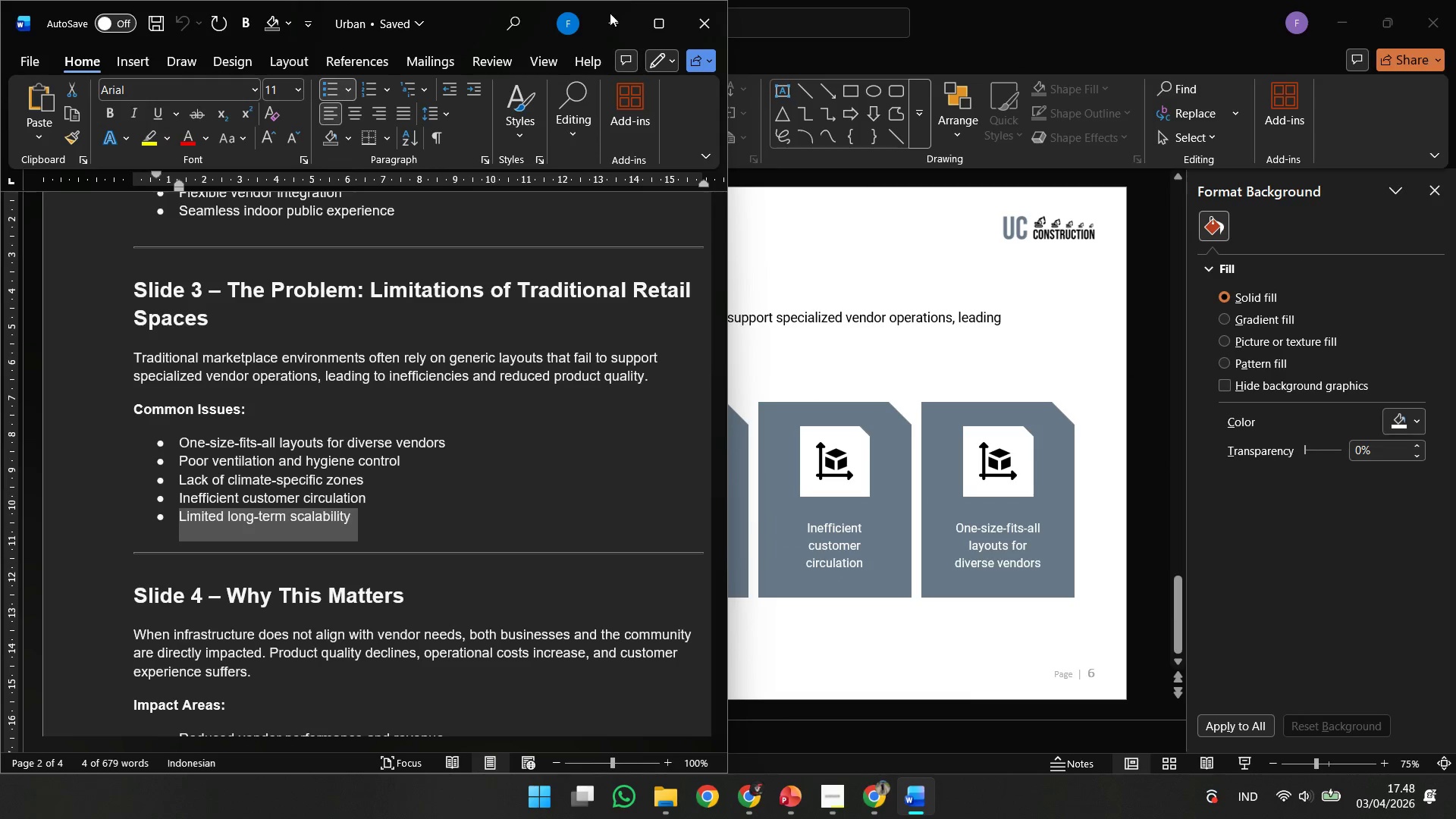 
key(Control+C)
 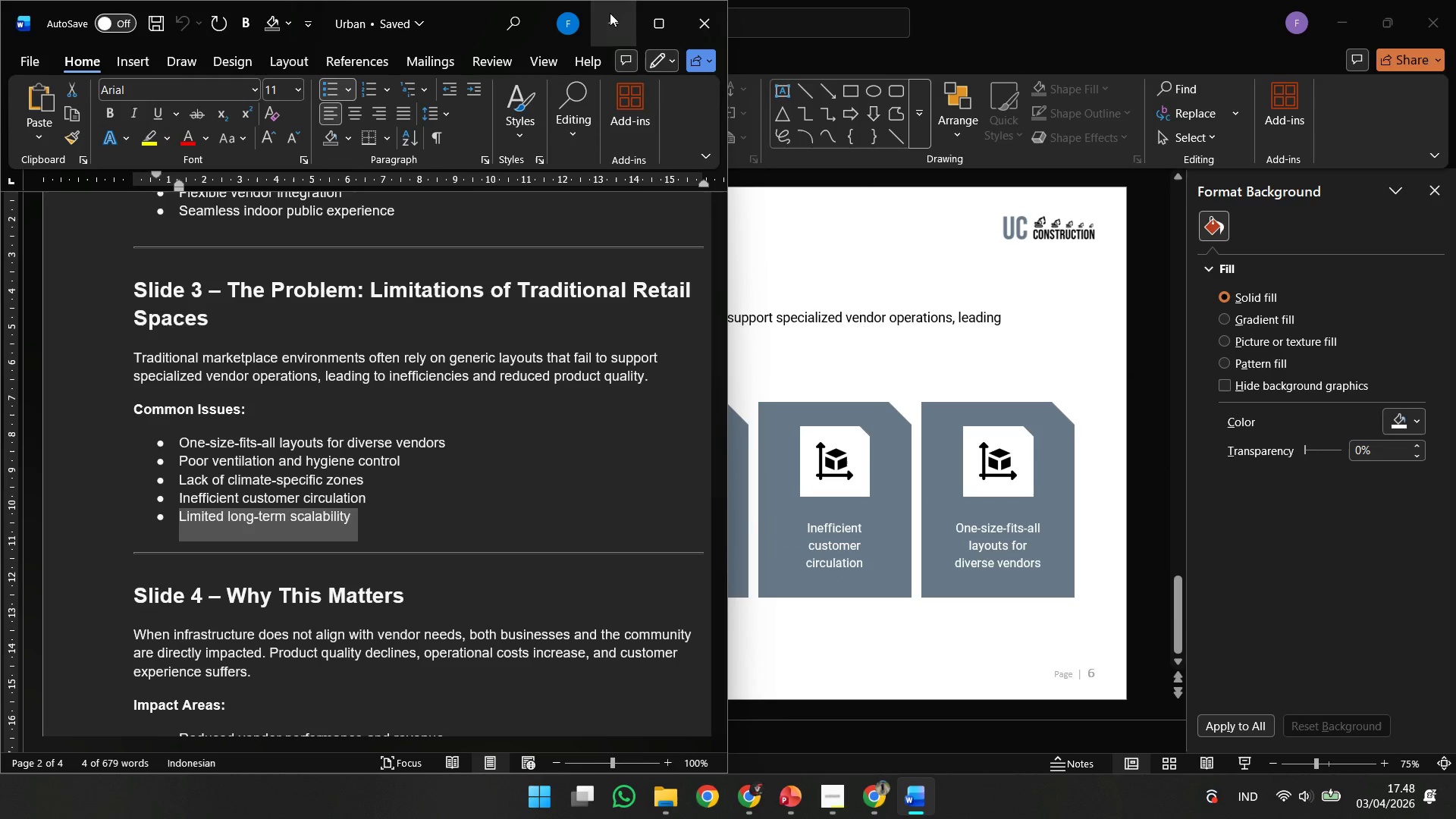 
left_click([610, 13])
 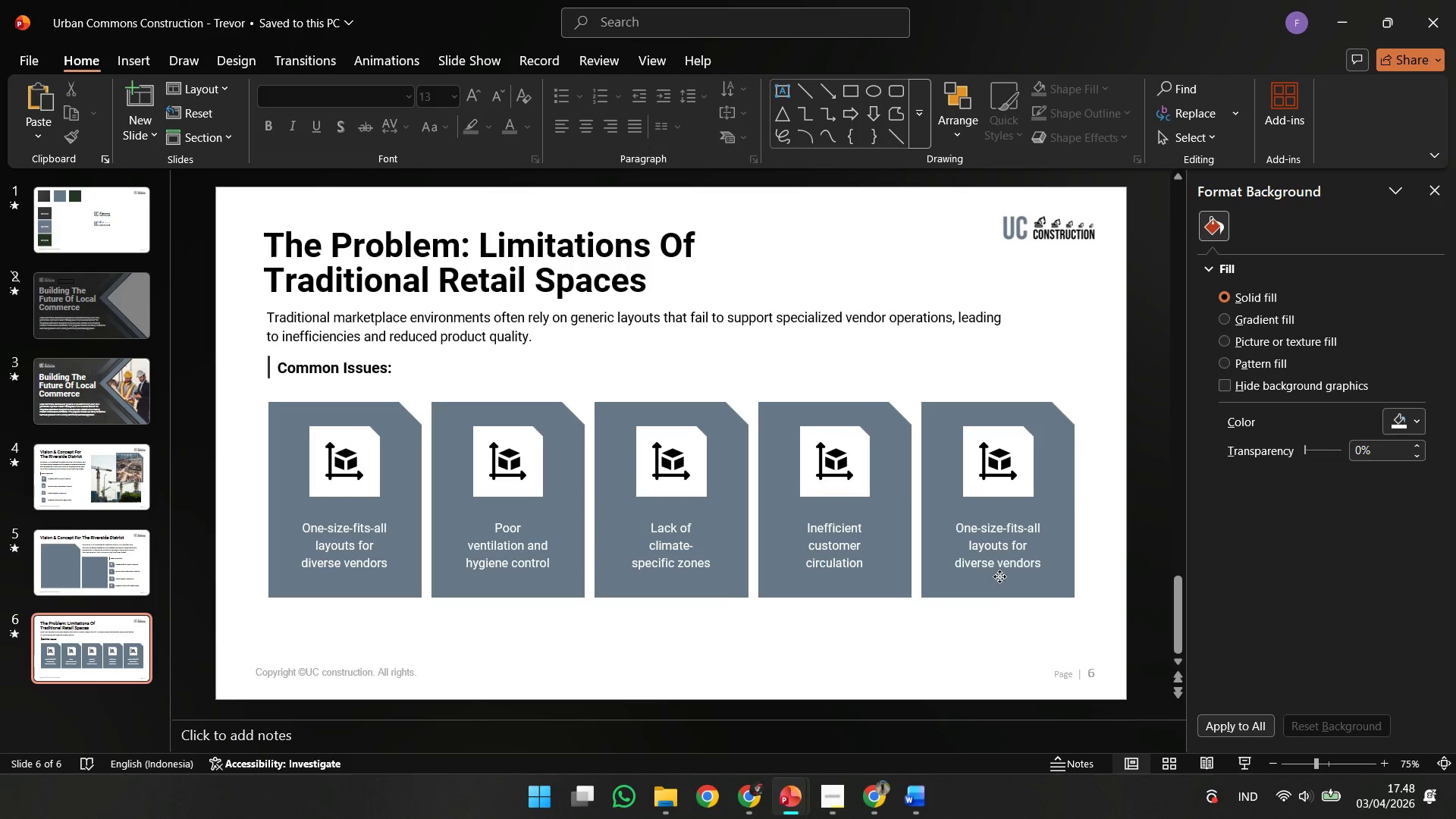 
double_click([993, 548])
 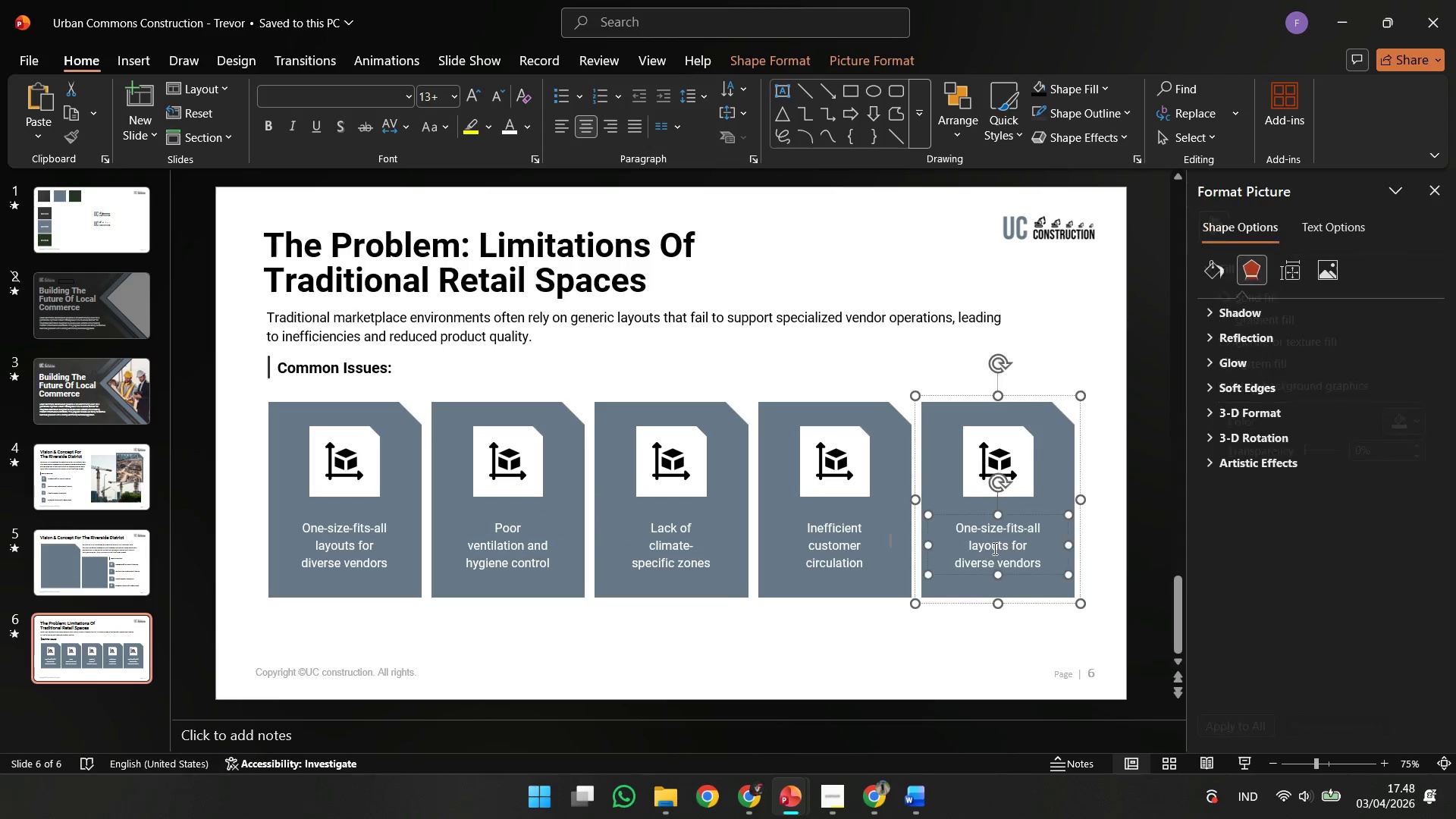 
key(Control+A)
 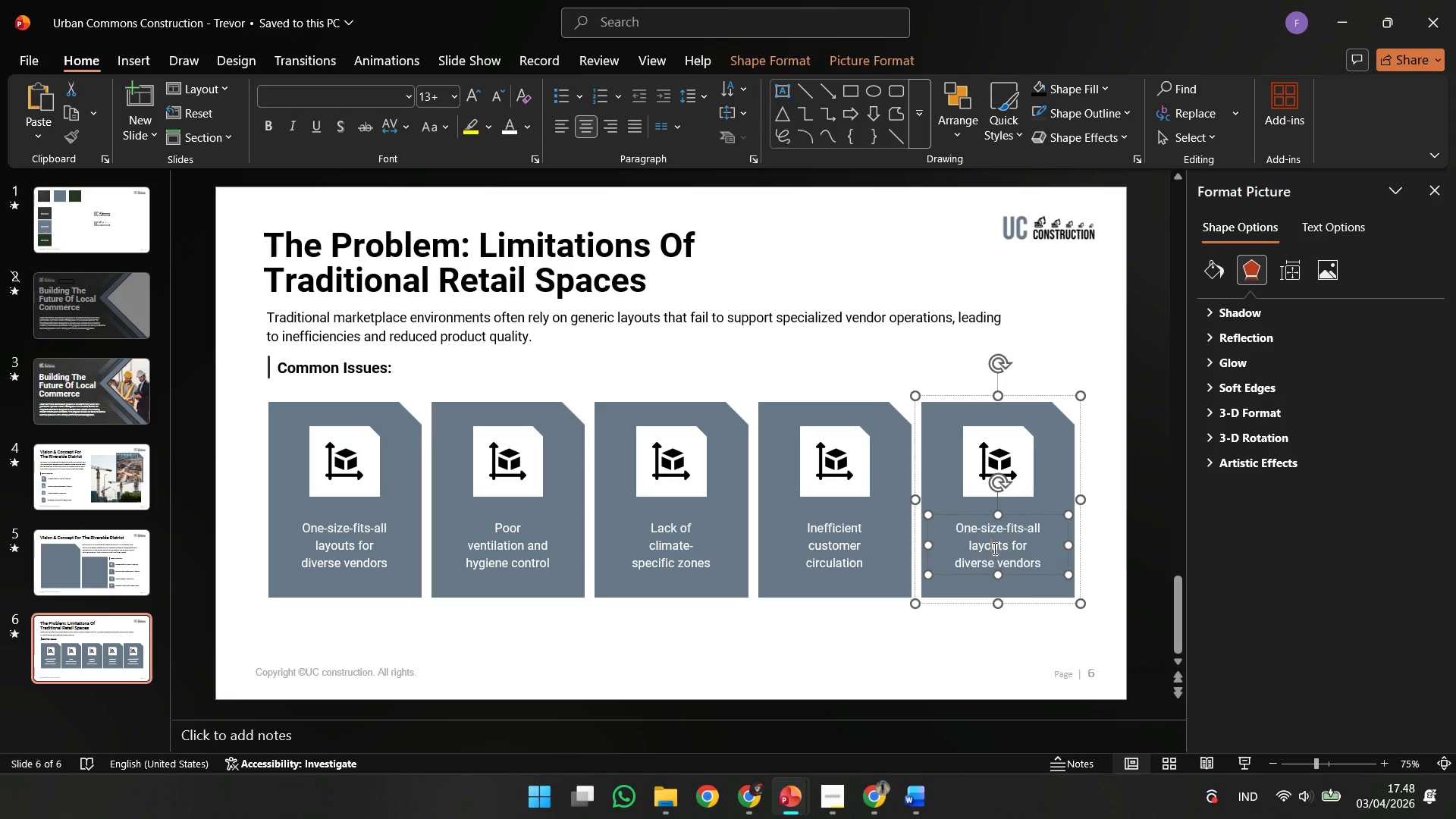 
right_click([993, 548])
 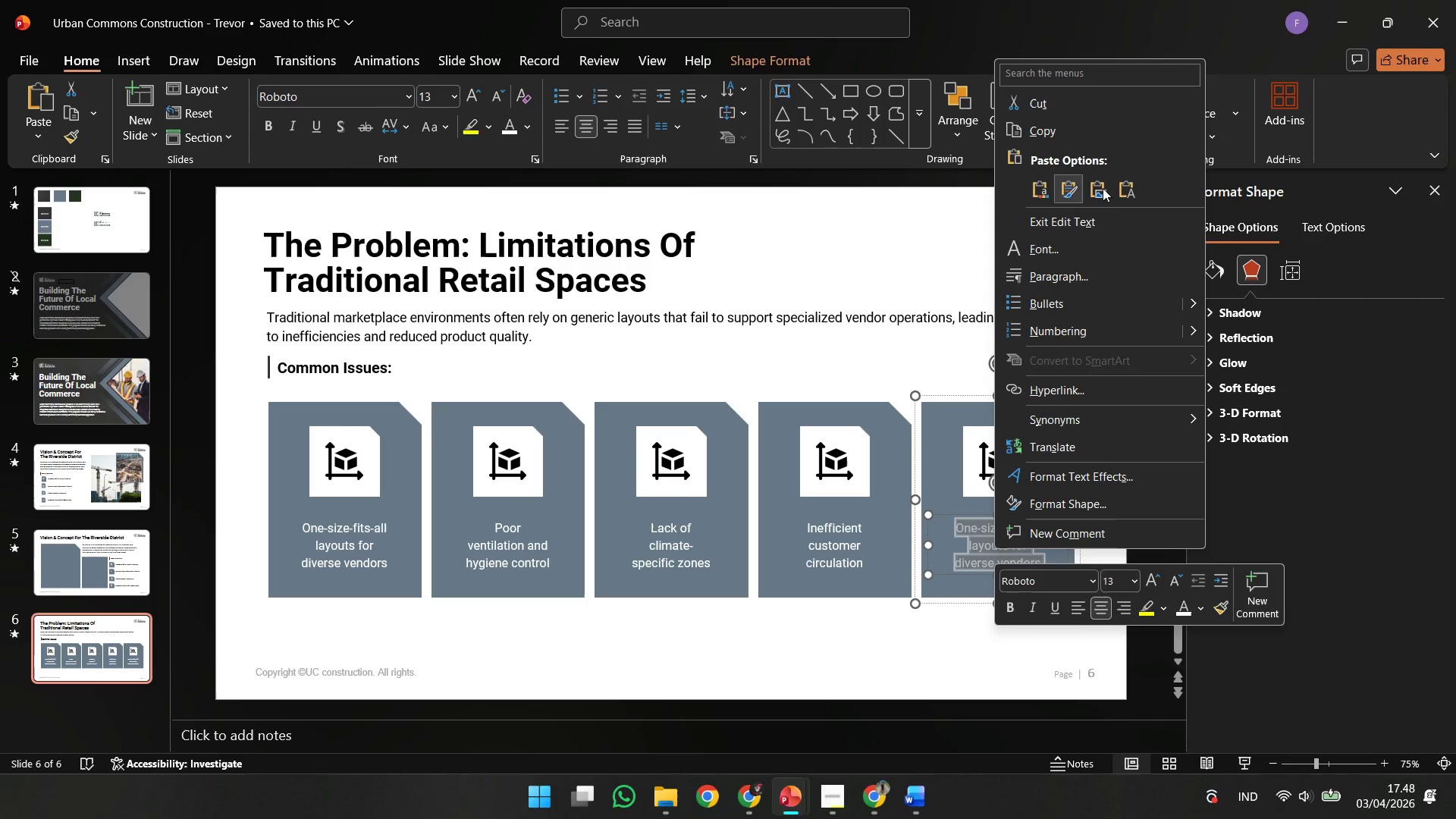 
left_click([1131, 198])
 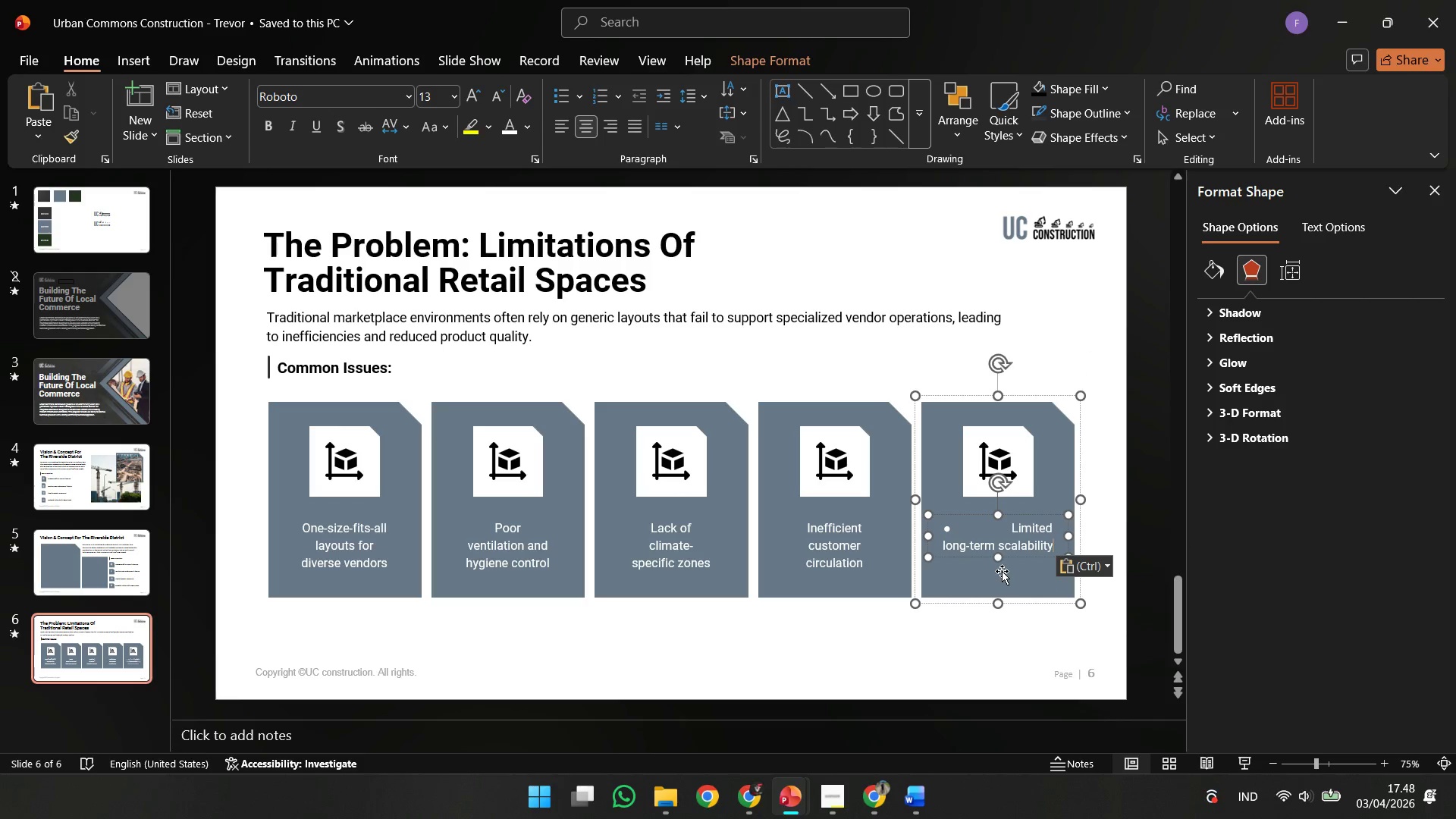 
left_click([996, 539])
 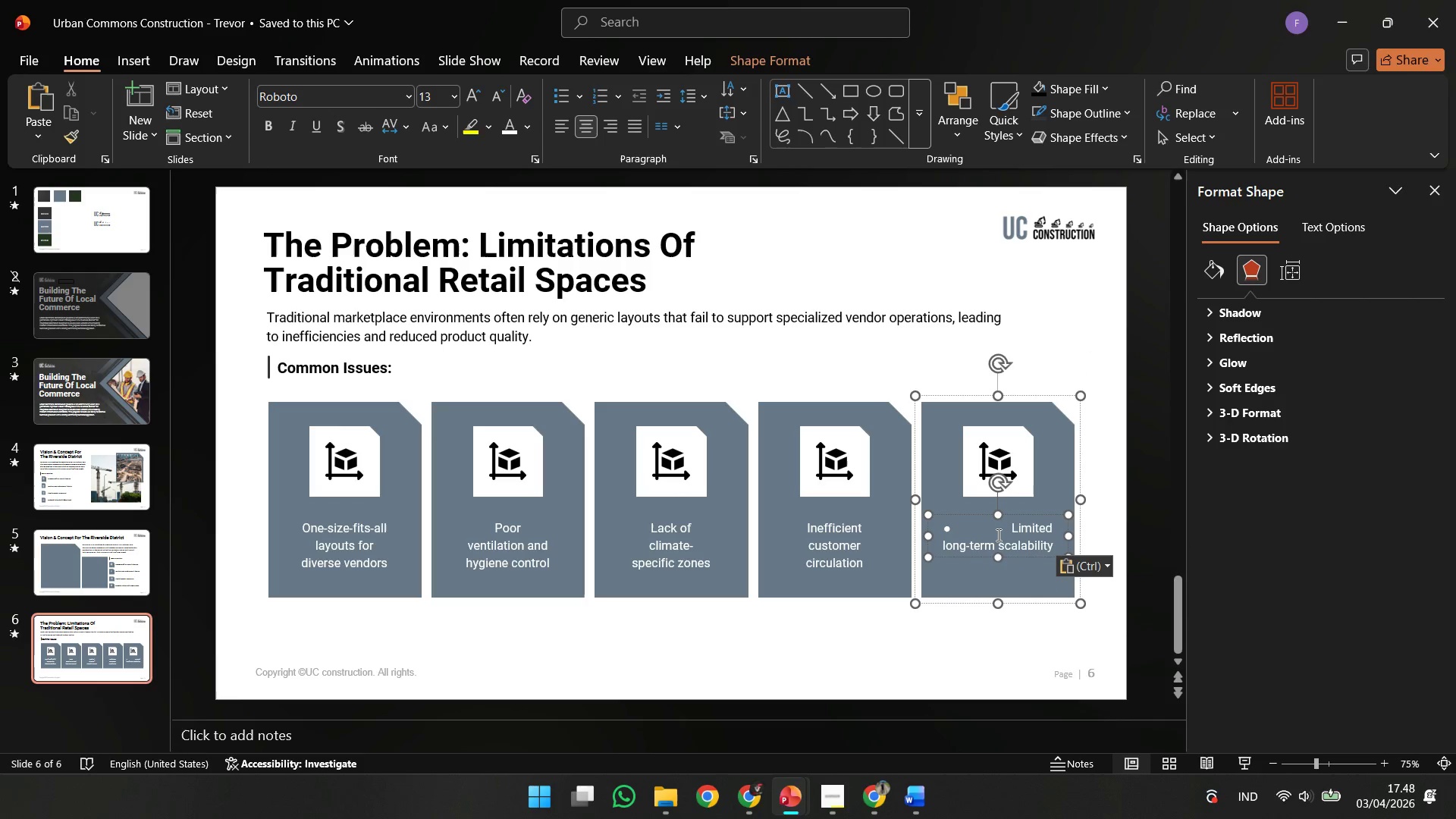 
left_click([999, 533])
 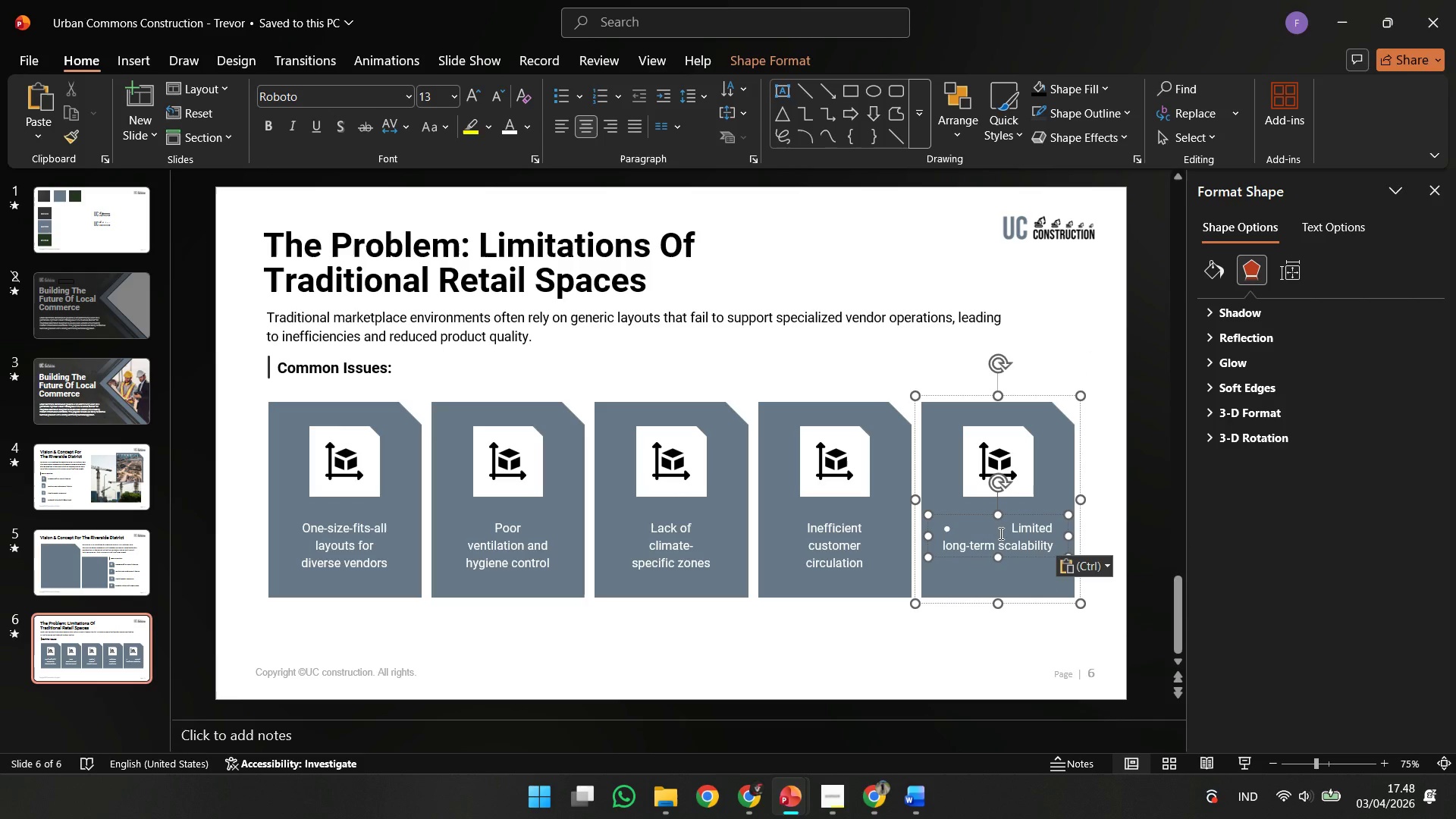 
key(Backspace)
 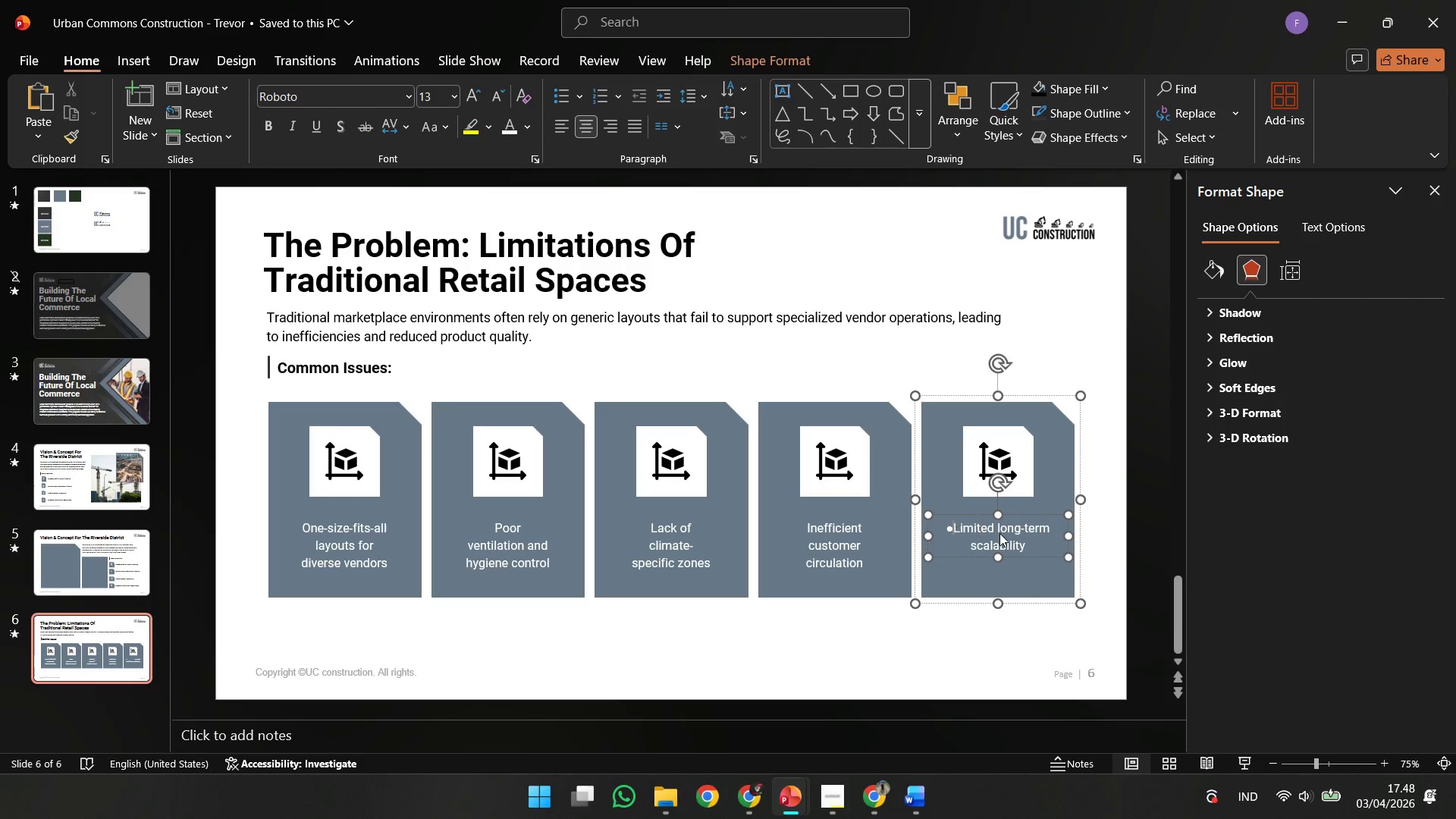 
key(Backspace)
 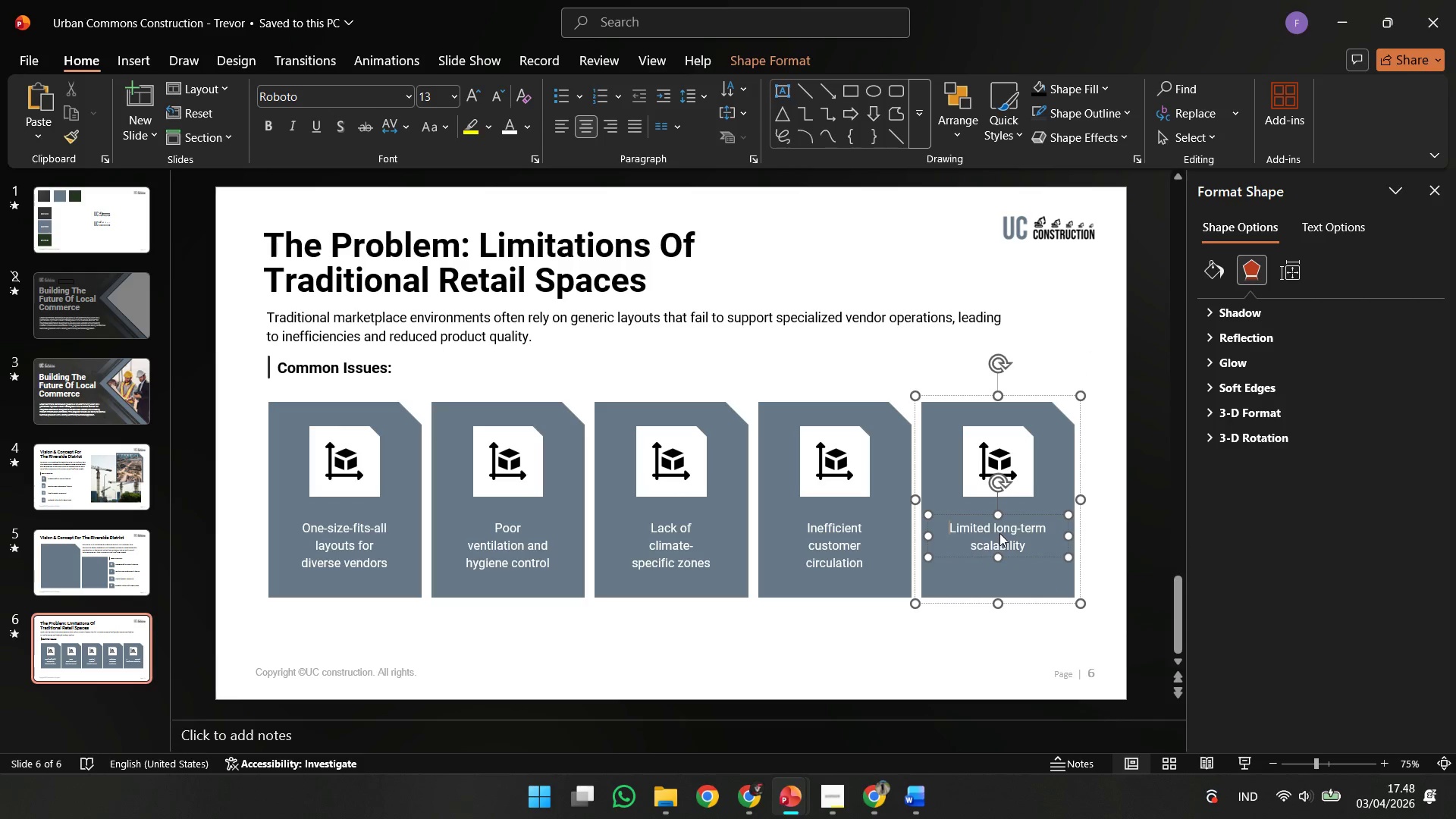 
key(Backspace)
 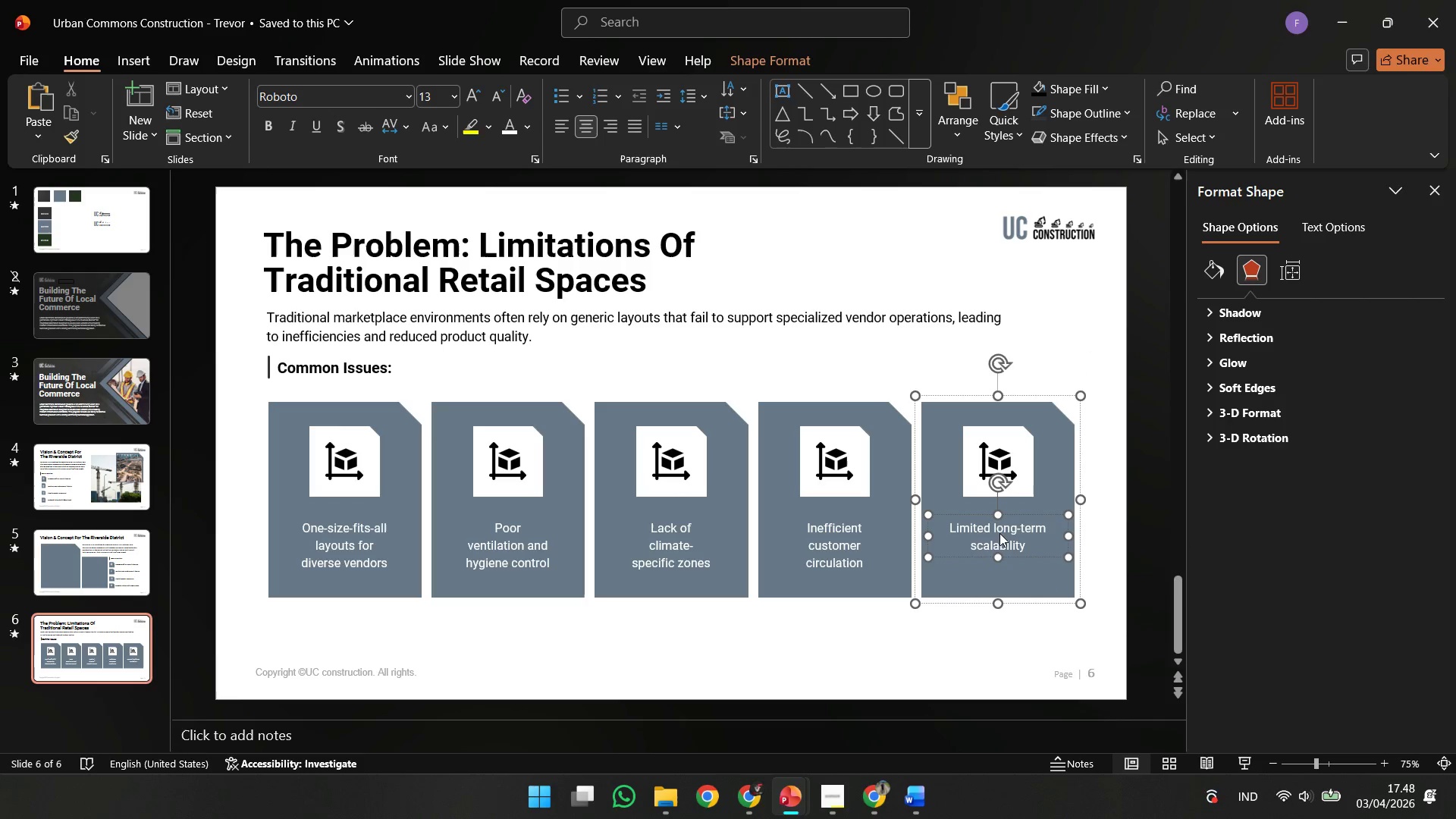 
hold_key(key=ControlLeft, duration=2.83)
hold_key(key=ShiftLeft, duration=2.64)
left_click_drag(start_coordinate=[1068, 540], to_coordinate=[1040, 541])
 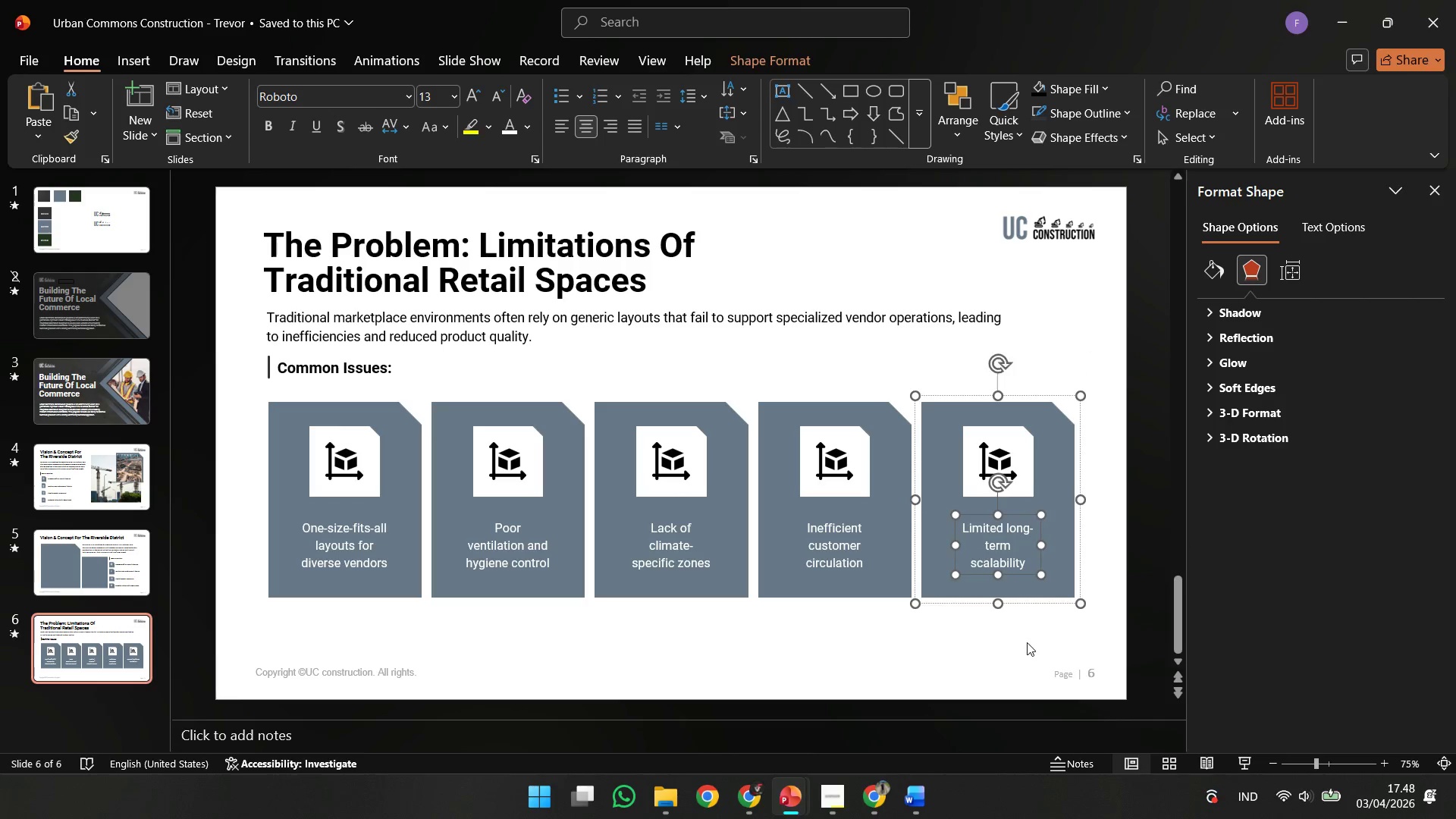 
left_click([1027, 642])
 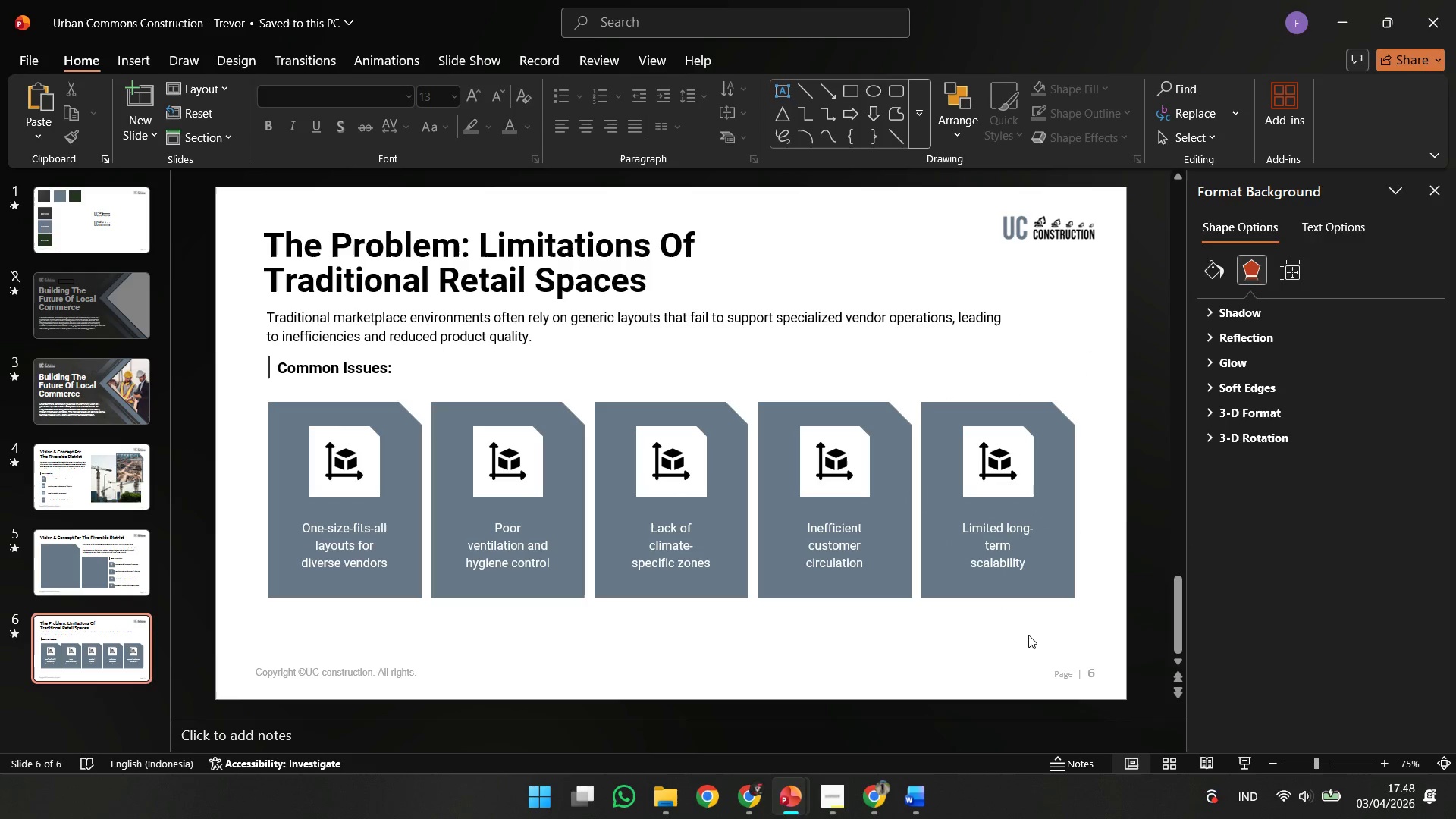 
key(Control+Z)
 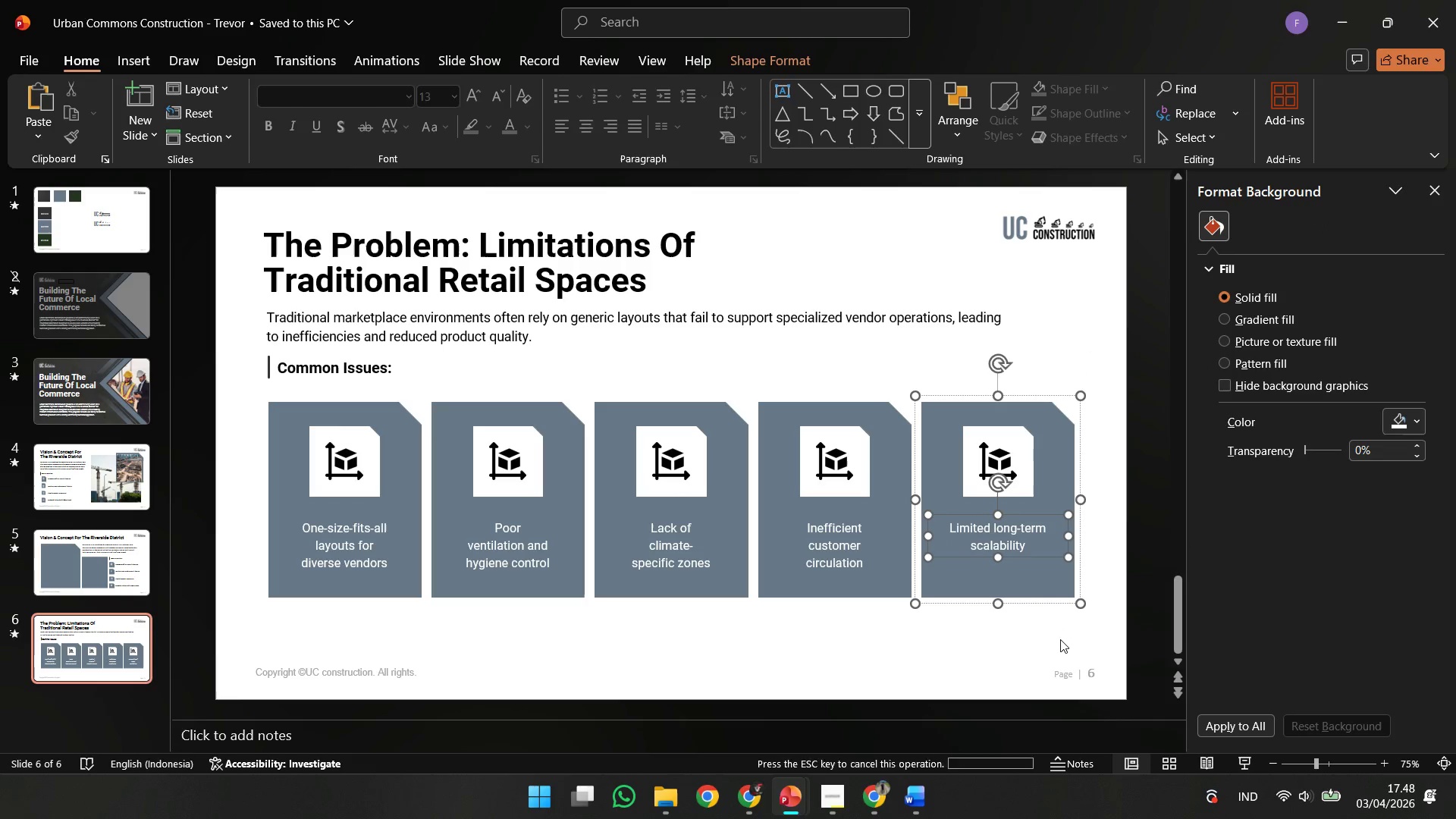 
left_click([1059, 641])
 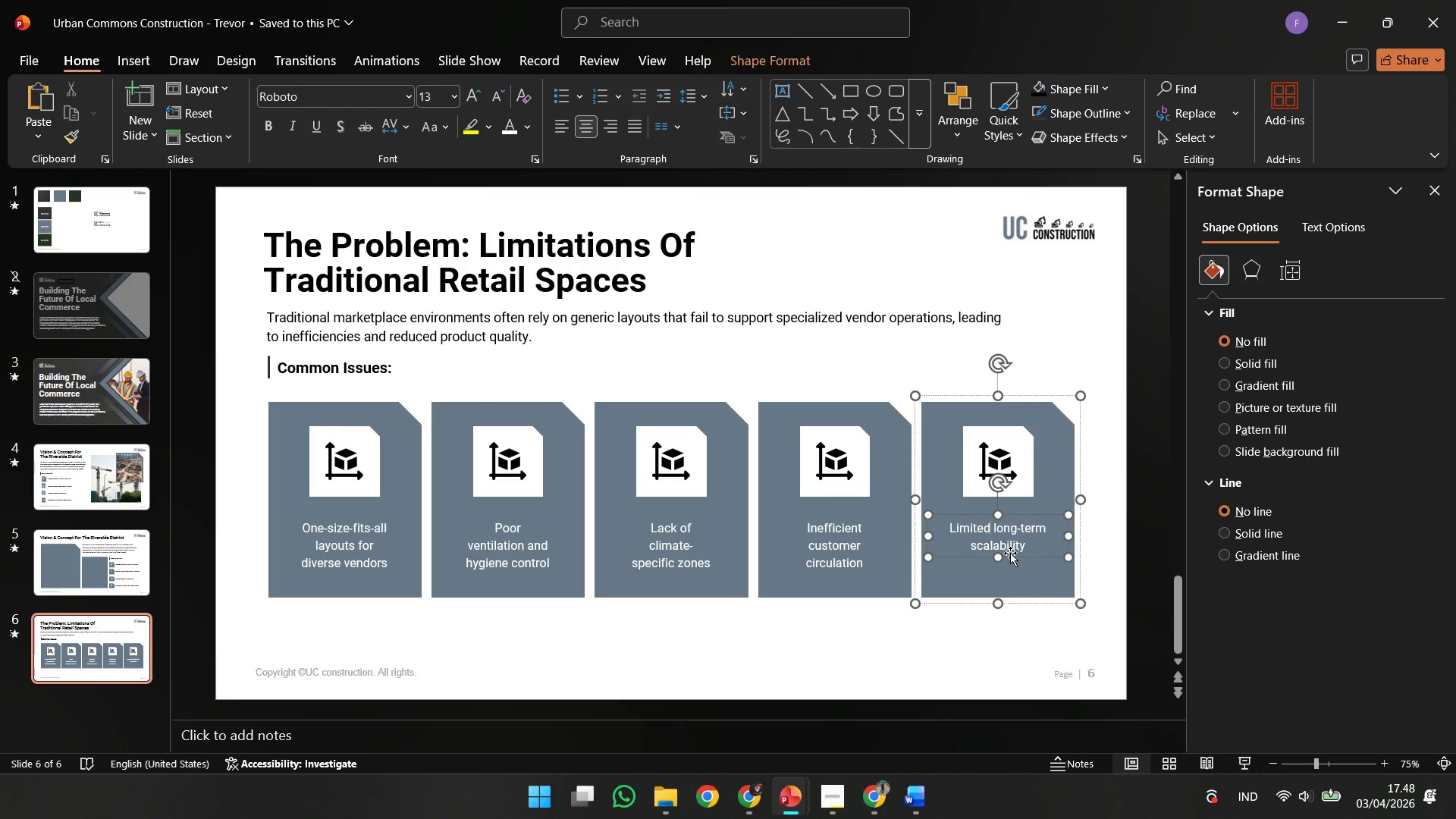 
key(ArrowRight)
 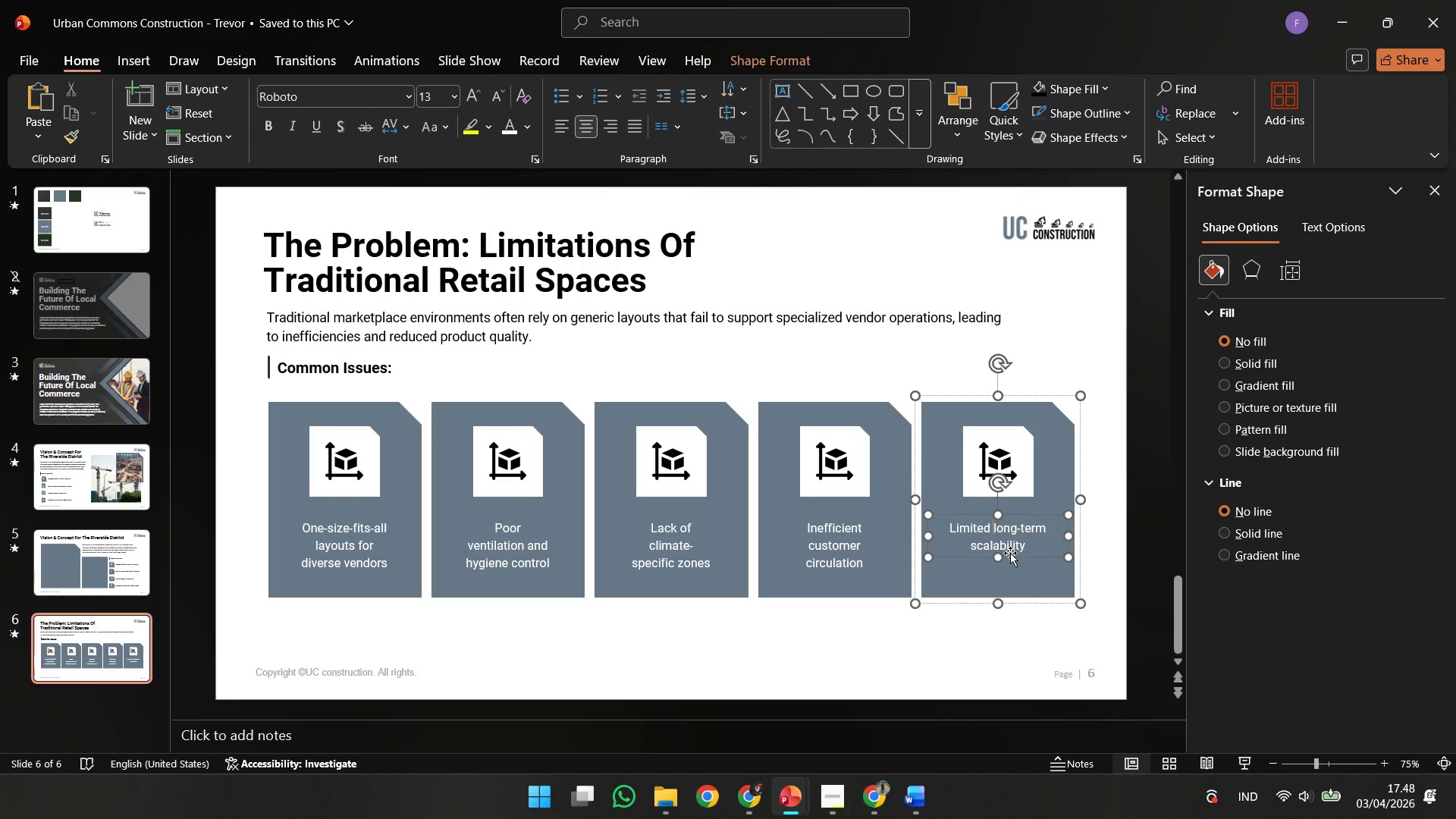 
key(Shift+ShiftLeft)
 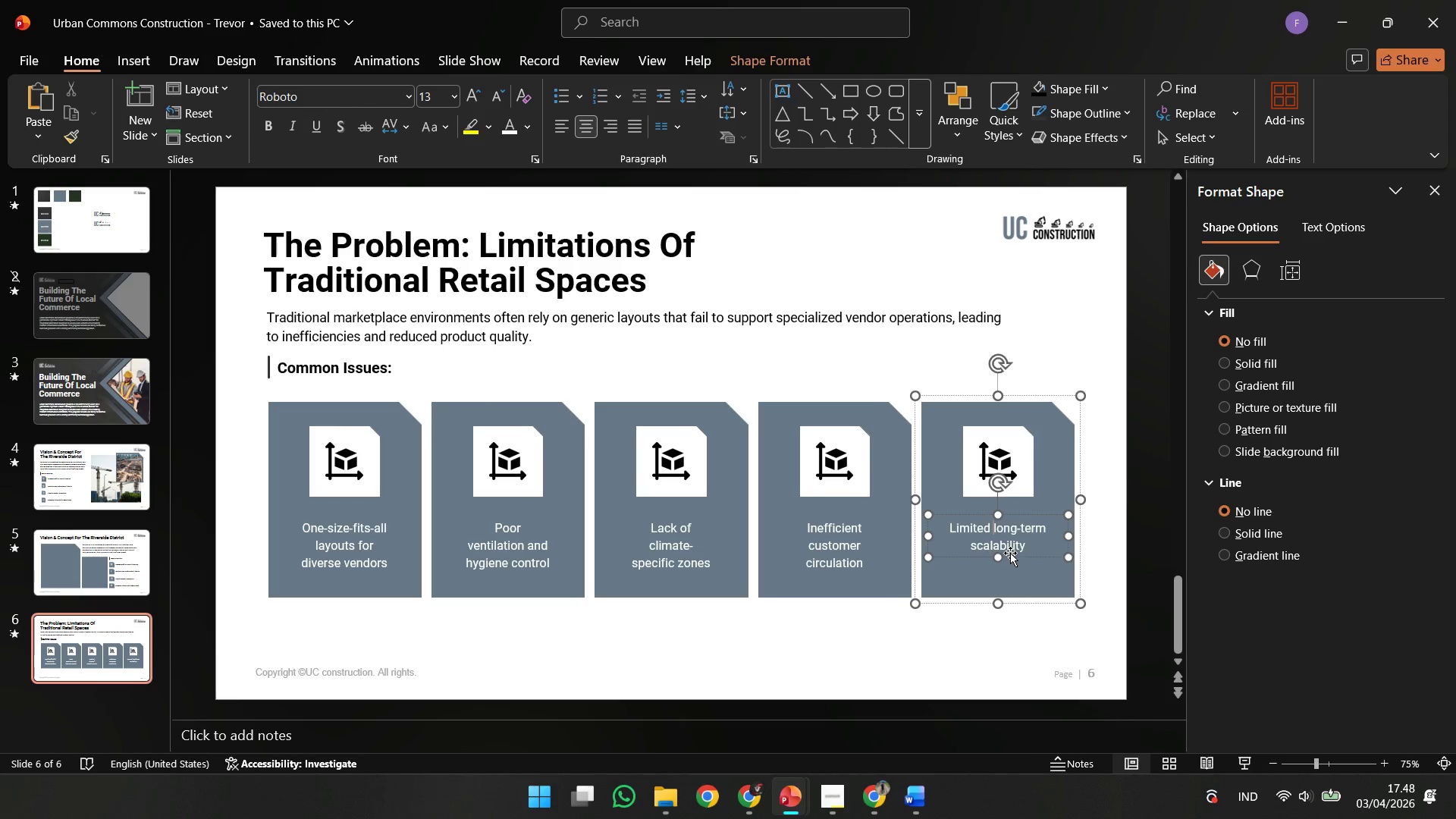 
key(Shift+Enter)
 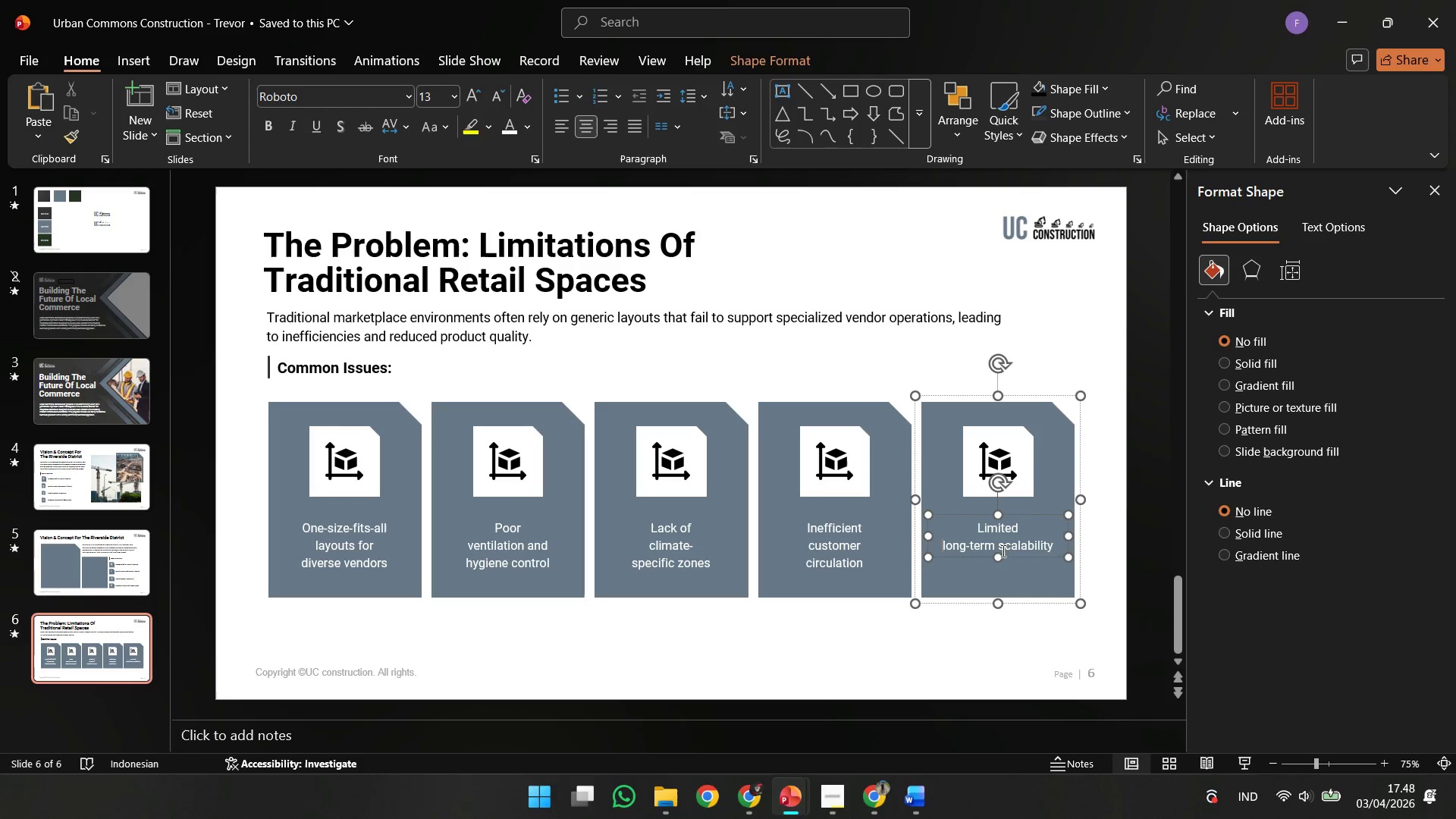 
left_click([1000, 550])
 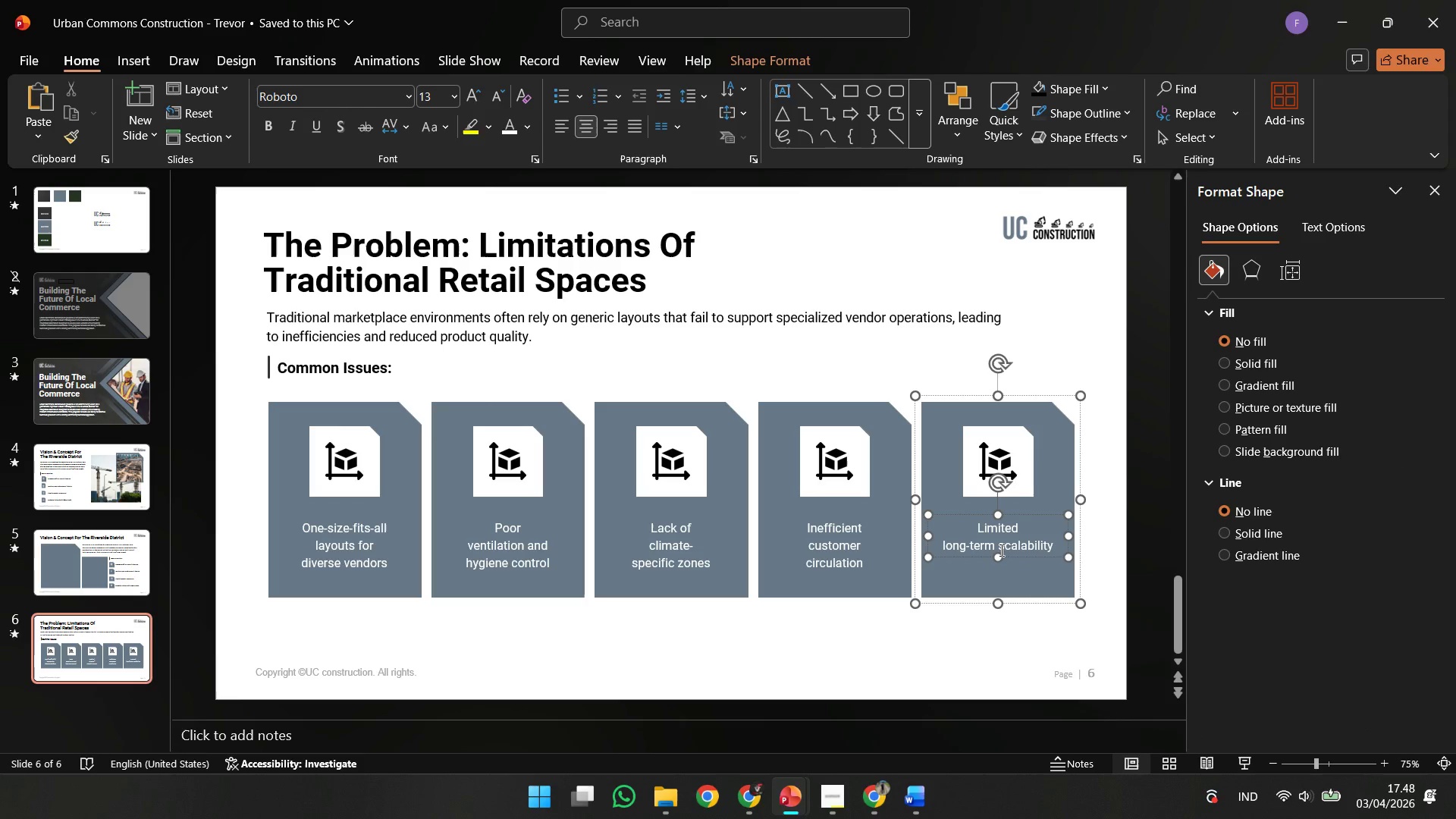 
key(Backspace)
 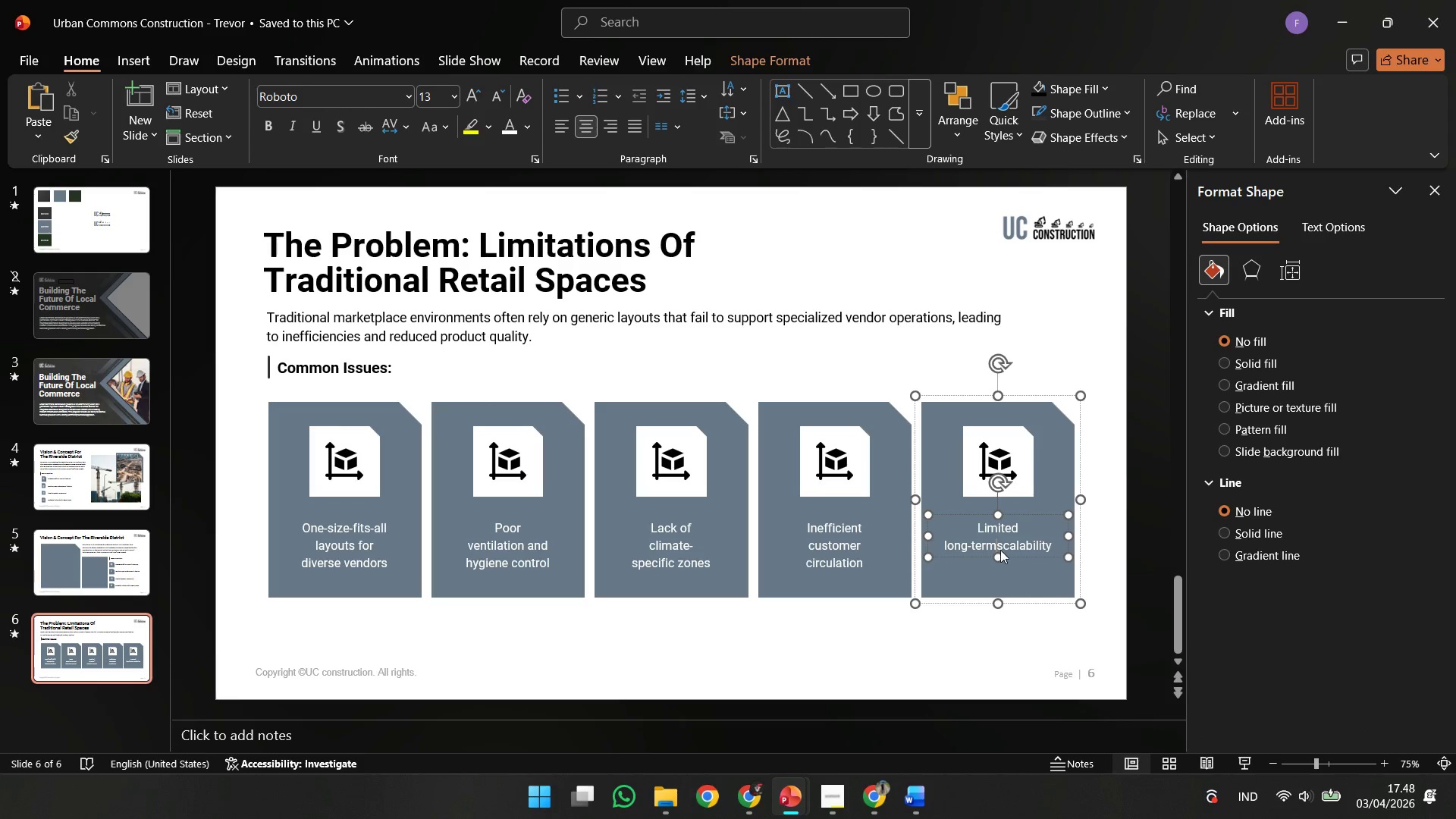 
key(Shift+ShiftRight)
 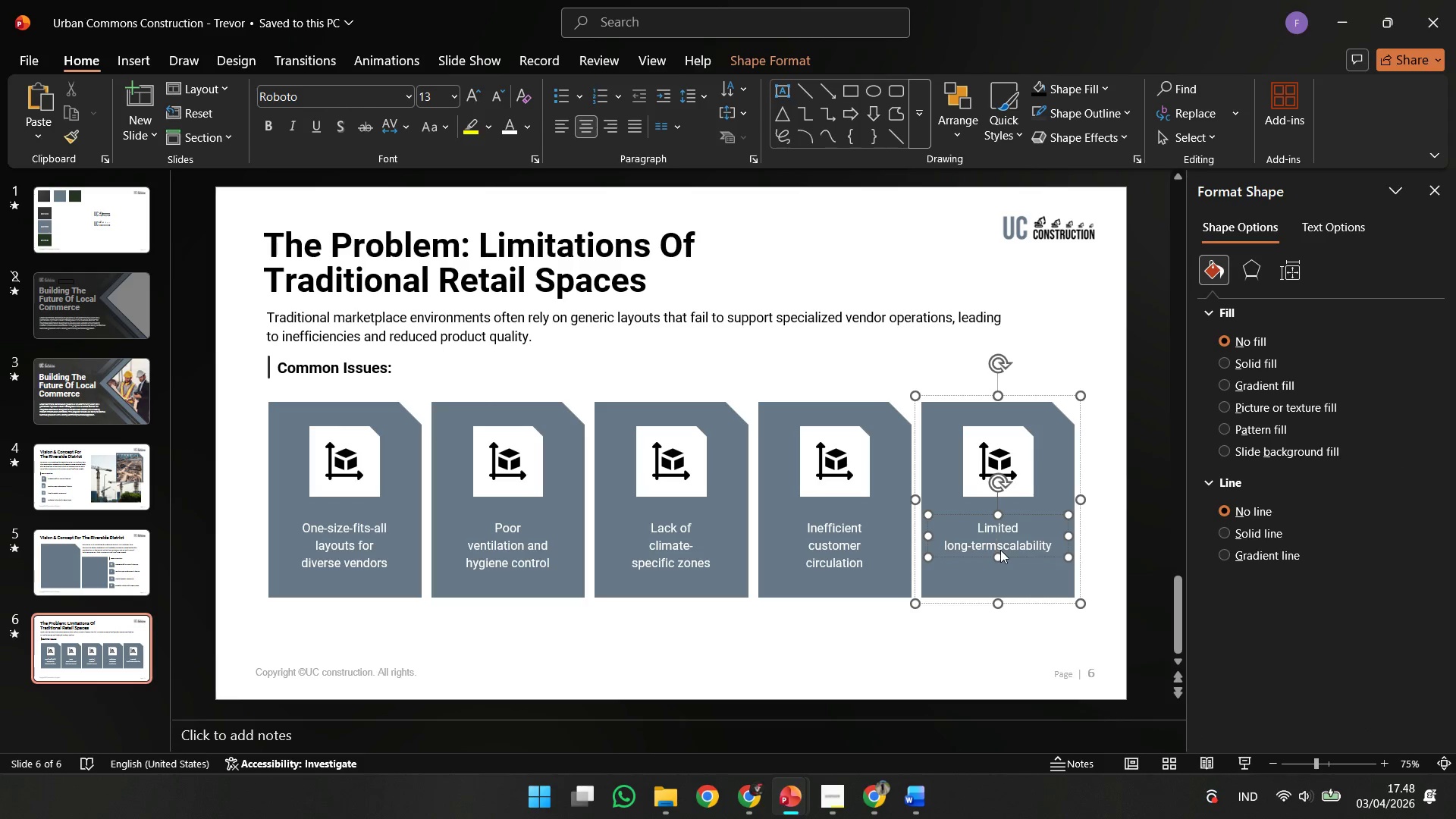 
key(Shift+Enter)
 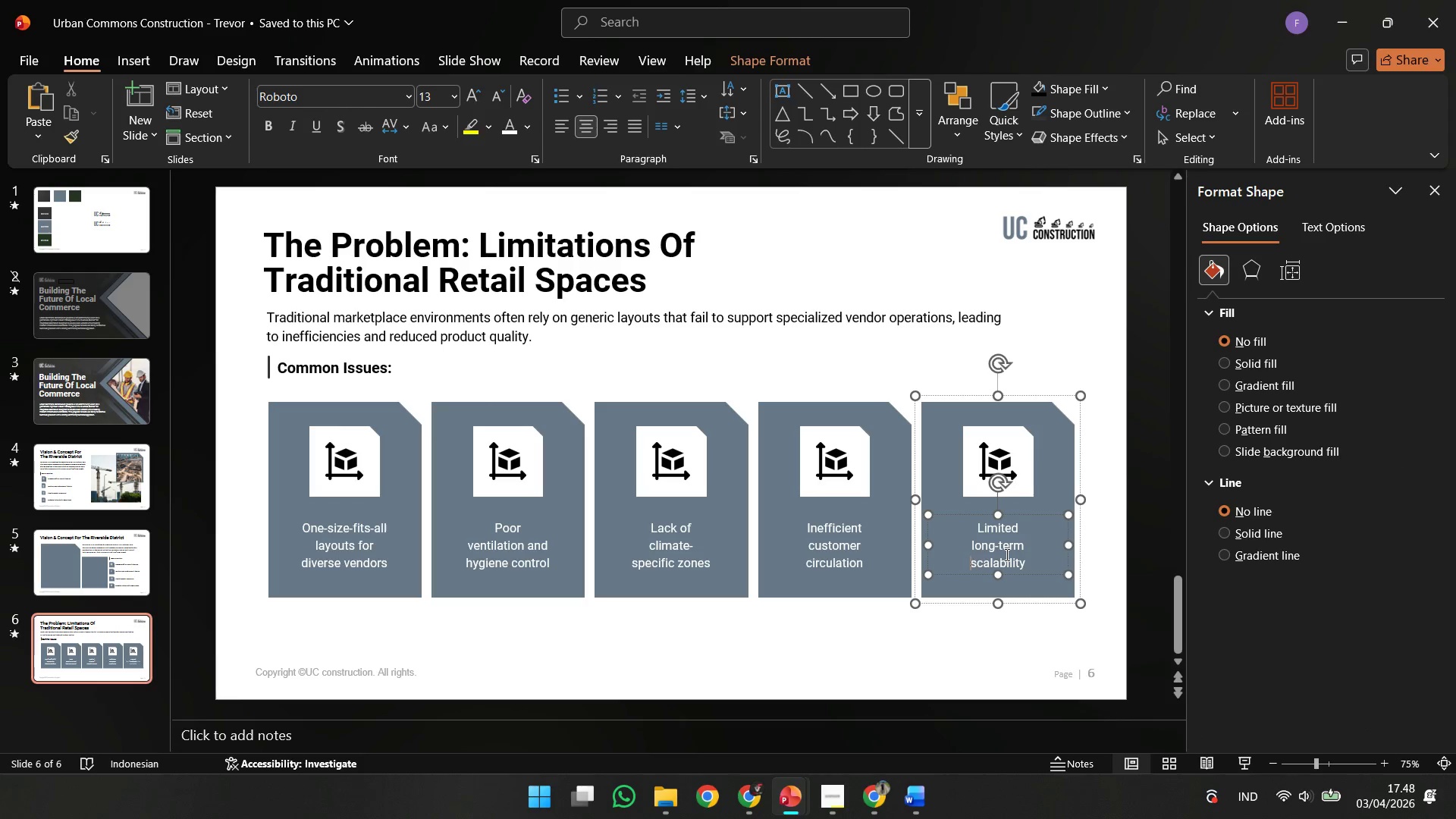 
triple_click([545, 525])
 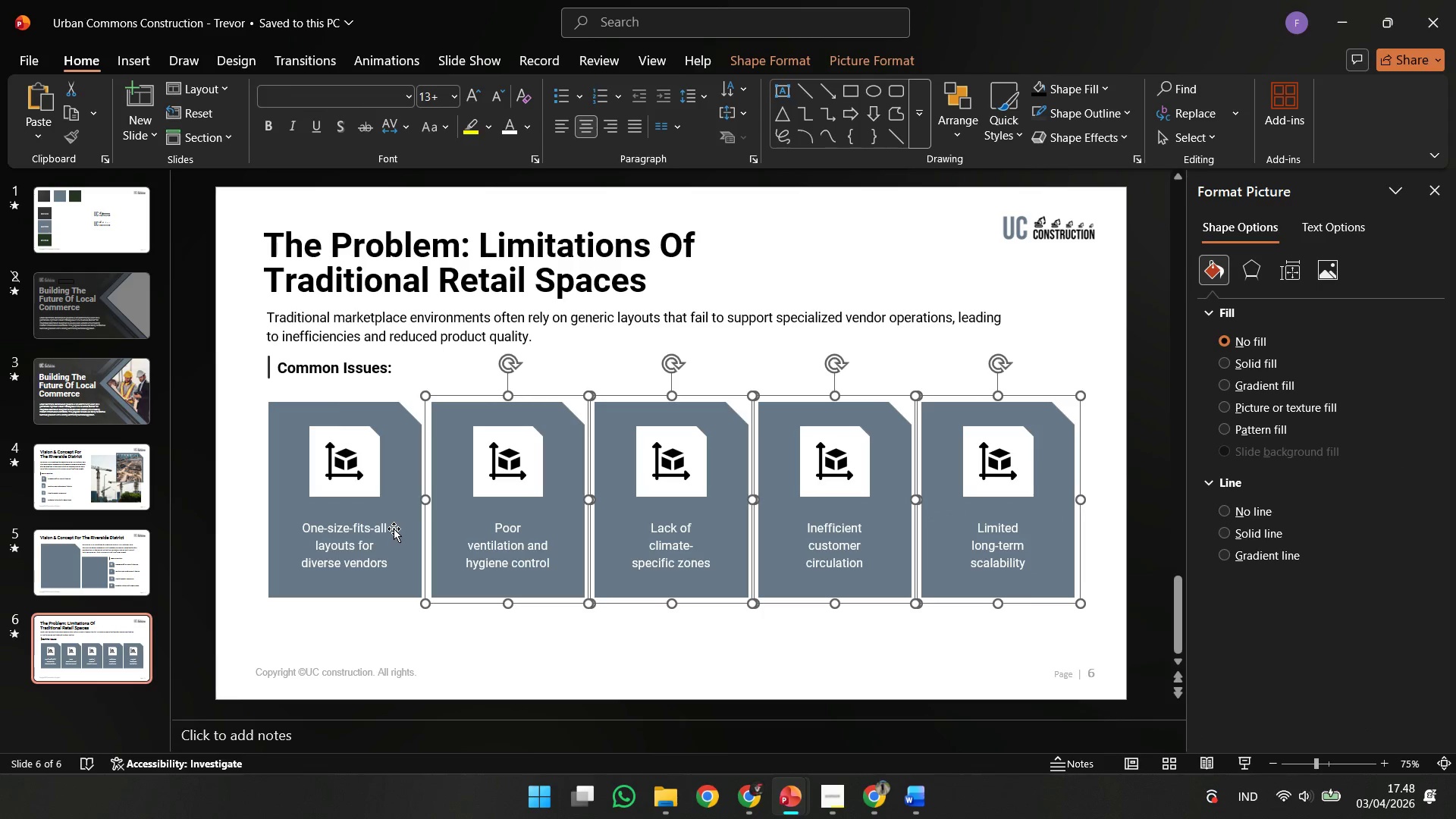 
triple_click([394, 529])
 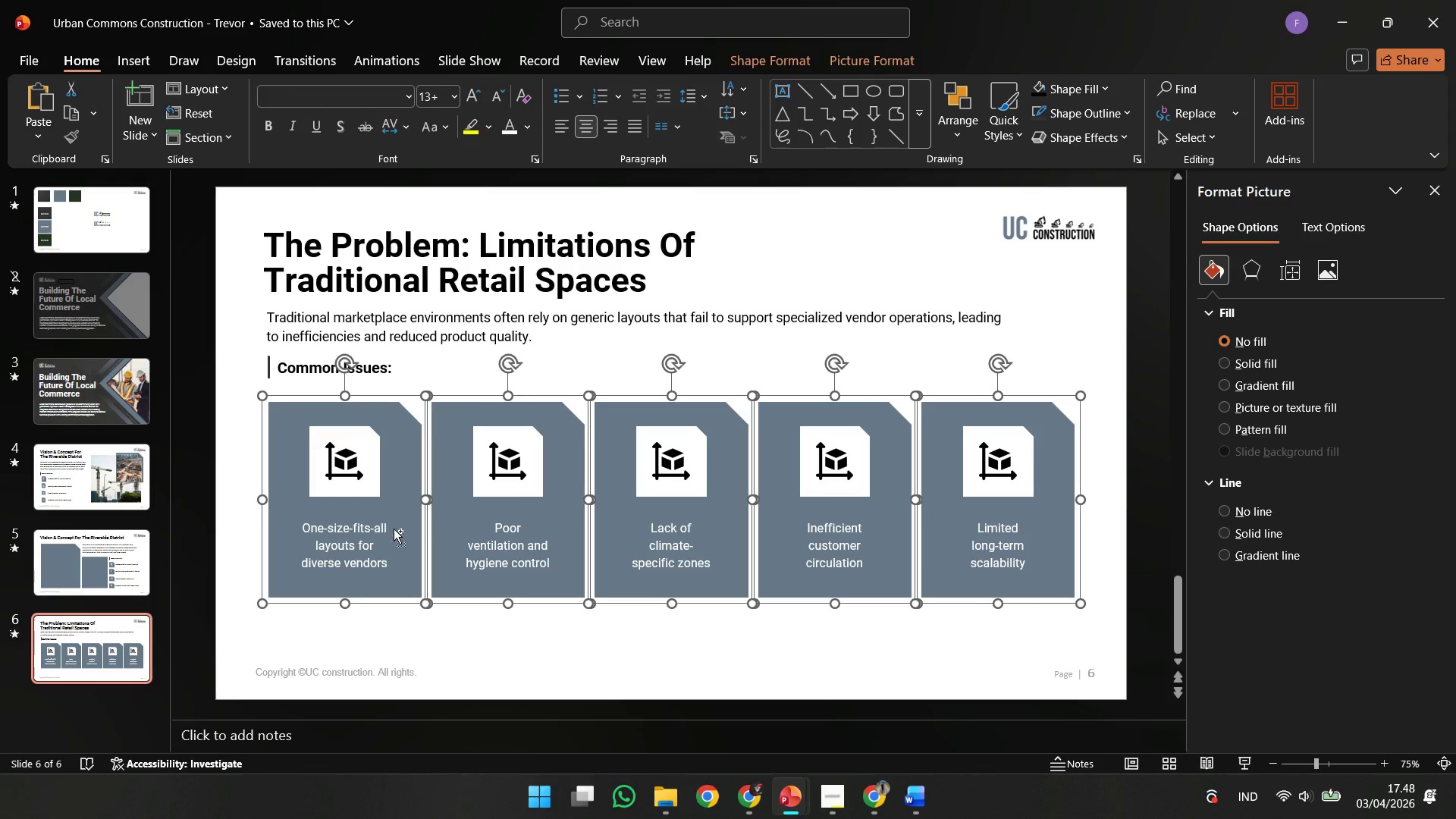 
key(Control+Shift+G)
 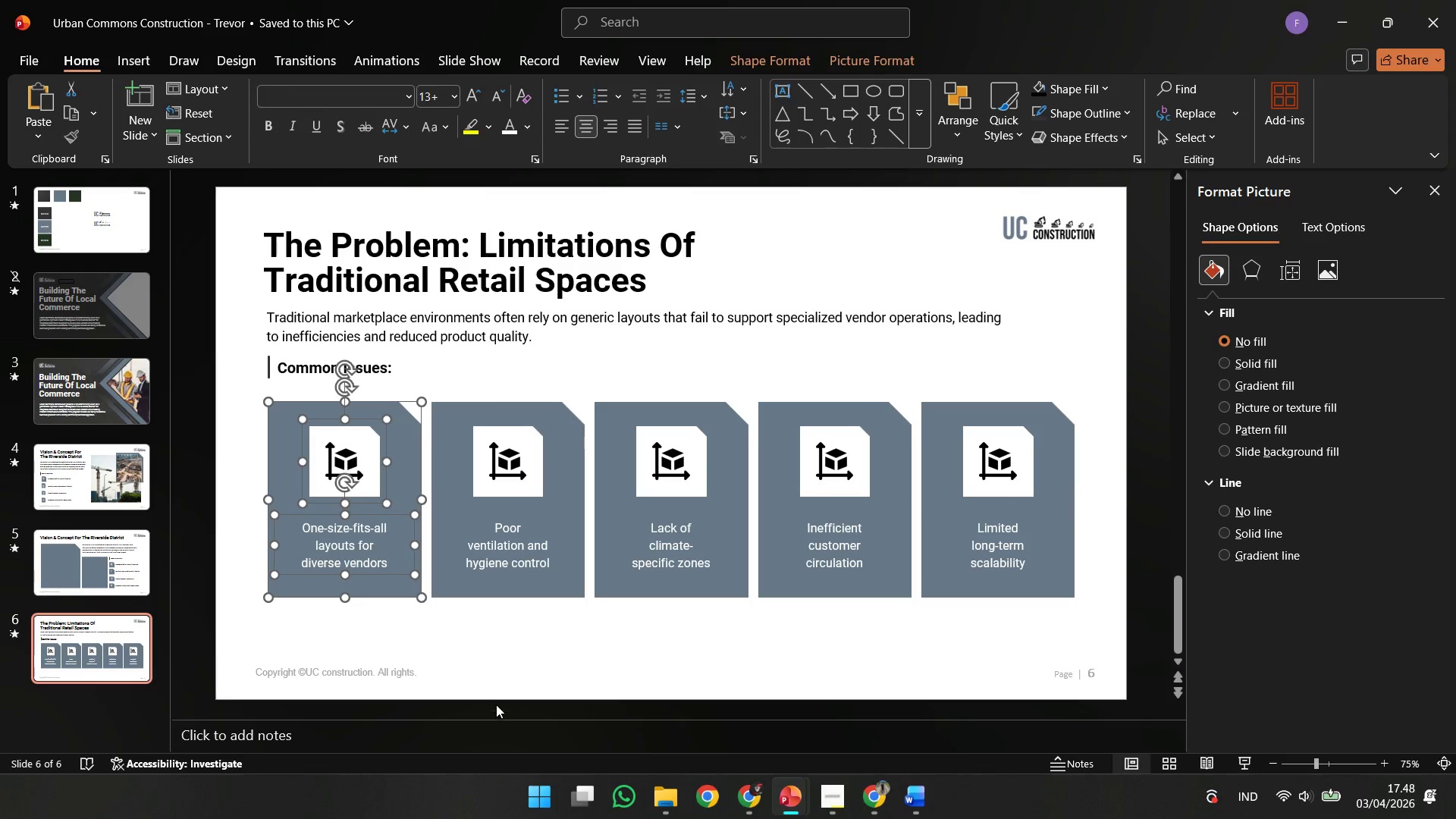 
left_click([497, 700])
 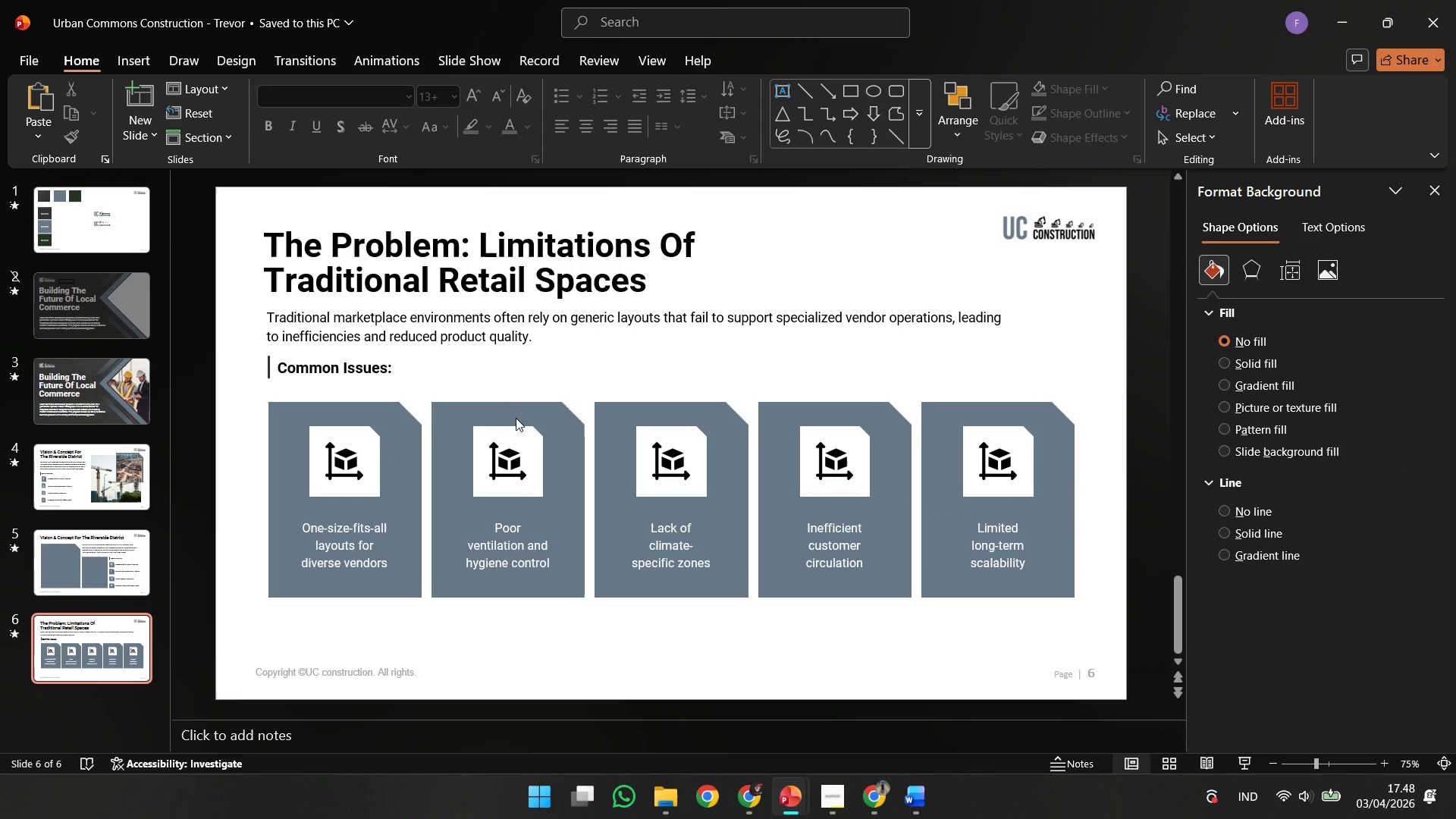 
left_click([493, 462])
 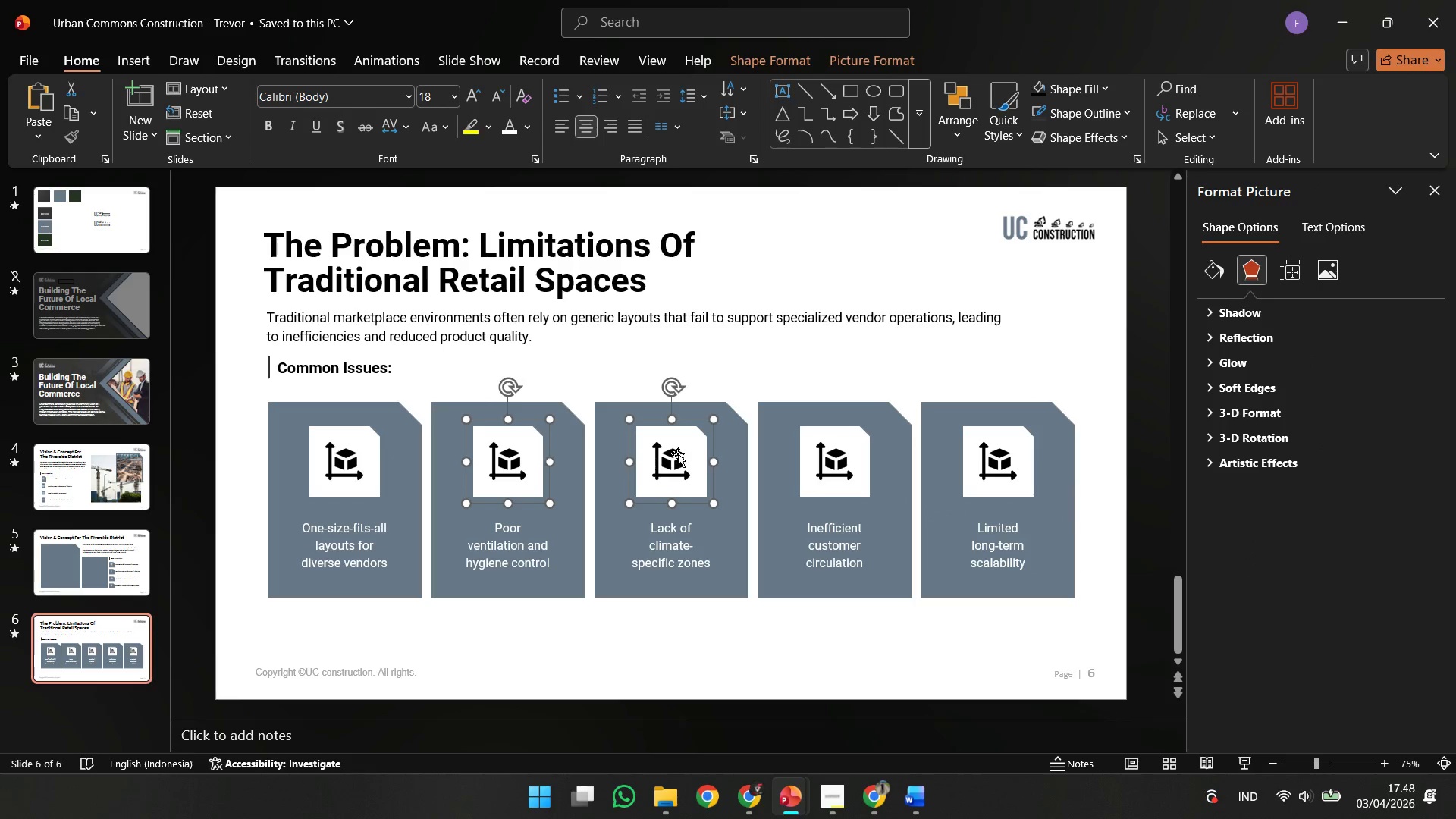 
double_click([797, 450])
 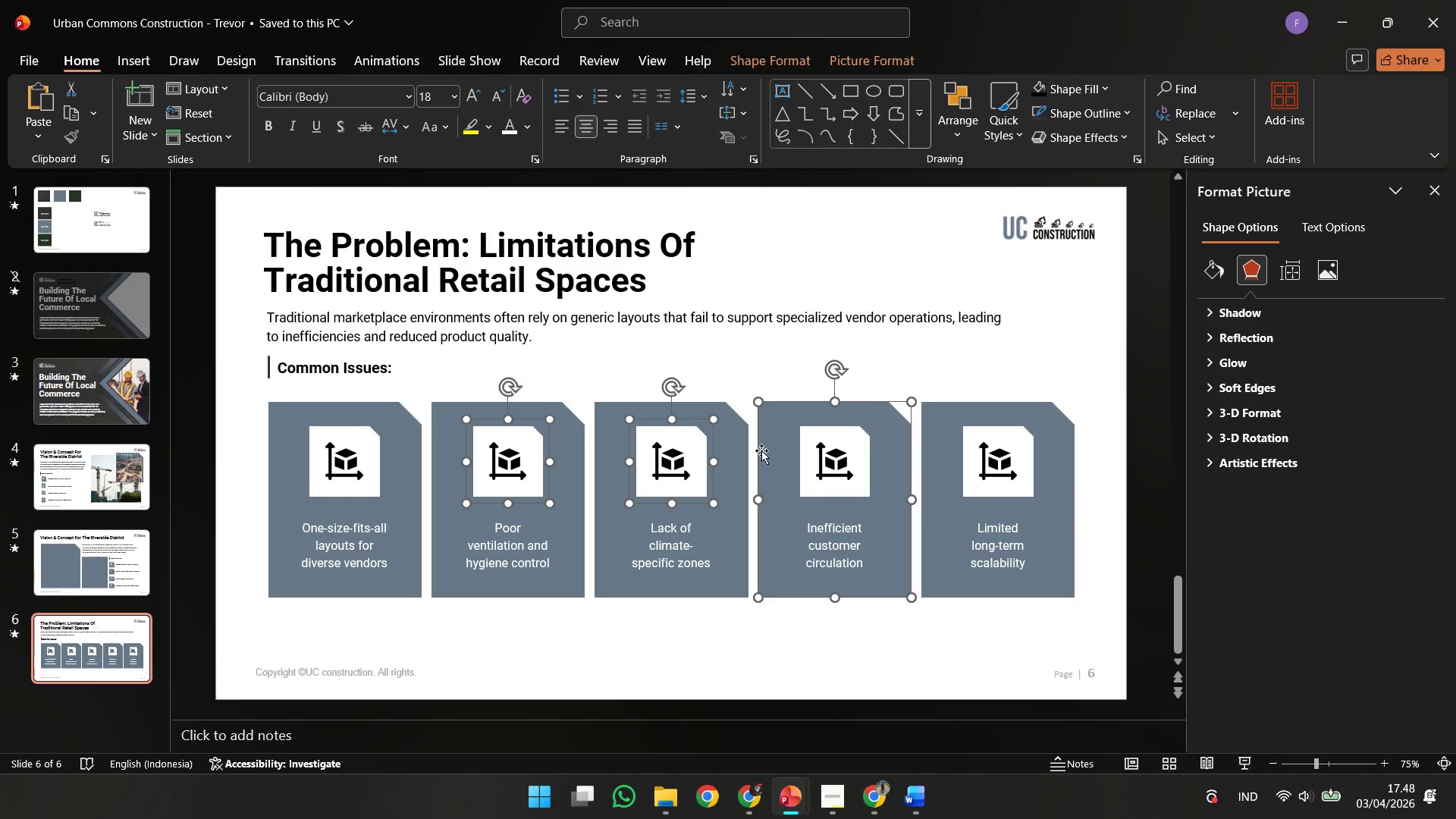 
left_click([761, 450])
 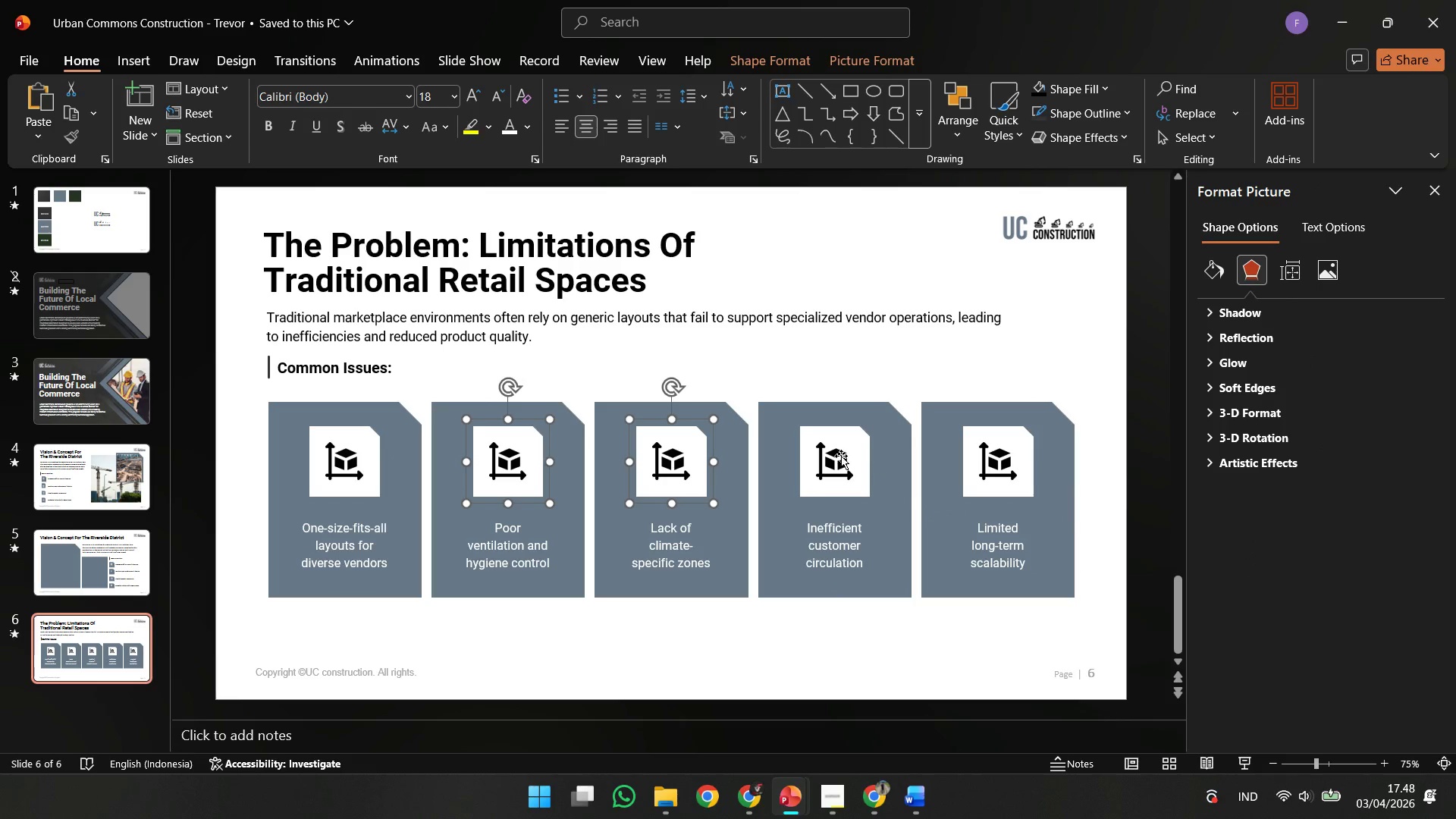 
left_click([835, 456])
 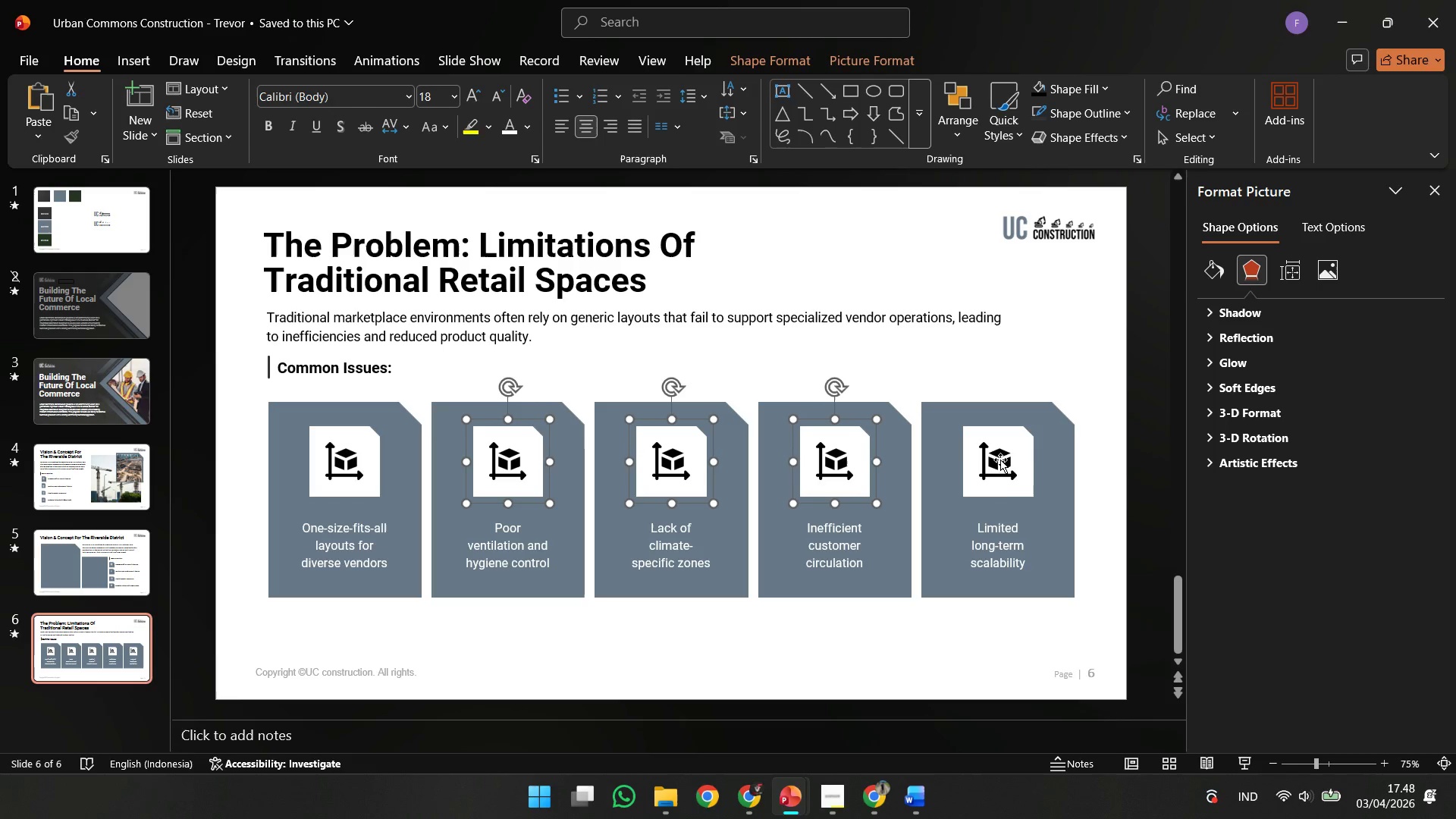 
key(Control+Shift+G)
 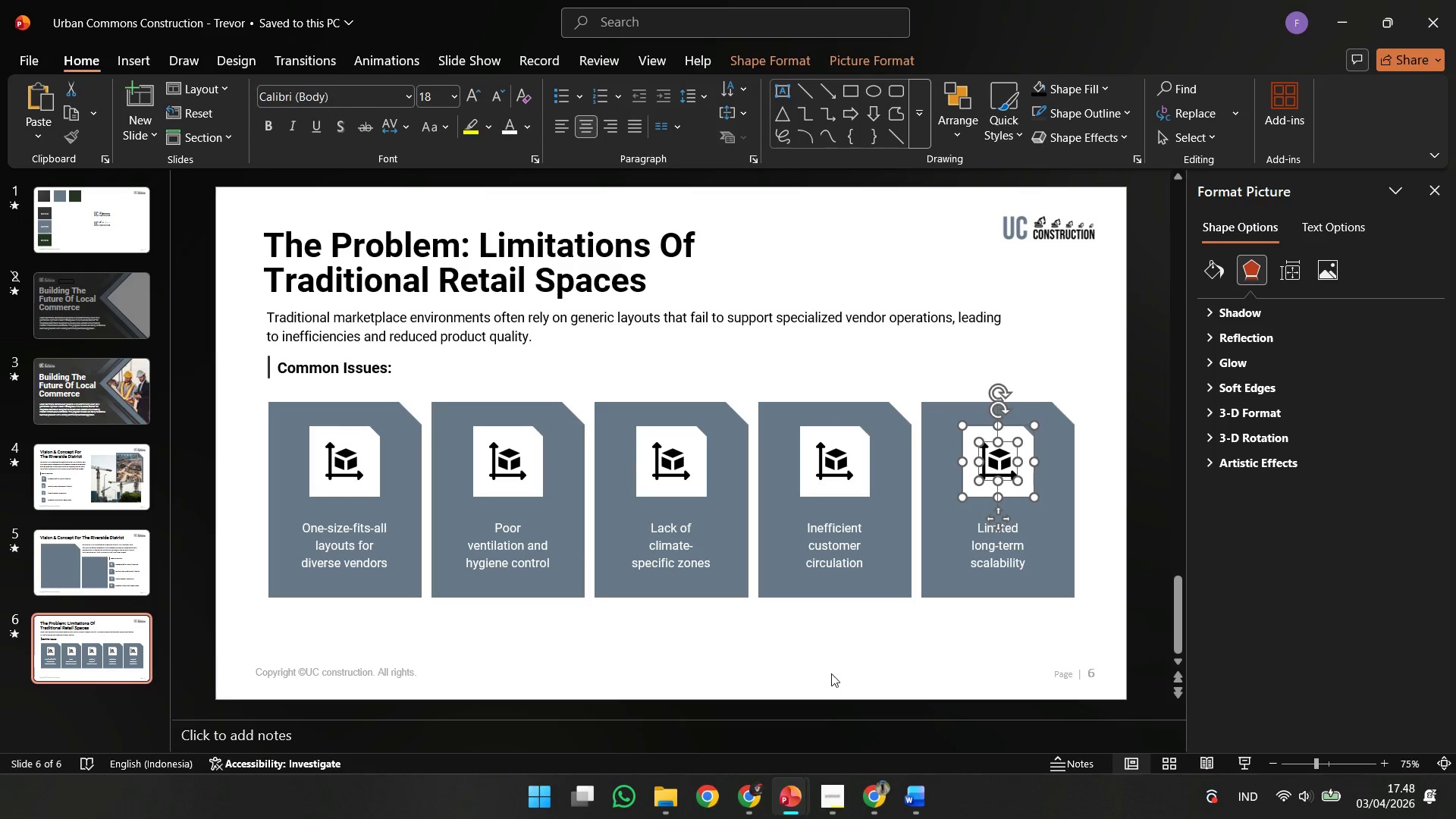 
left_click([832, 673])
 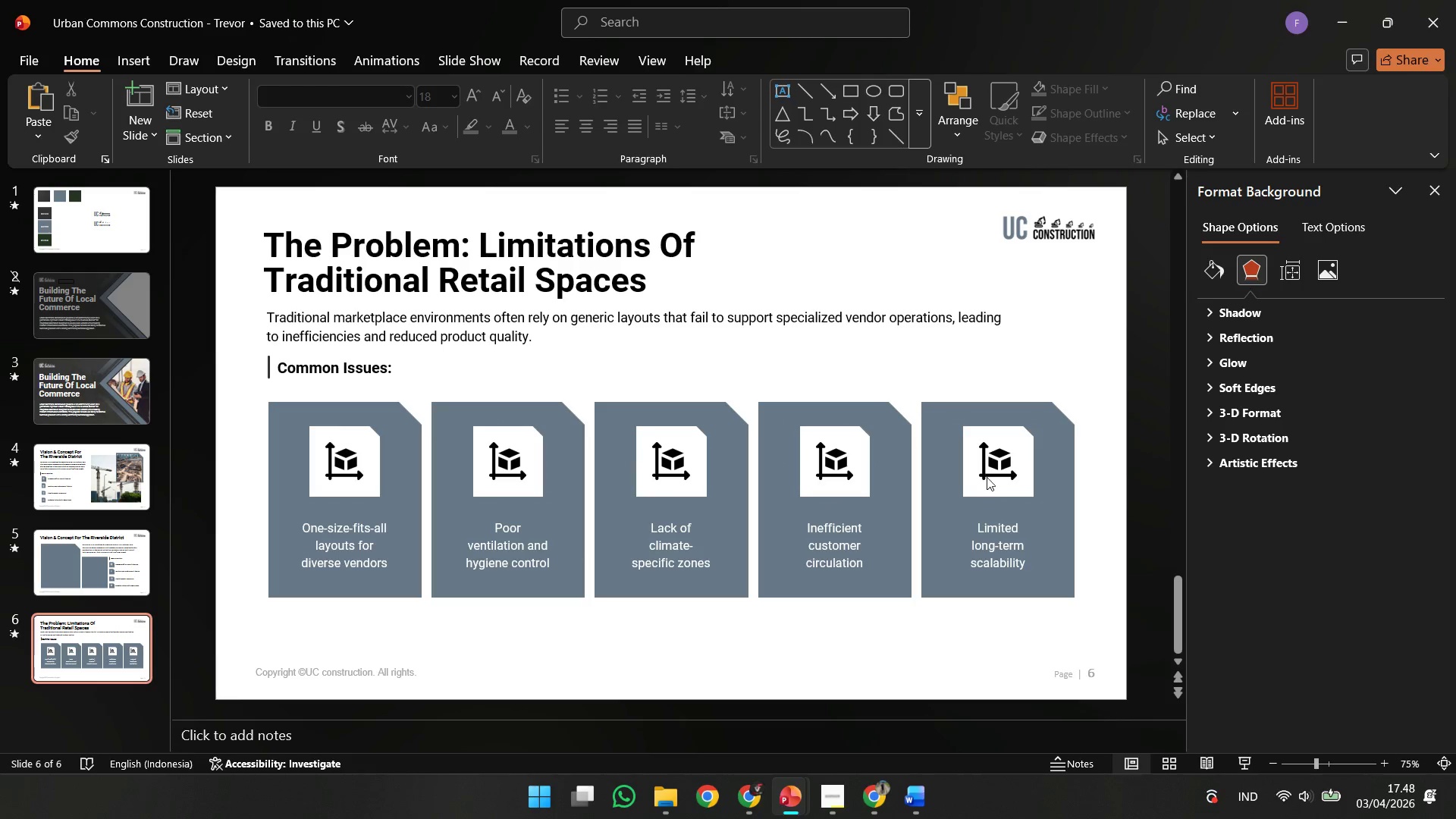 
left_click([988, 457])
 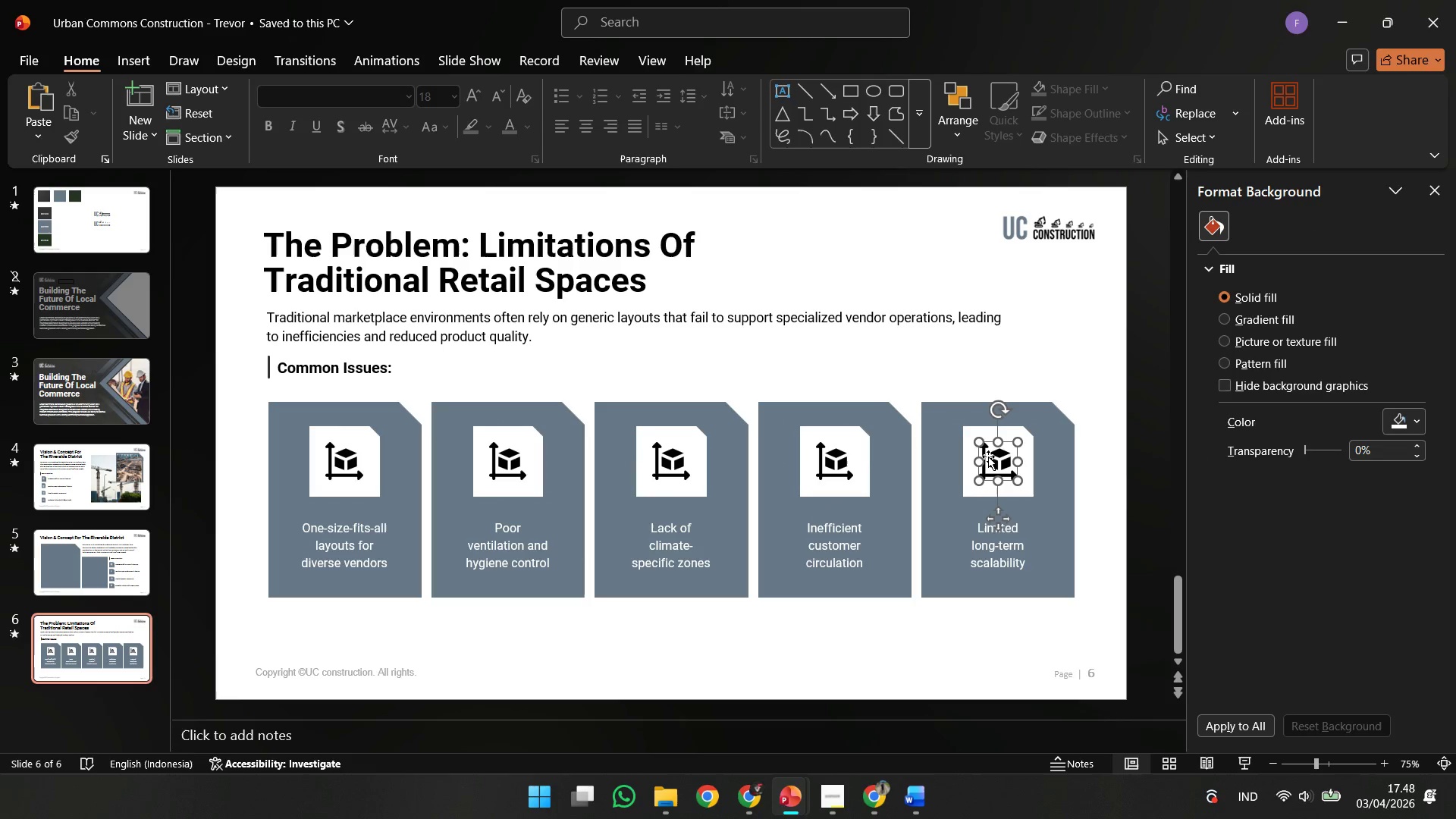 
hold_key(key=ShiftLeft, duration=2.67)
left_click([843, 457])
 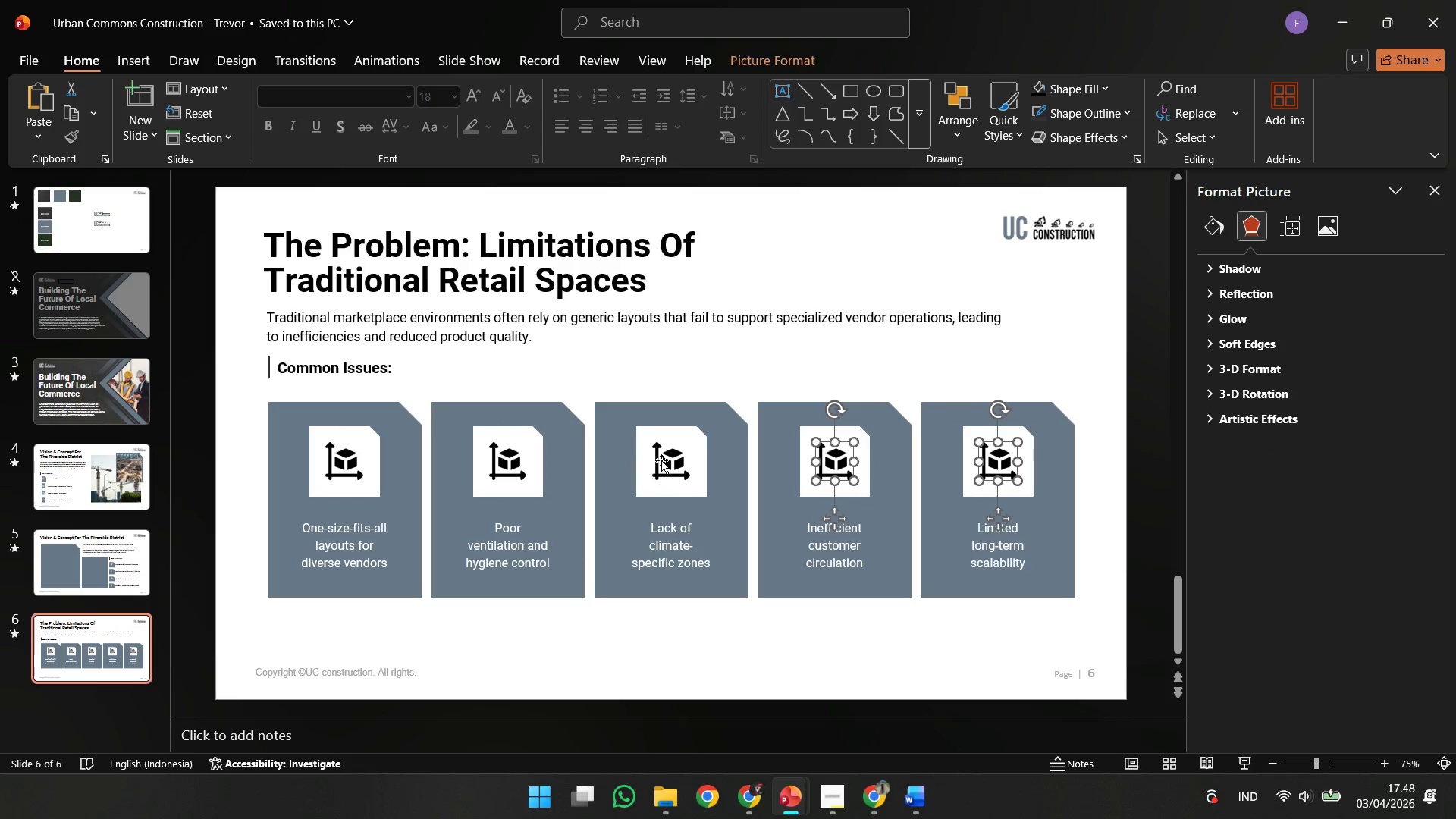 
left_click([655, 460])
 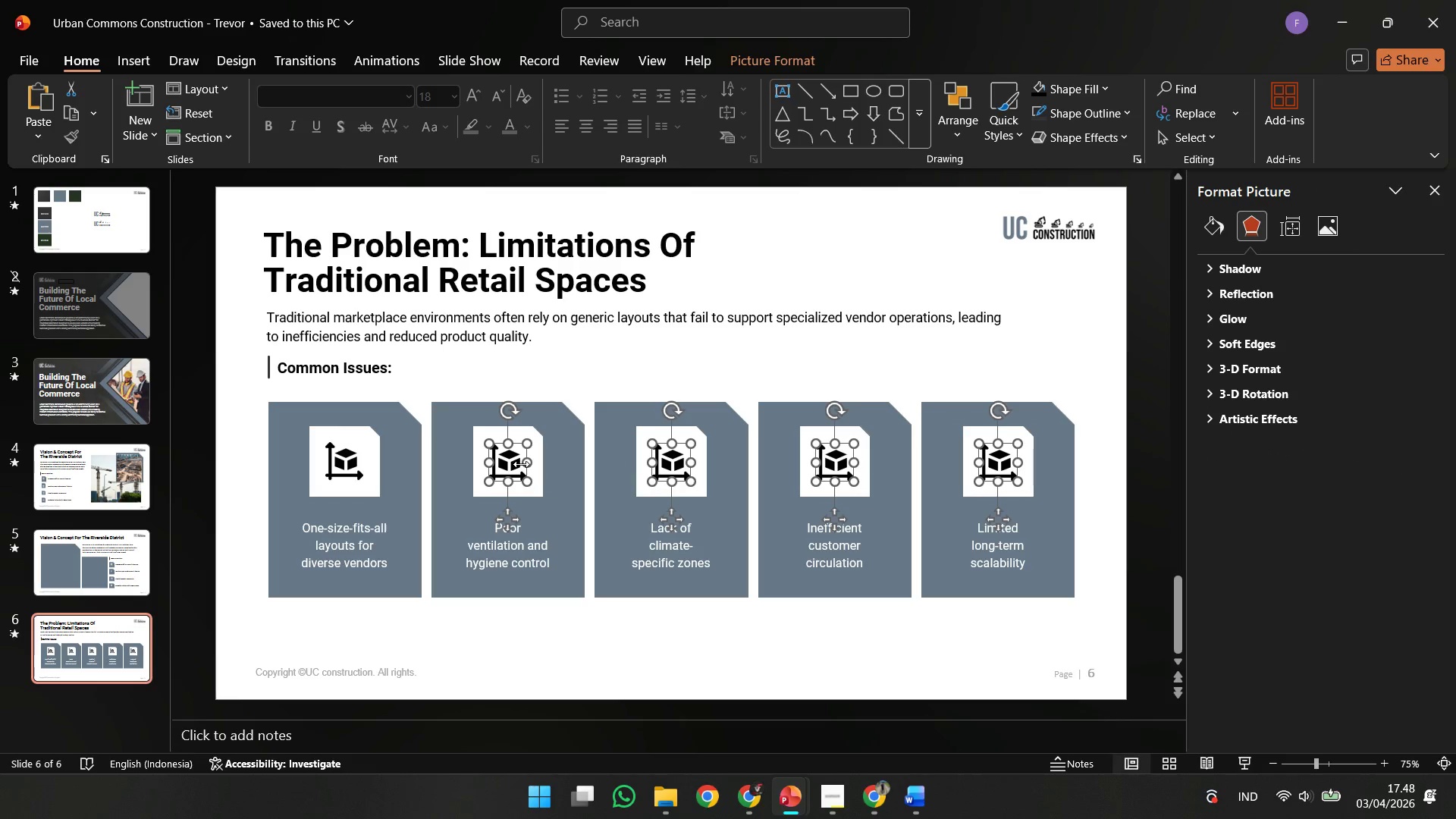 
key(F12)
 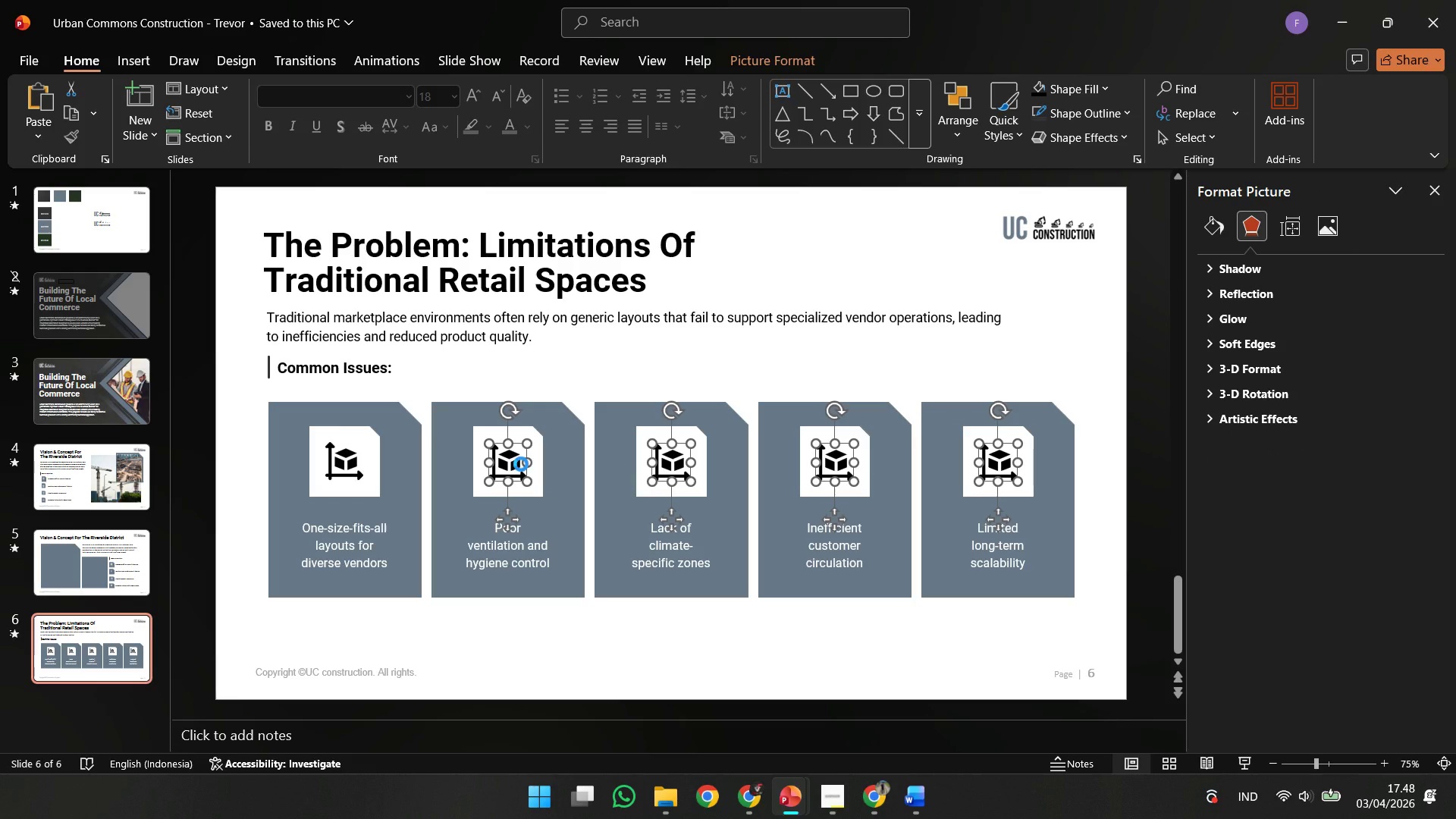 
key(Delete)
 